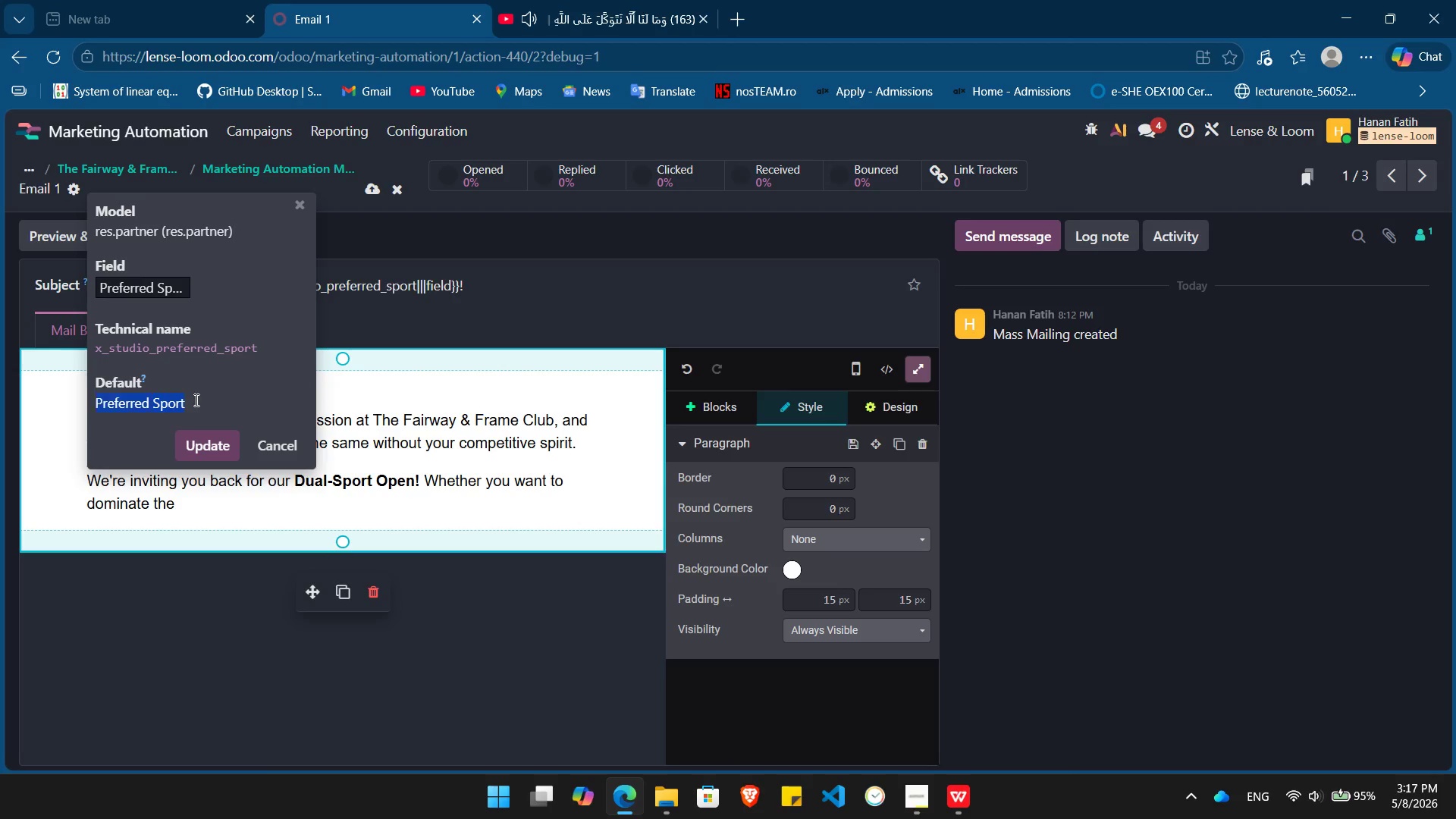 
triple_click([195, 400])
 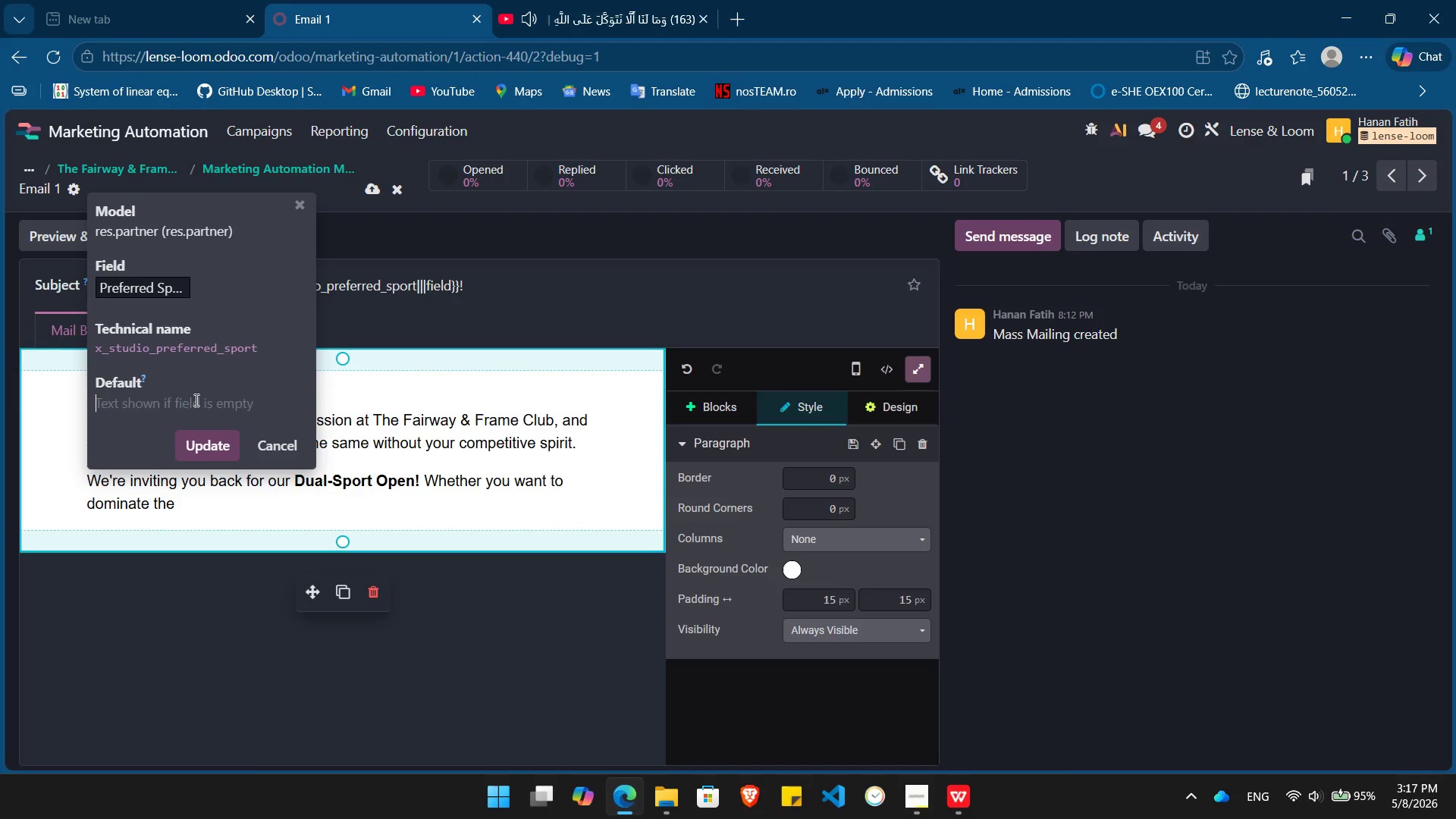 
key(Backspace)
type({{ object.)
 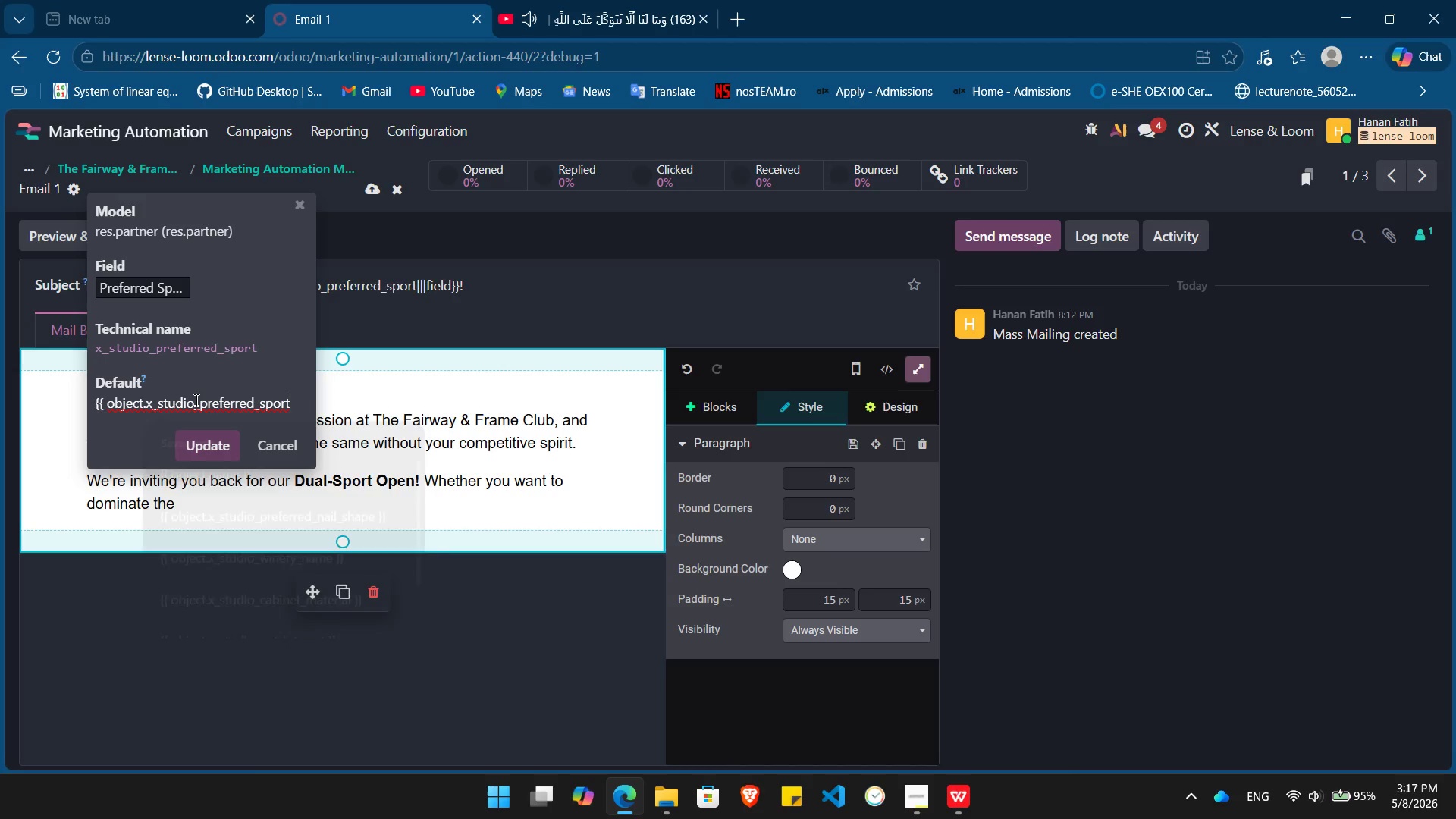 
key(Control+V)
 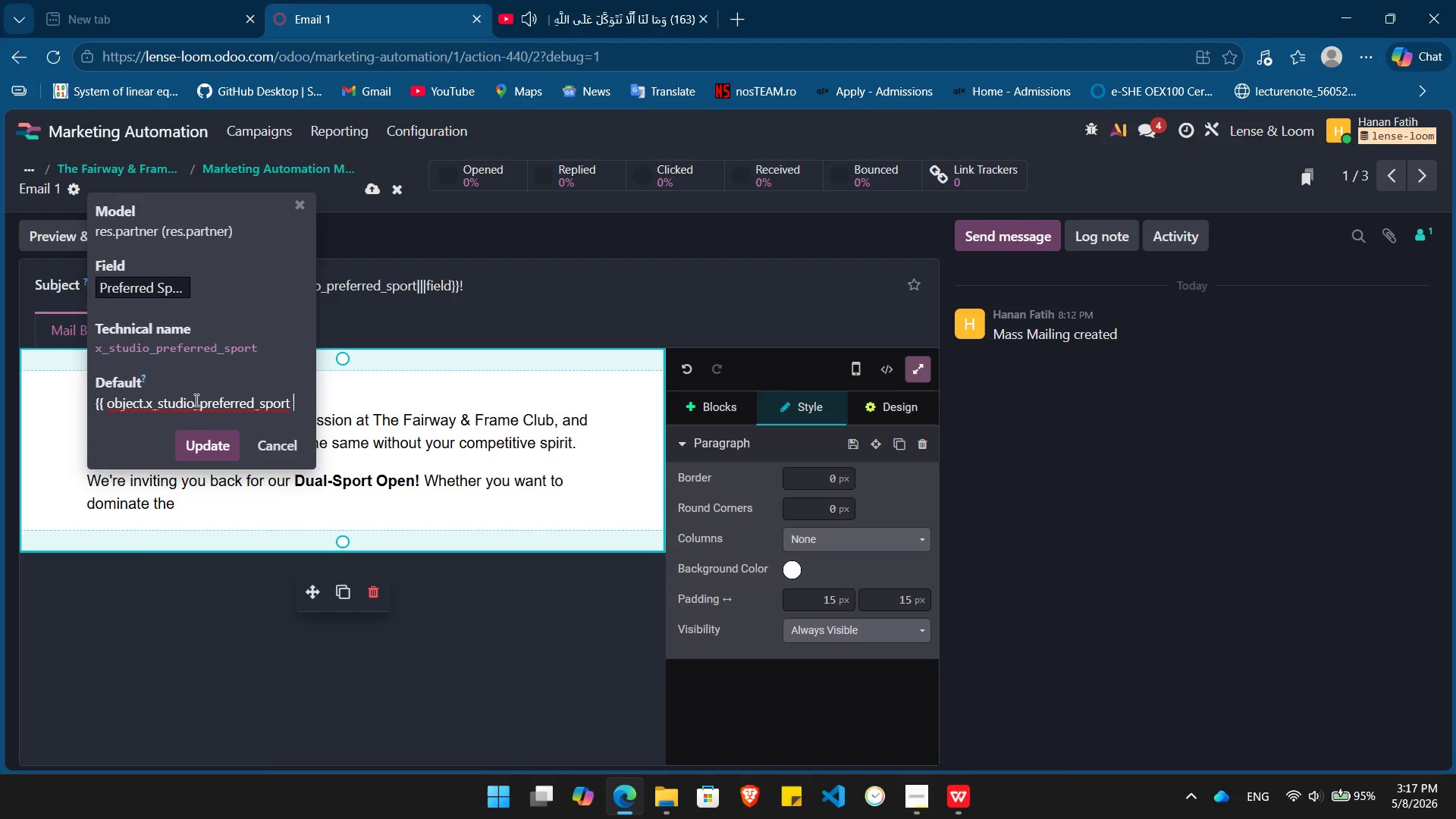 
key(Space)
 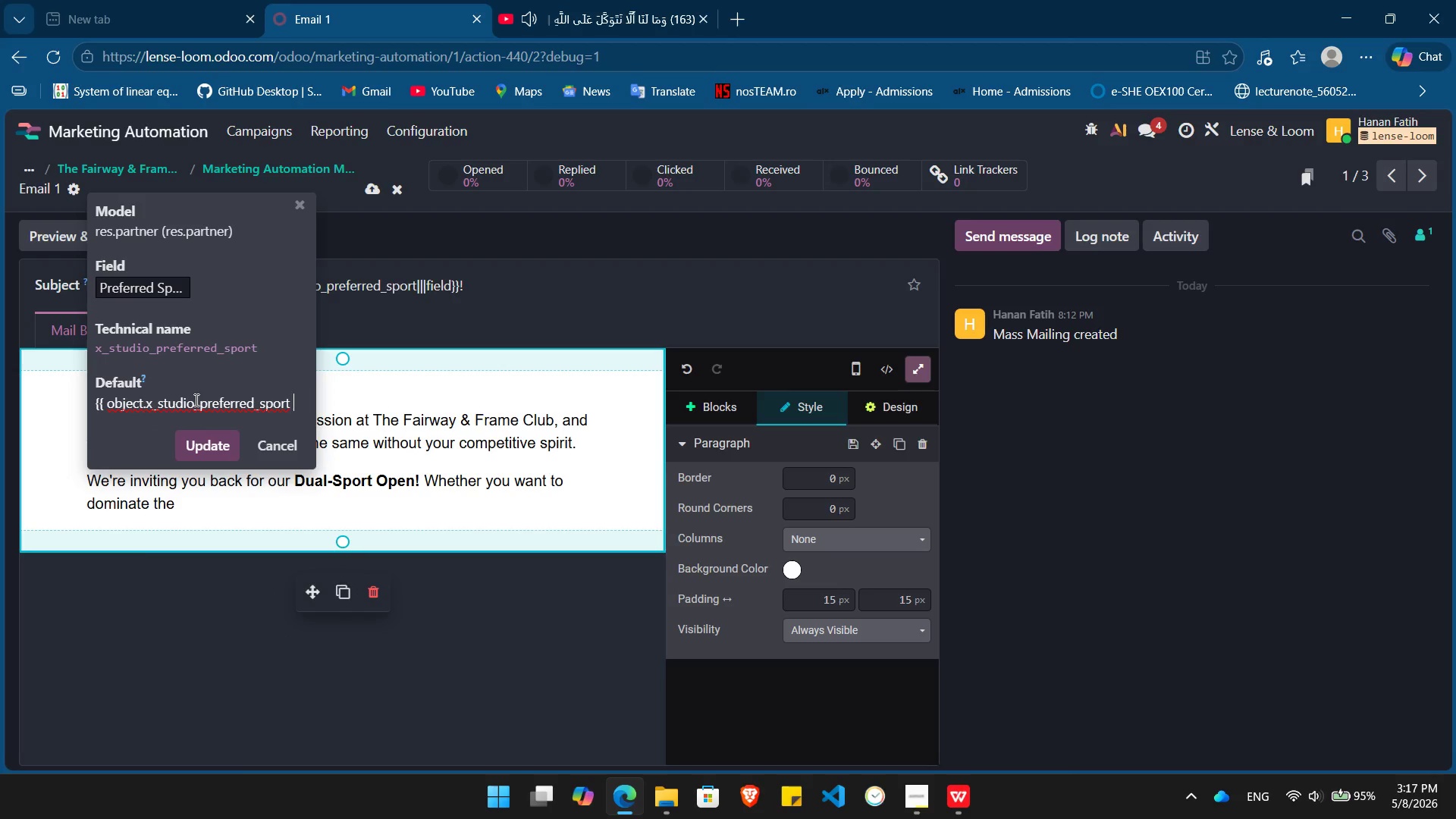 
key(Shift+BracketRight)
 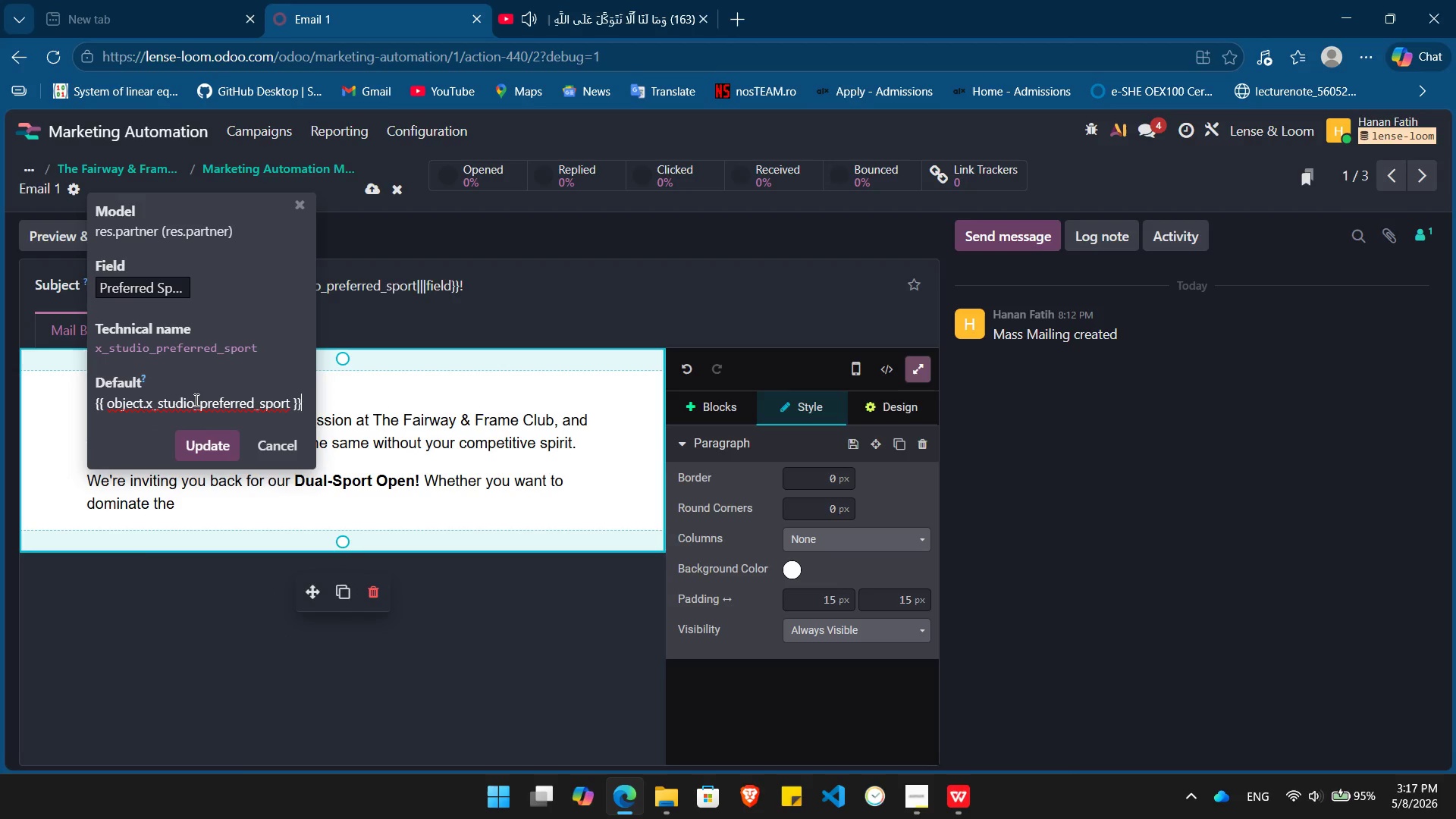 
key(Shift+BracketRight)
 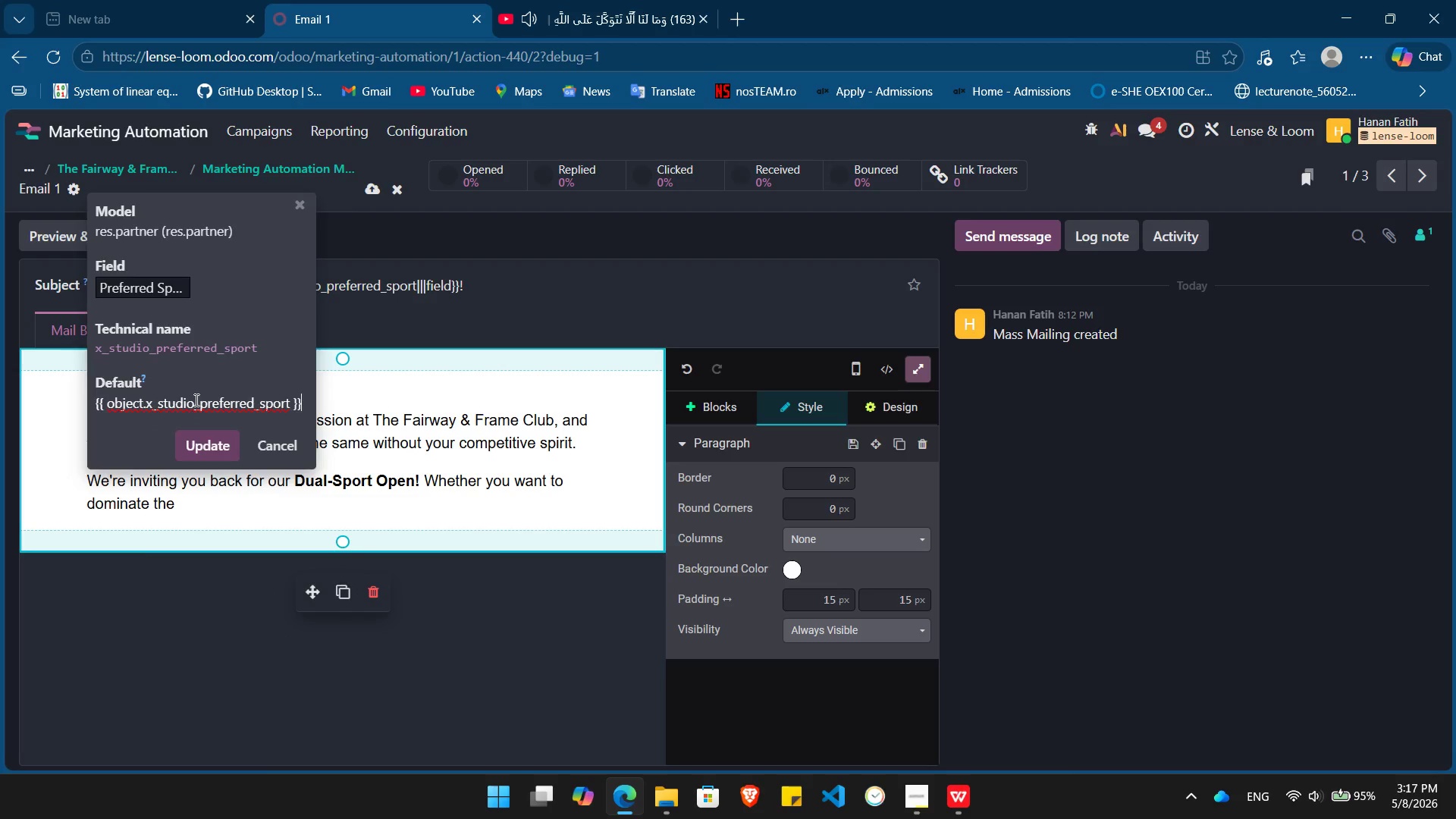 
key(Enter)
 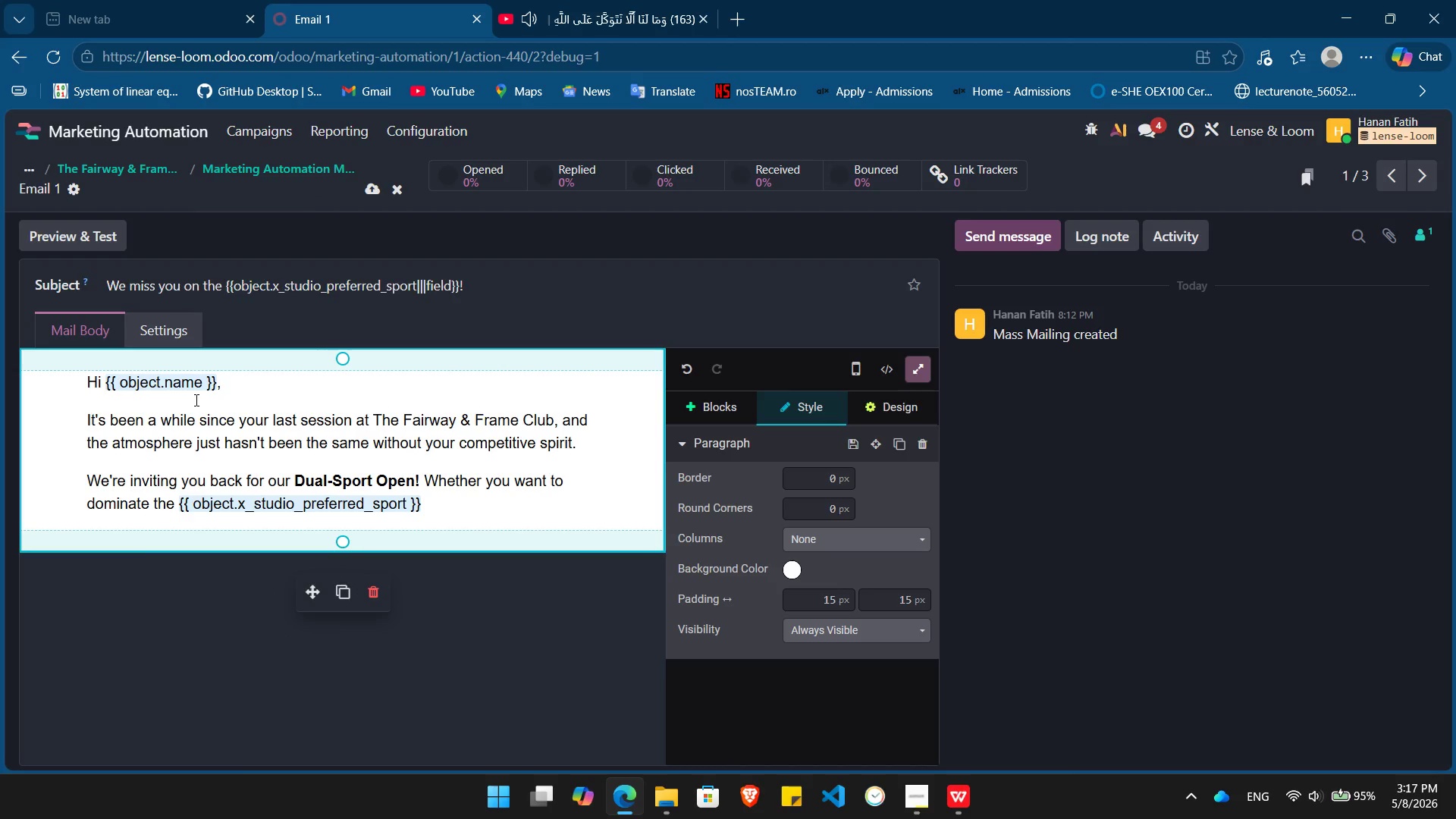 
type( tournament or just enjoy the premium vibes of our facility, we've saved a spot just for you.)
 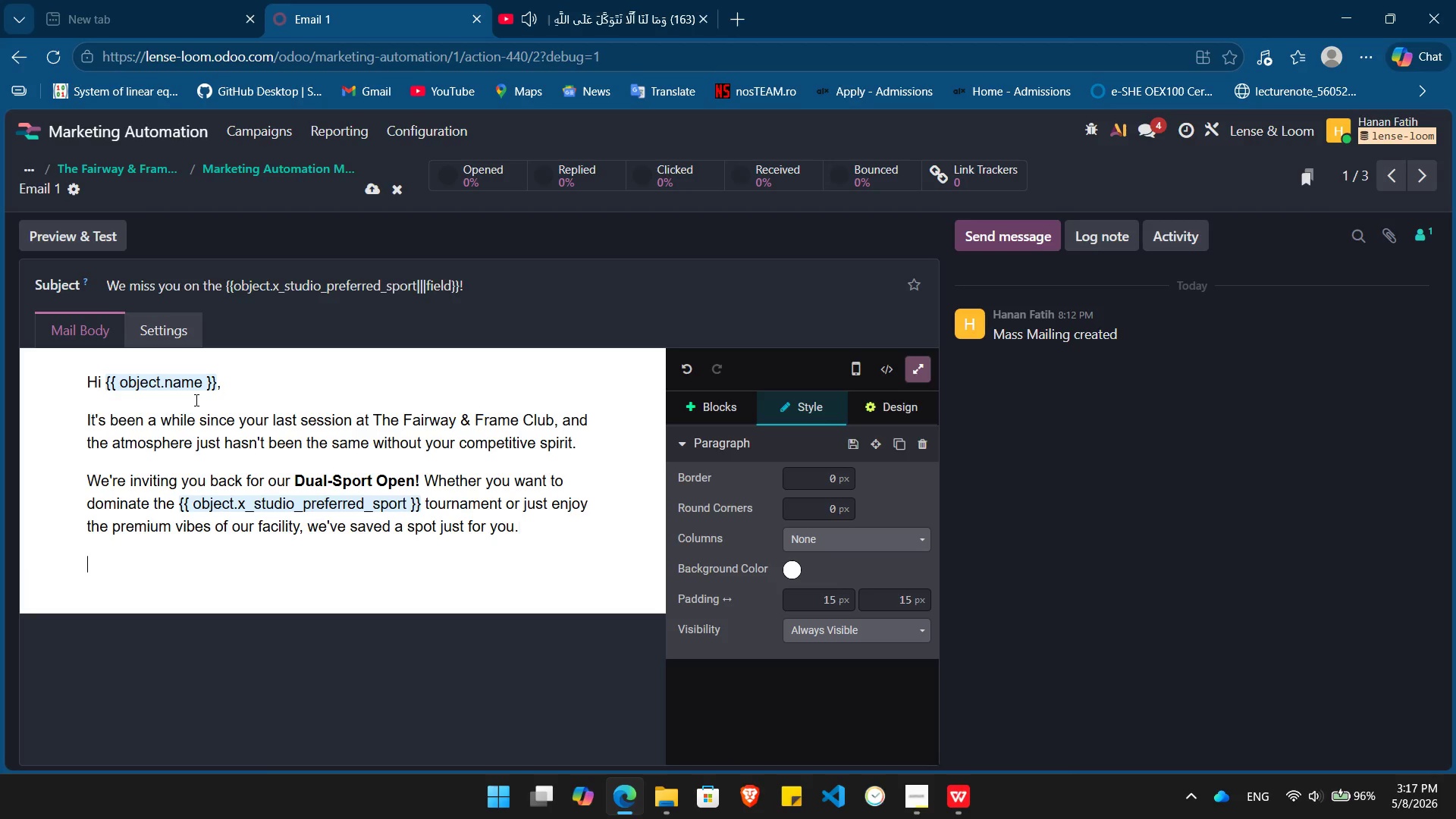 
key(Enter)
 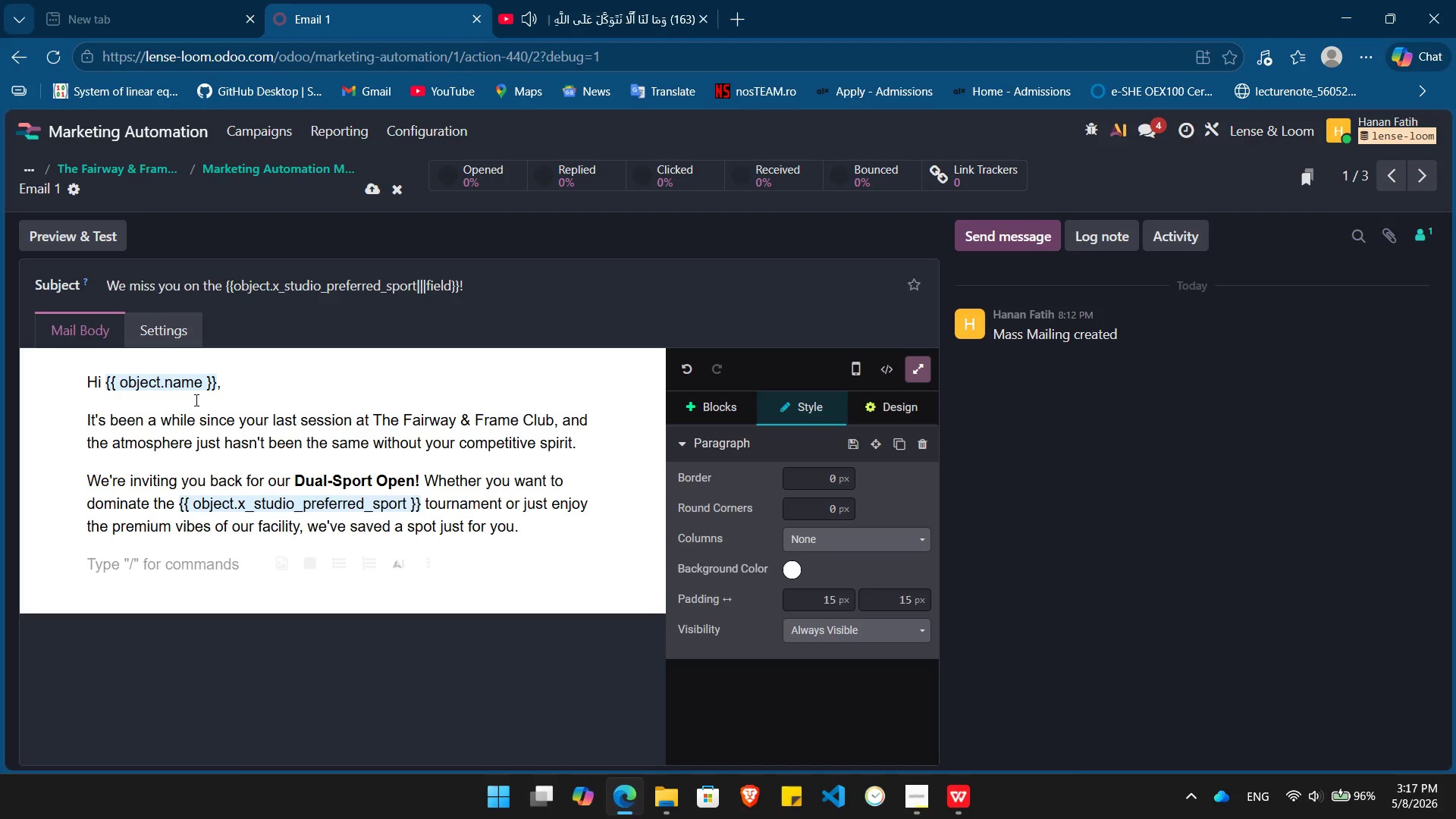 
type(Ready to make a comeback?)
 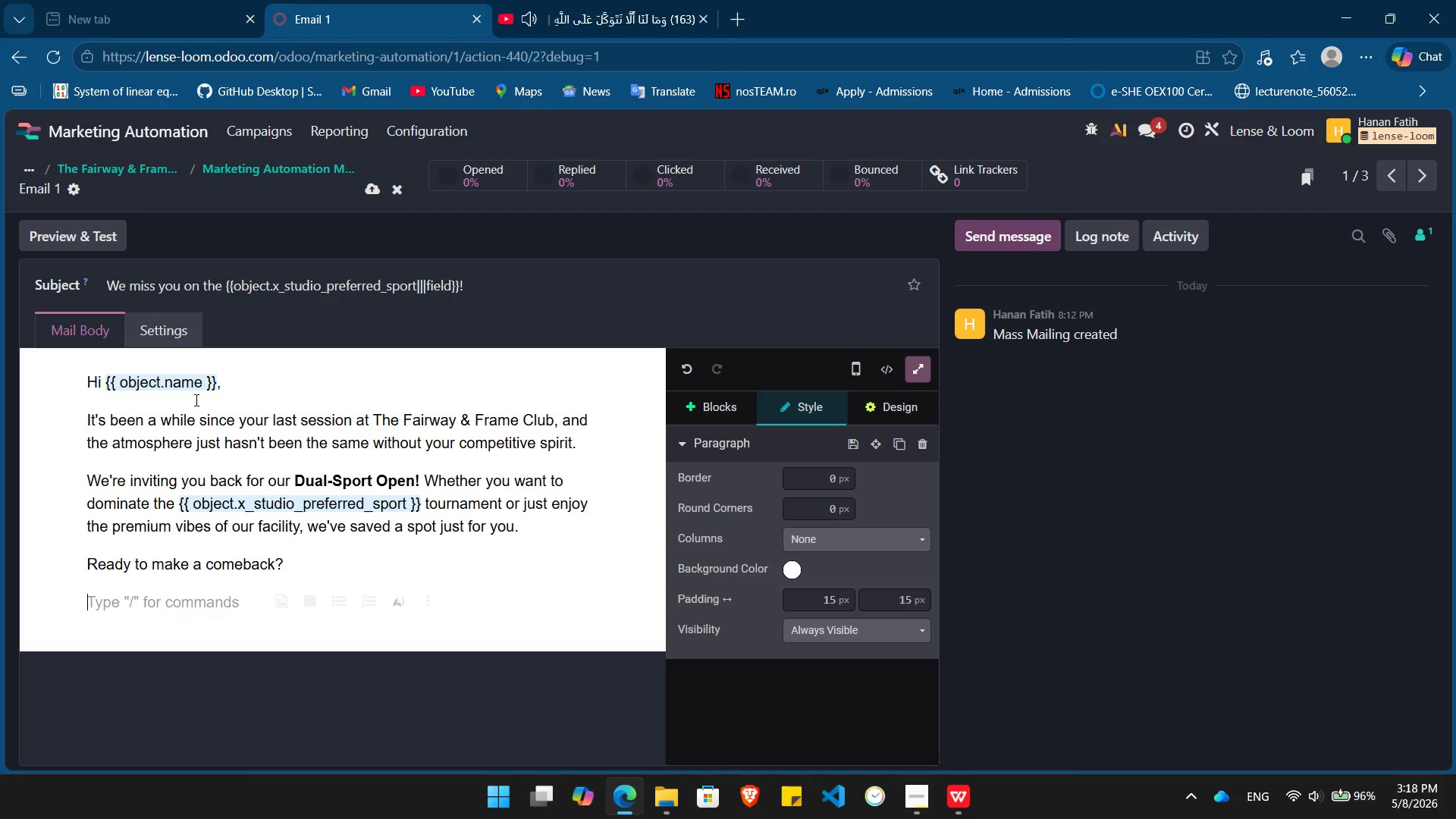 
 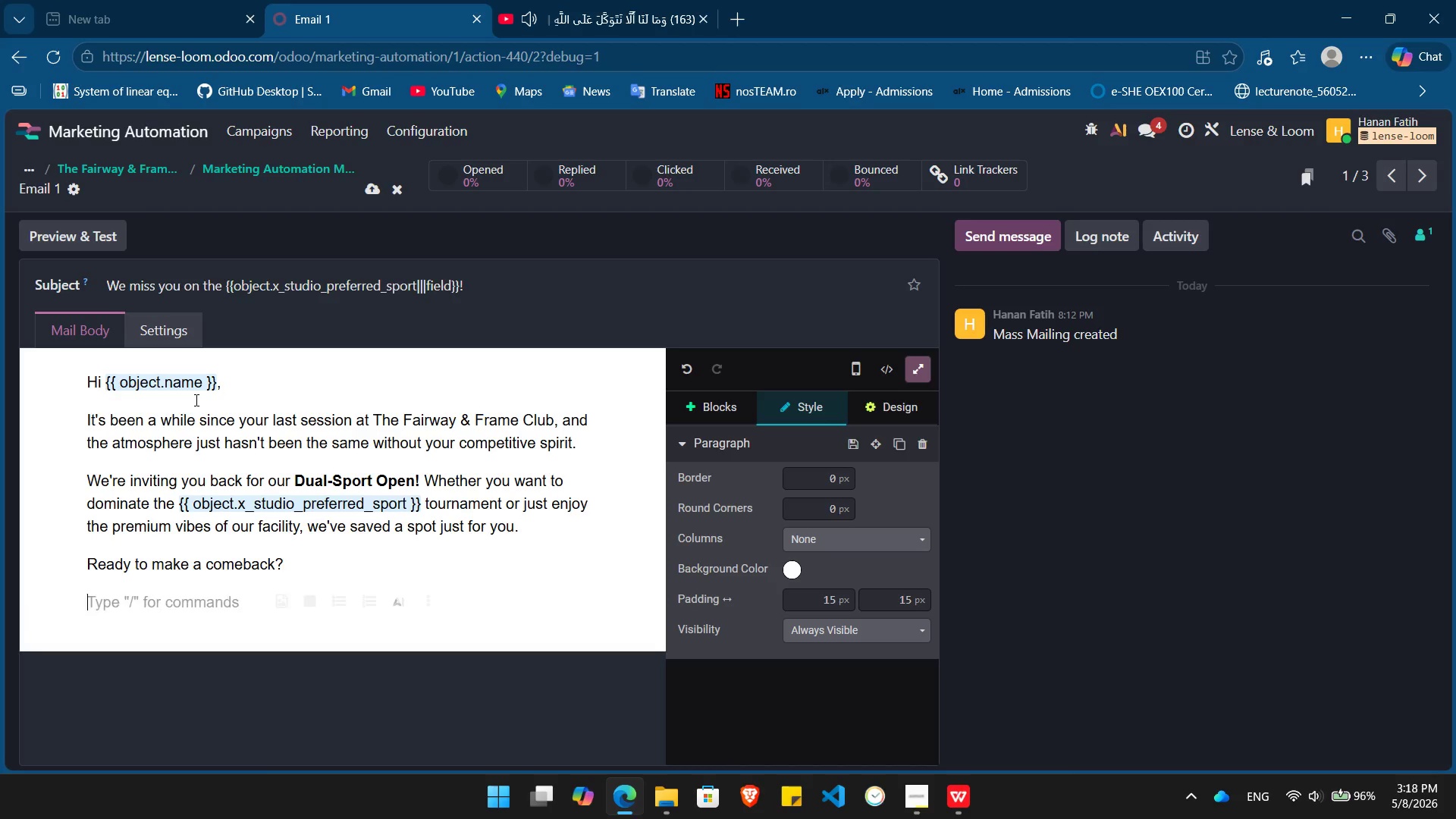 
key(Enter)
 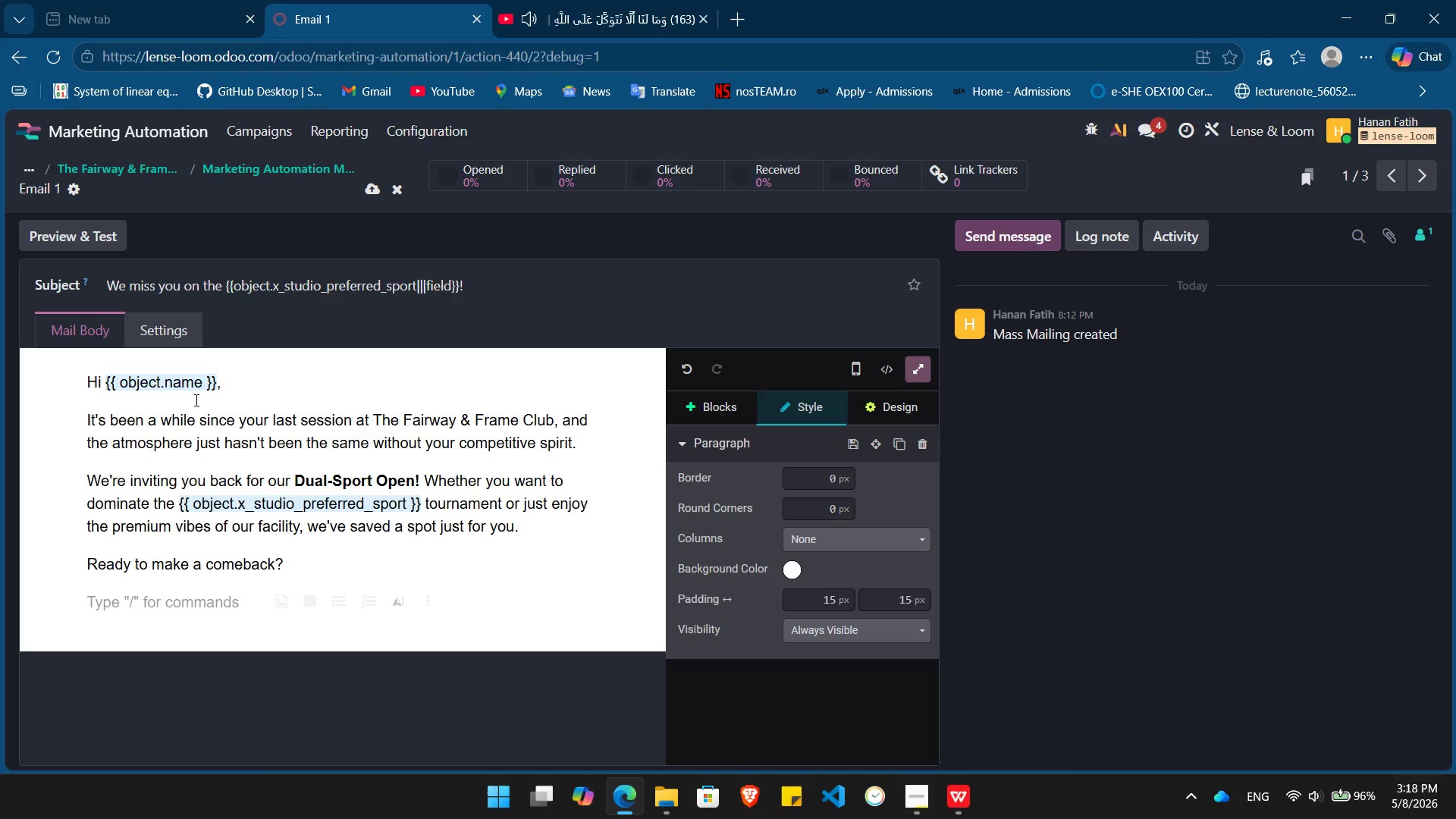 
type(/but)
 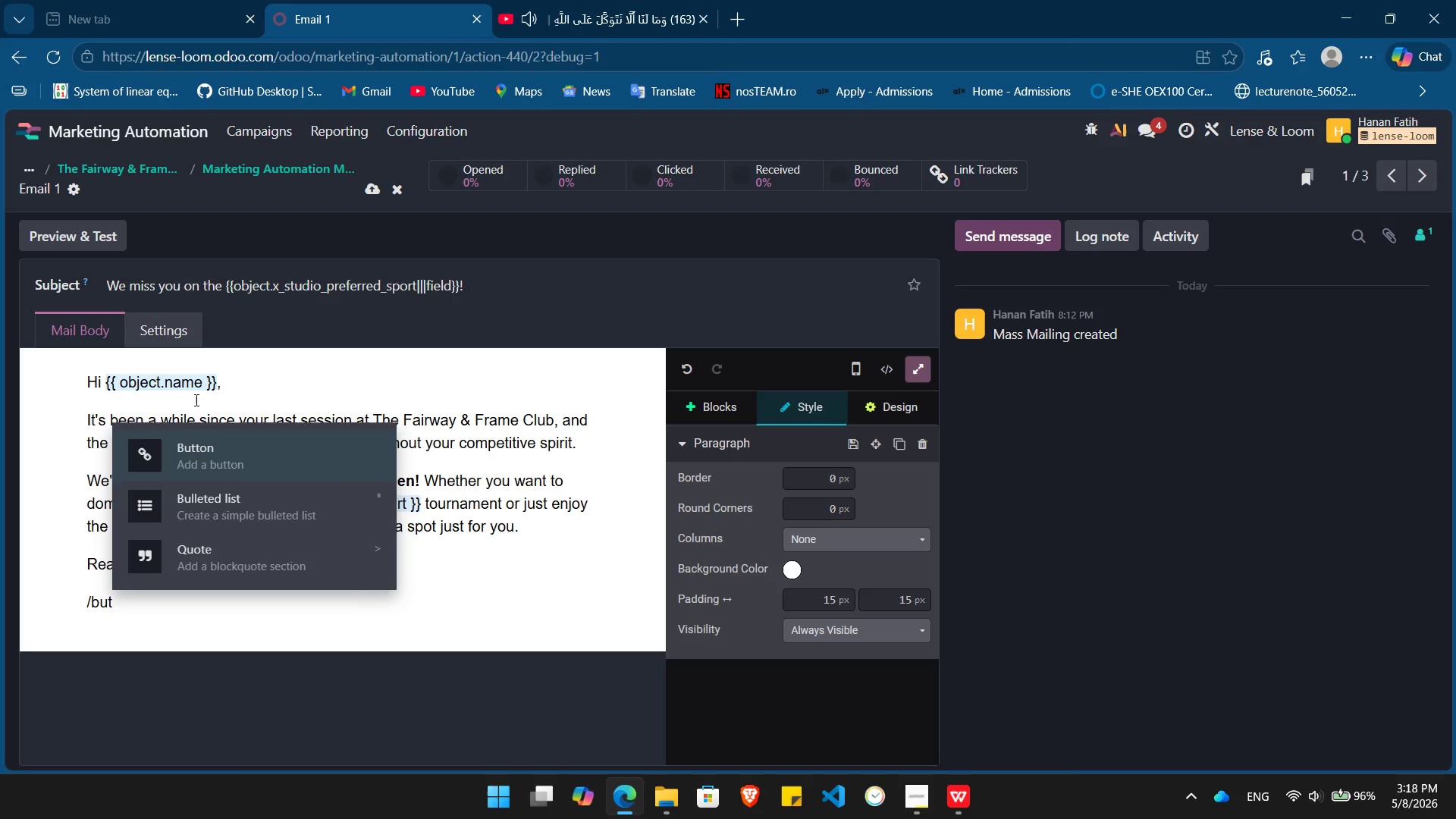 
key(Enter)
 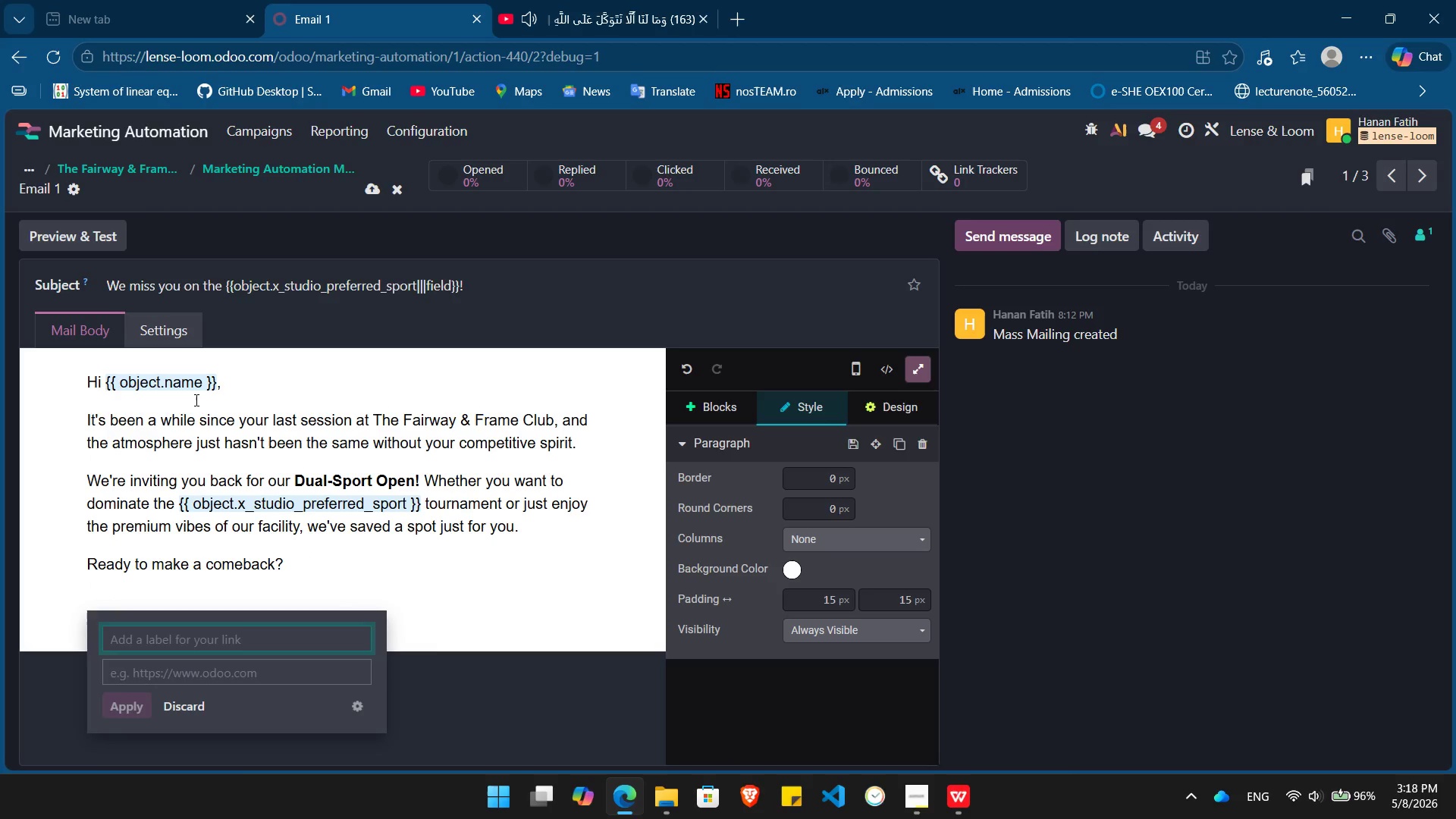 
type(Register for the open)
key(Tab)
type(h)
 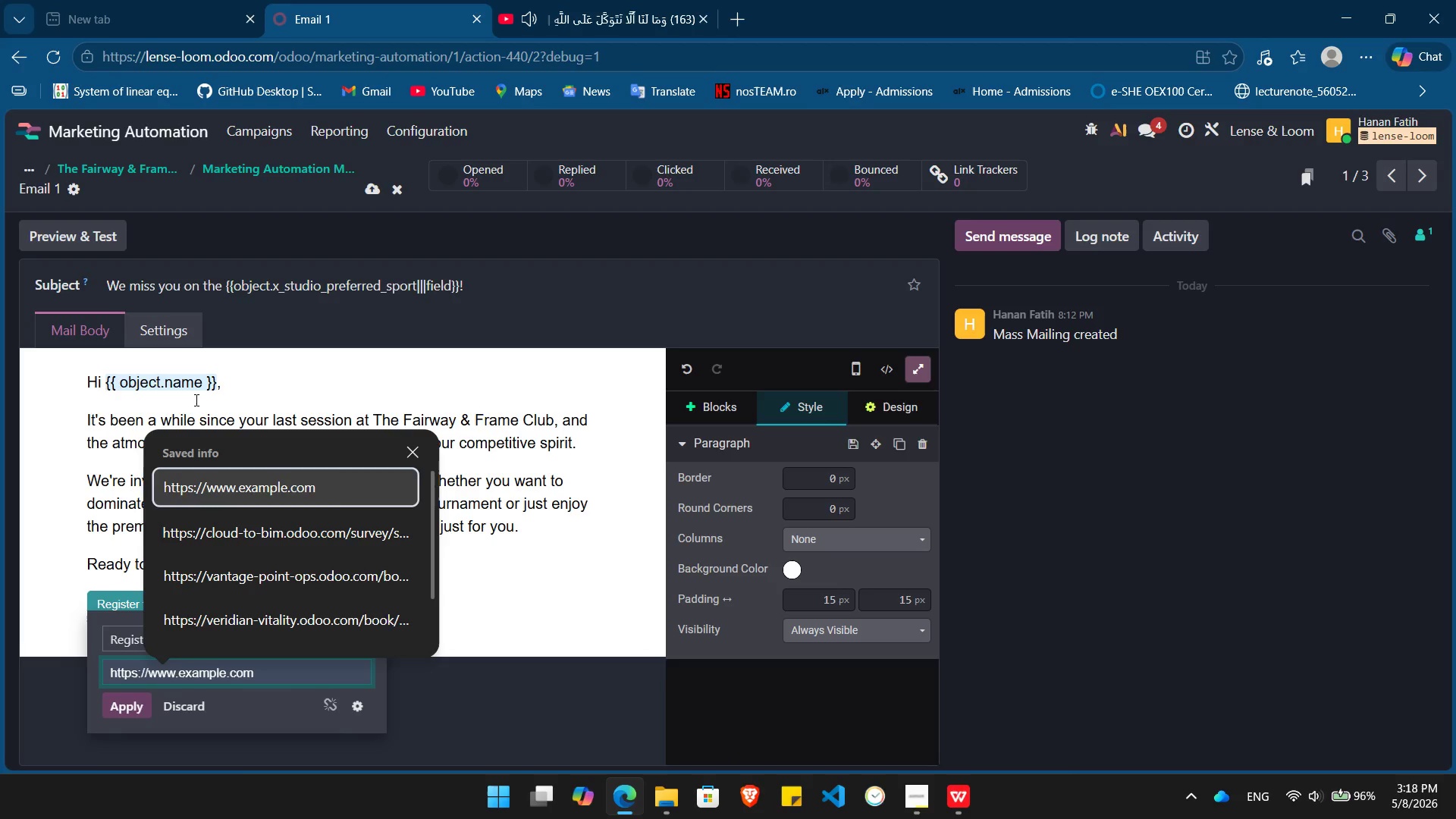 
key(ArrowDown)
 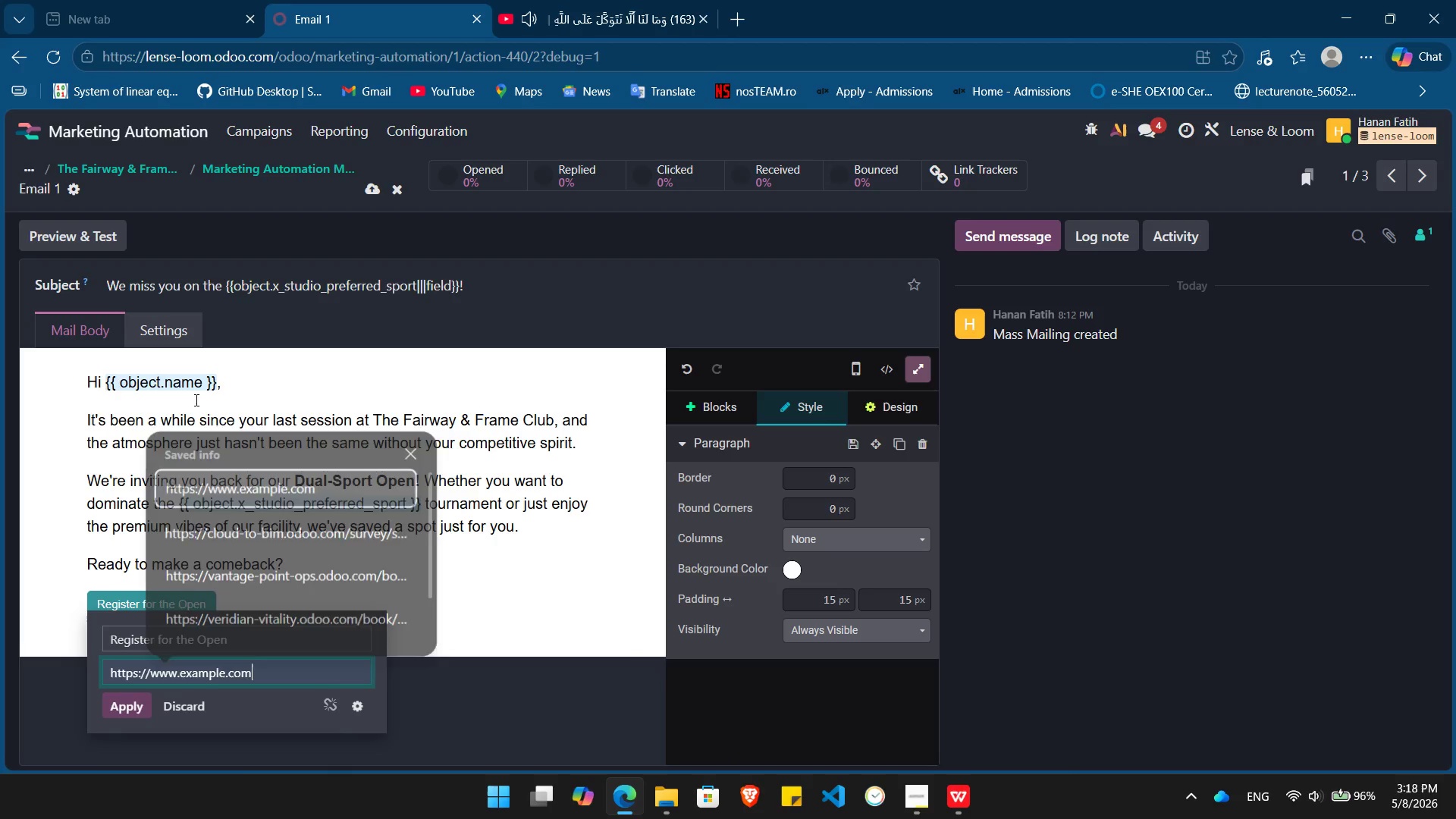 
key(Enter)
 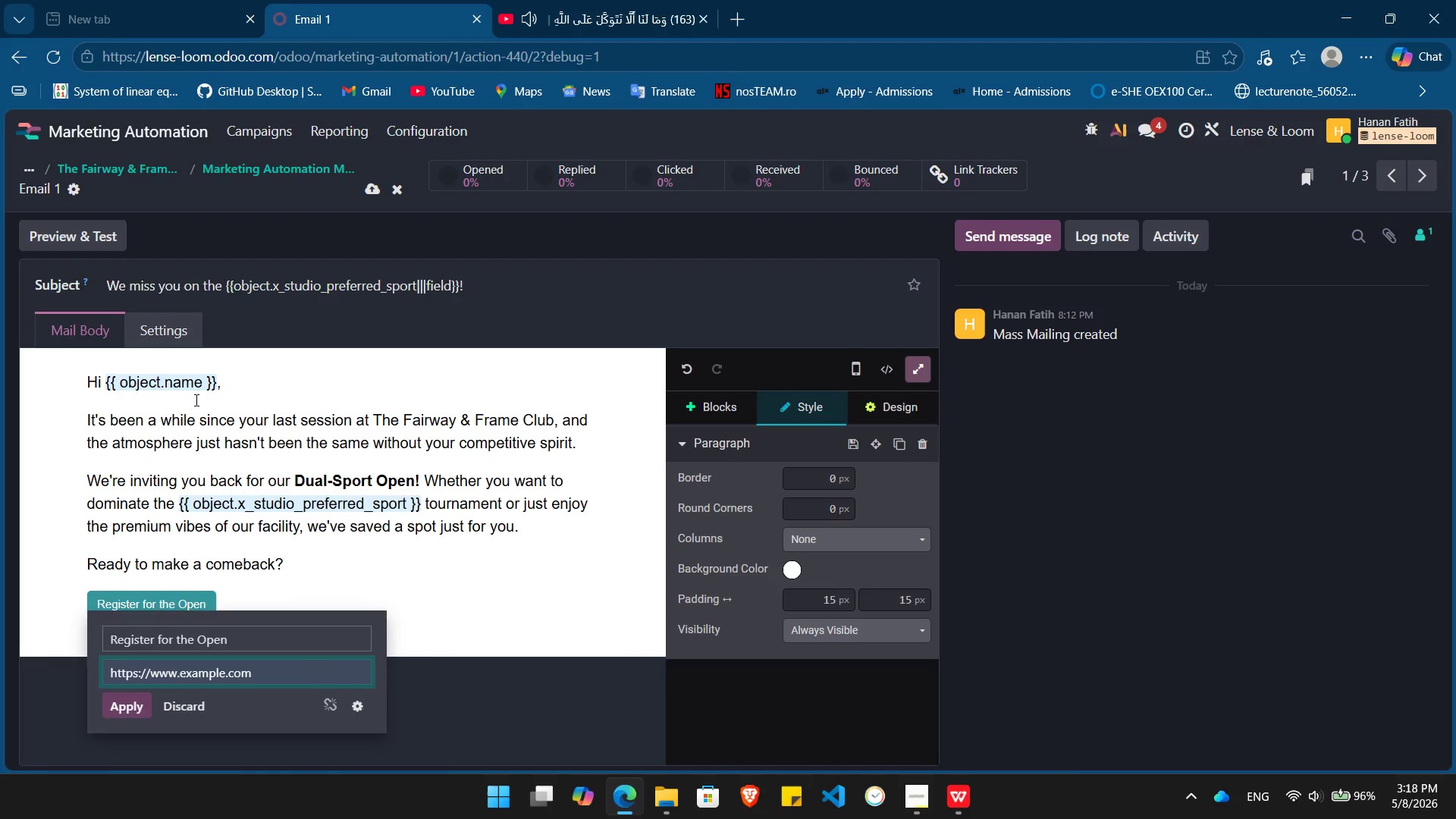 
key(Enter)
 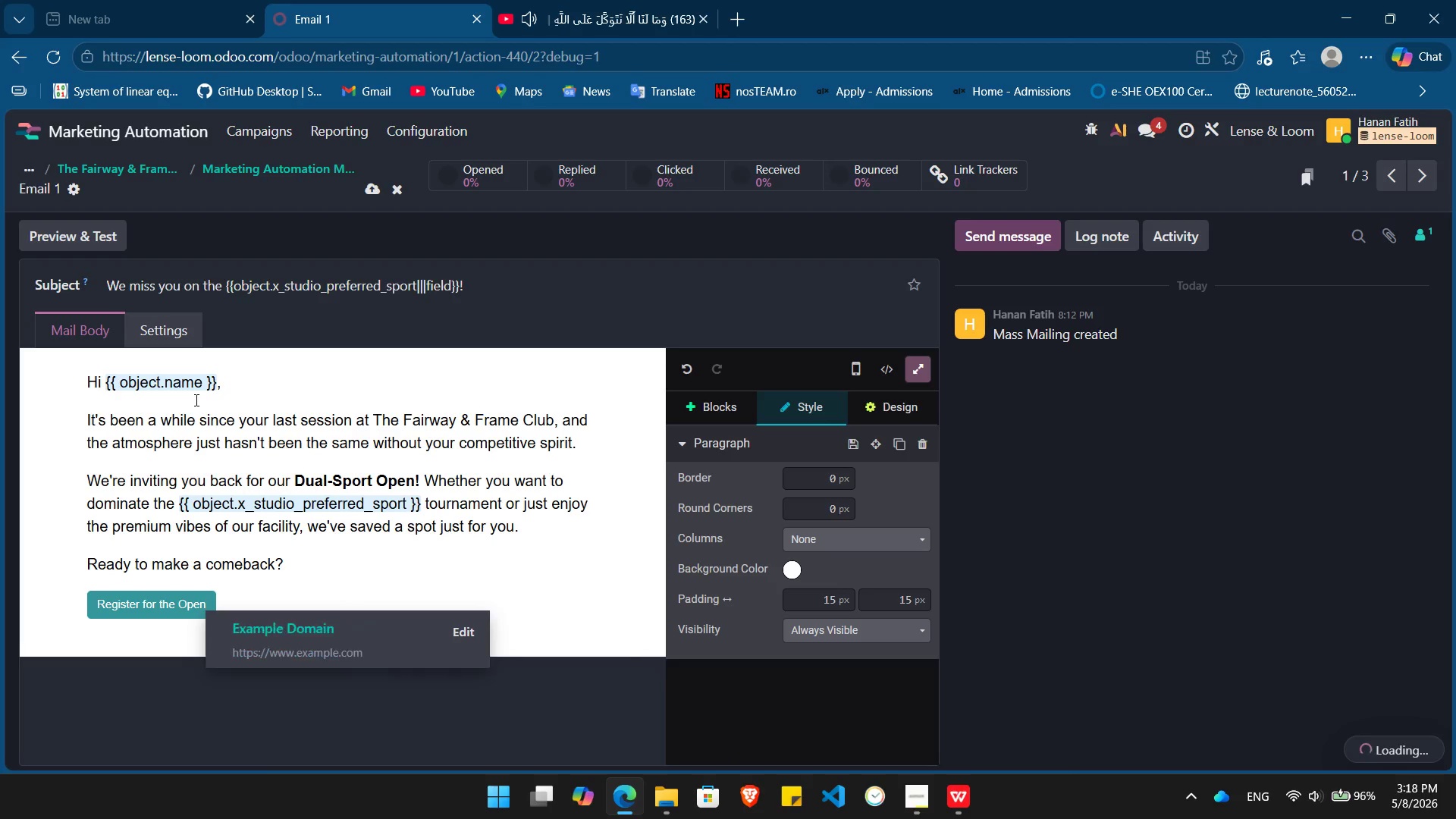 
key(Enter)
 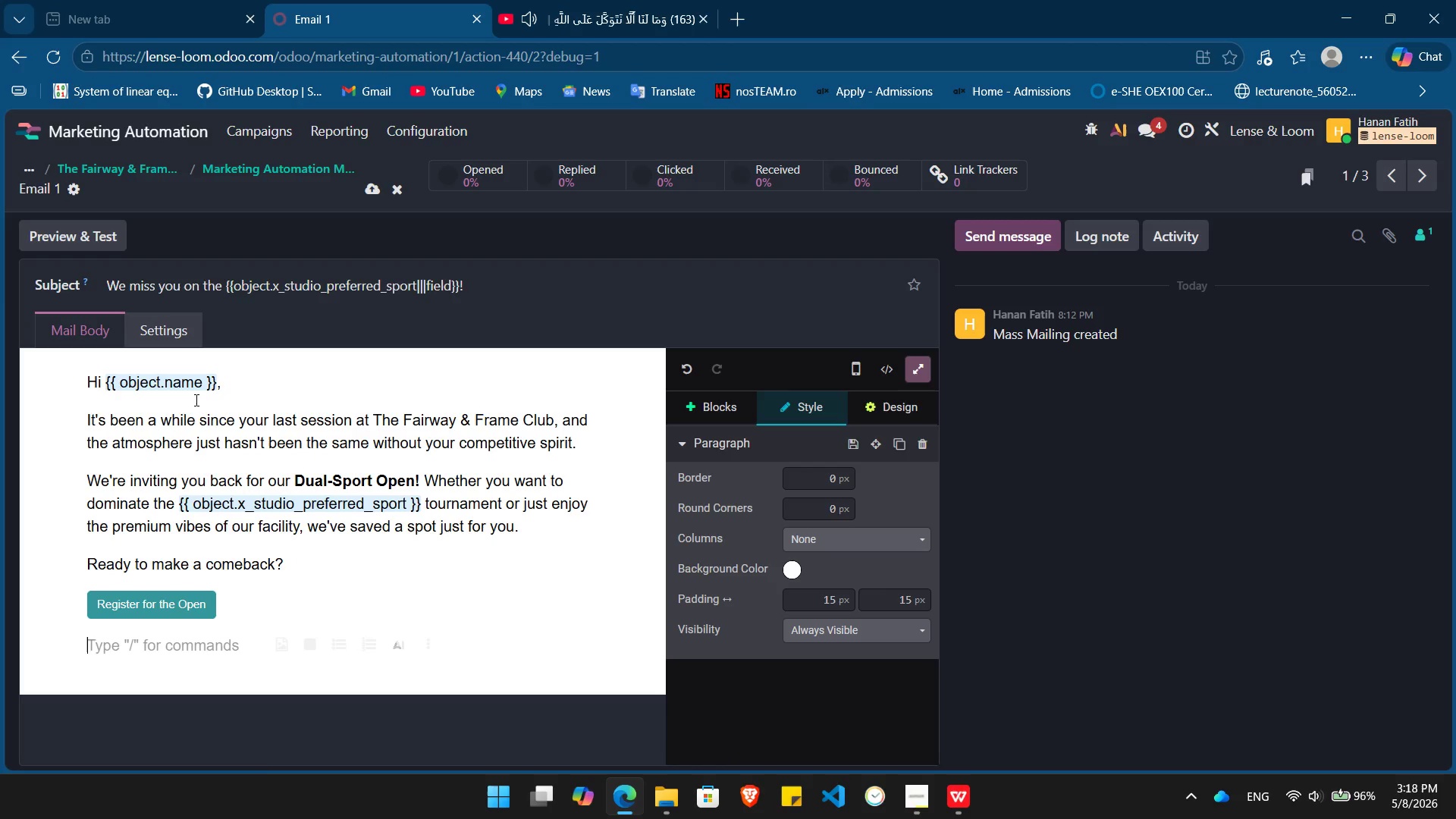 
type(See you soon,)
 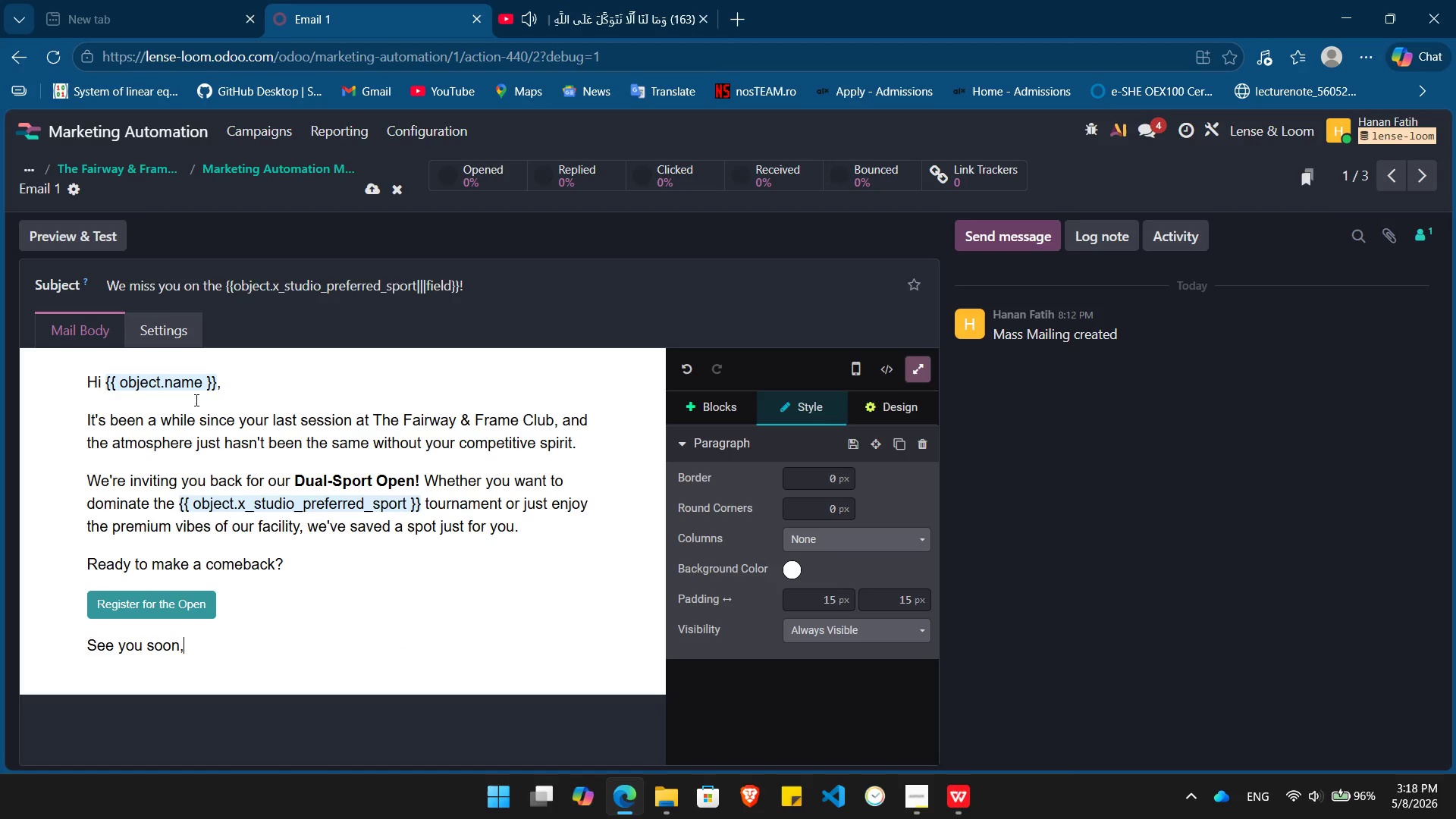 
key(Enter)
 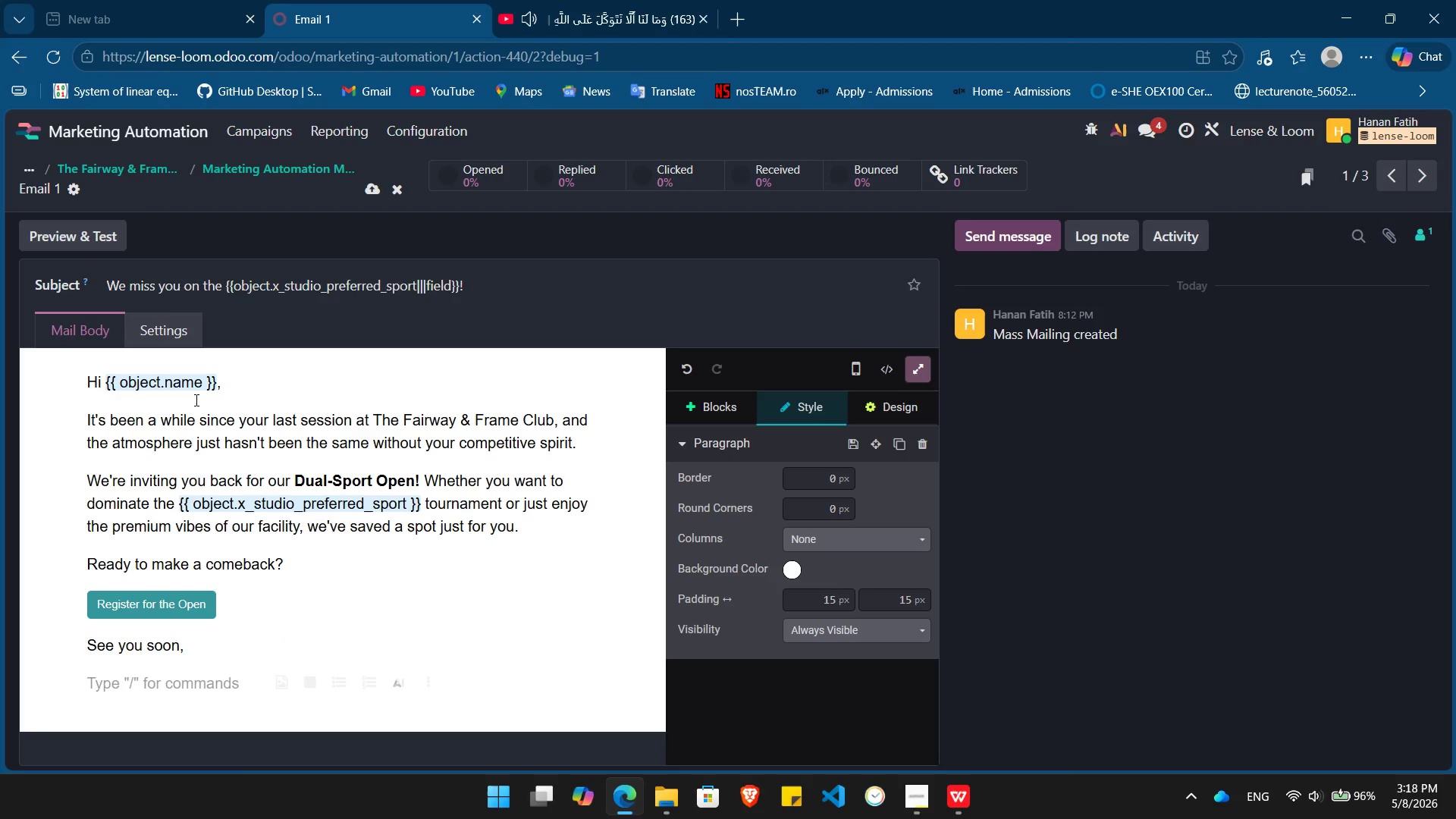 
type(The Fairway & Frame )
key(Backspace)
key(Backspace)
type(e Team)
 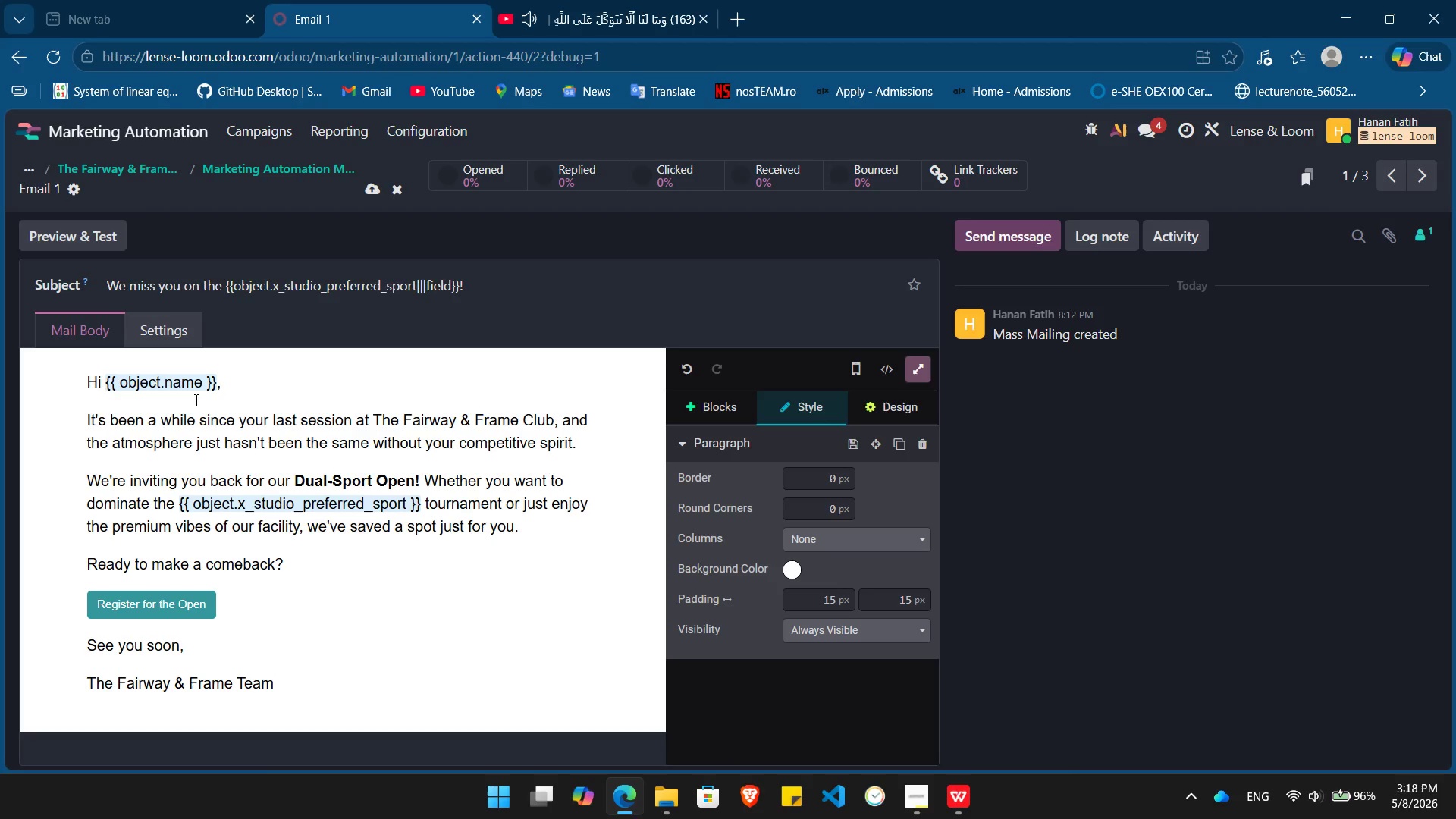 
hold_key(key=ArrowLeft, duration=1.09)
 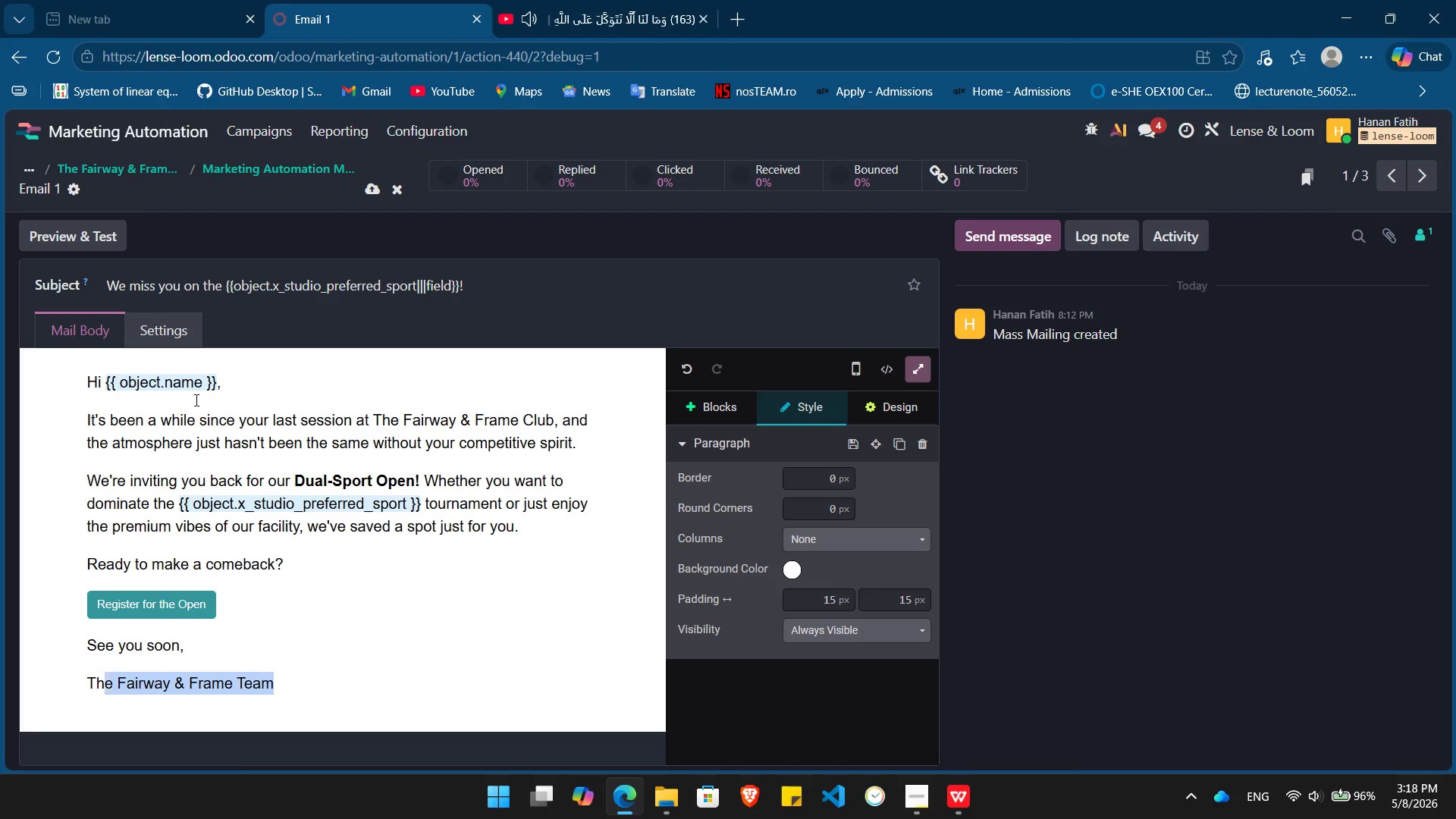 
key(Shift+ArrowLeft)
 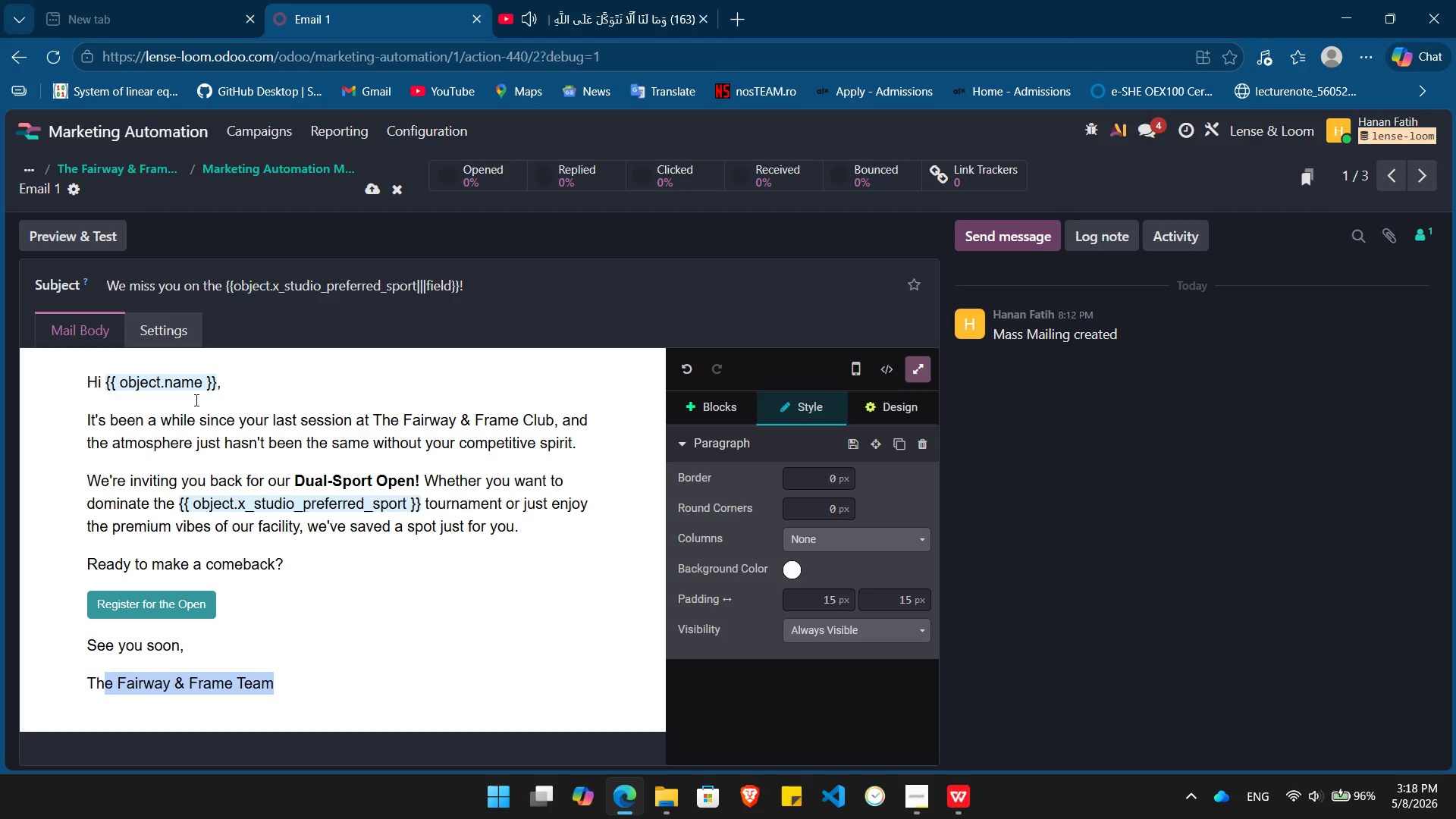 
key(Shift+ArrowLeft)
 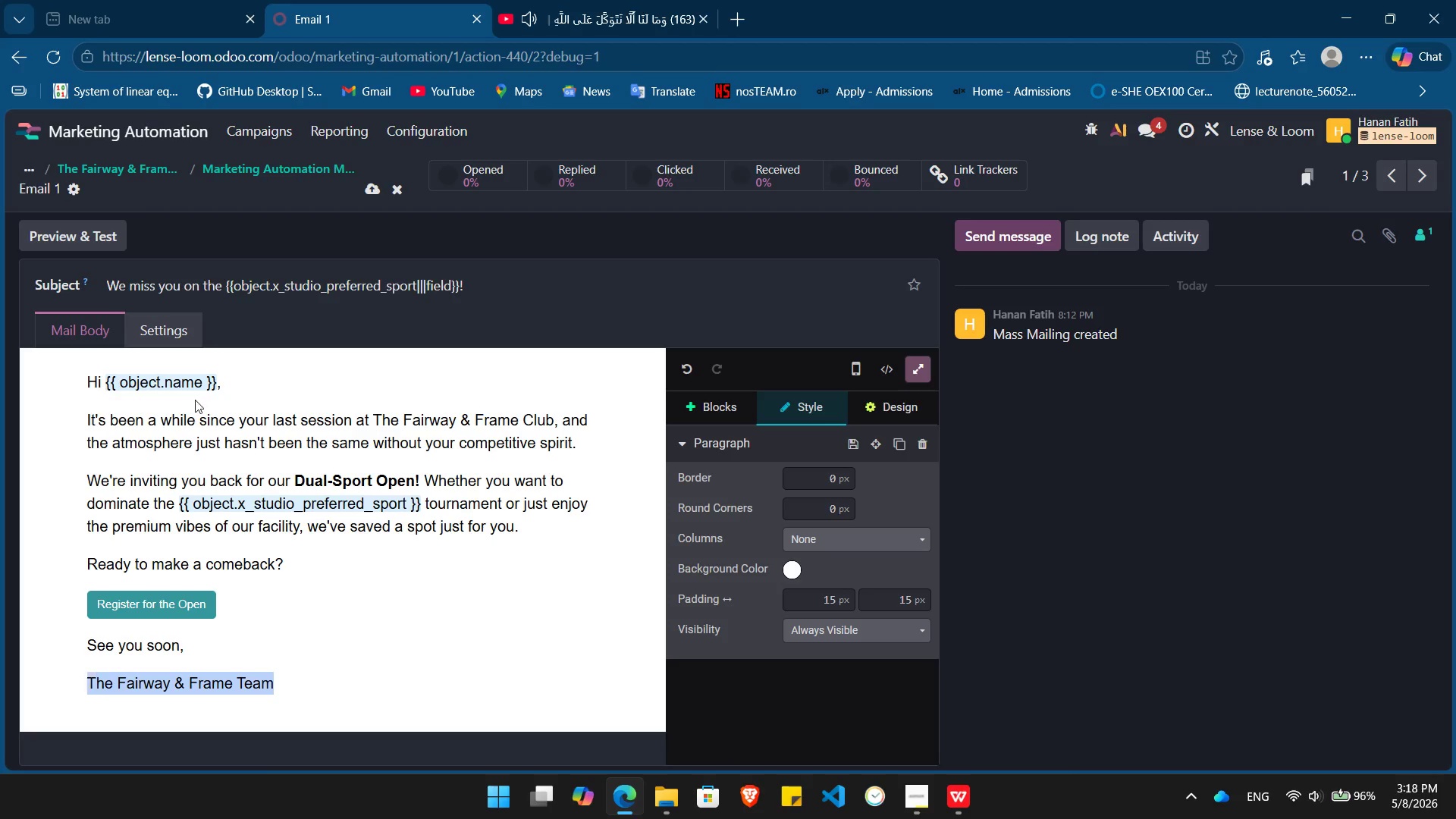 
key(Shift+ArrowLeft)
 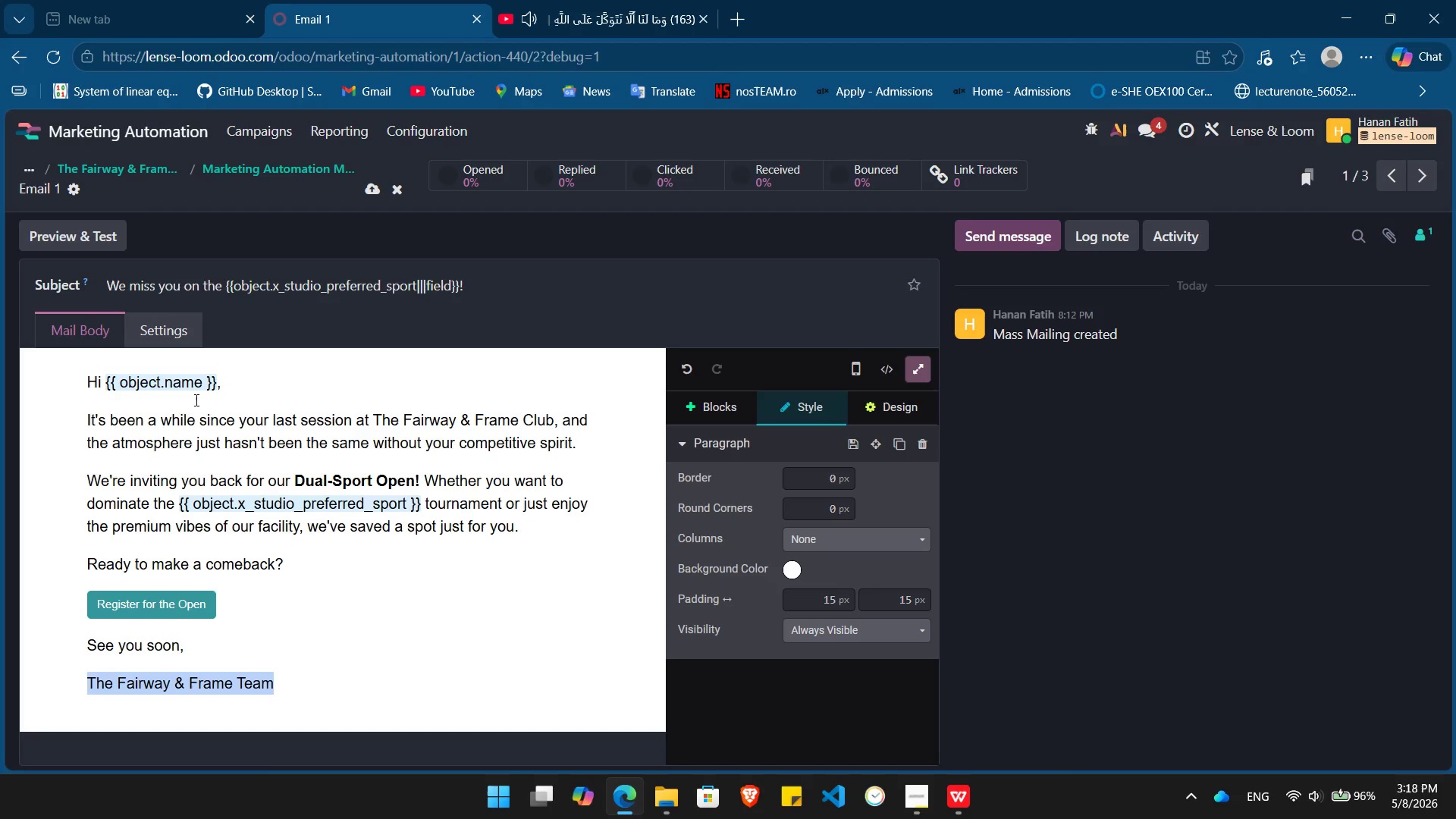 
key(Control+ControlLeft)
 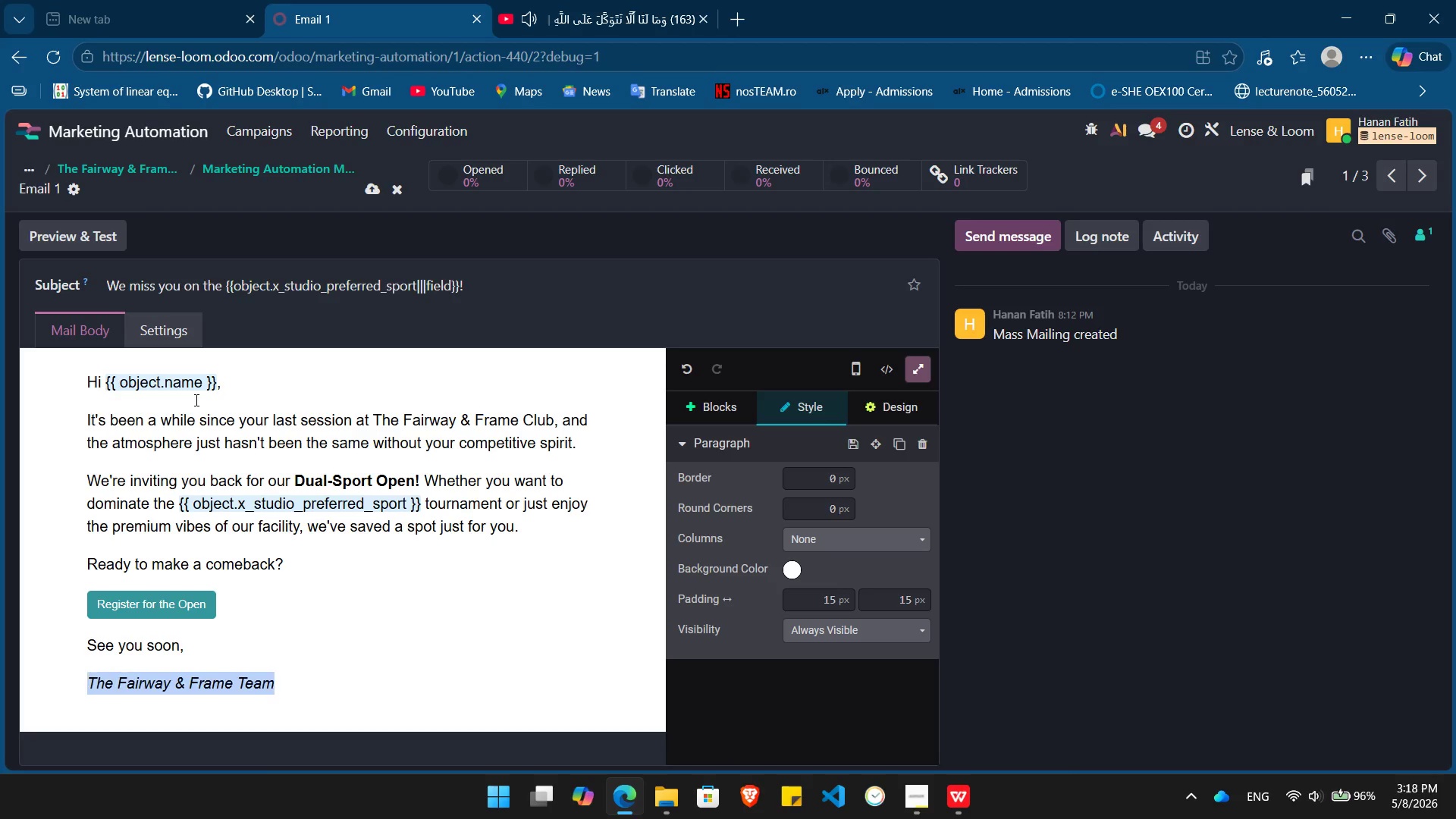 
key(Control+I)
 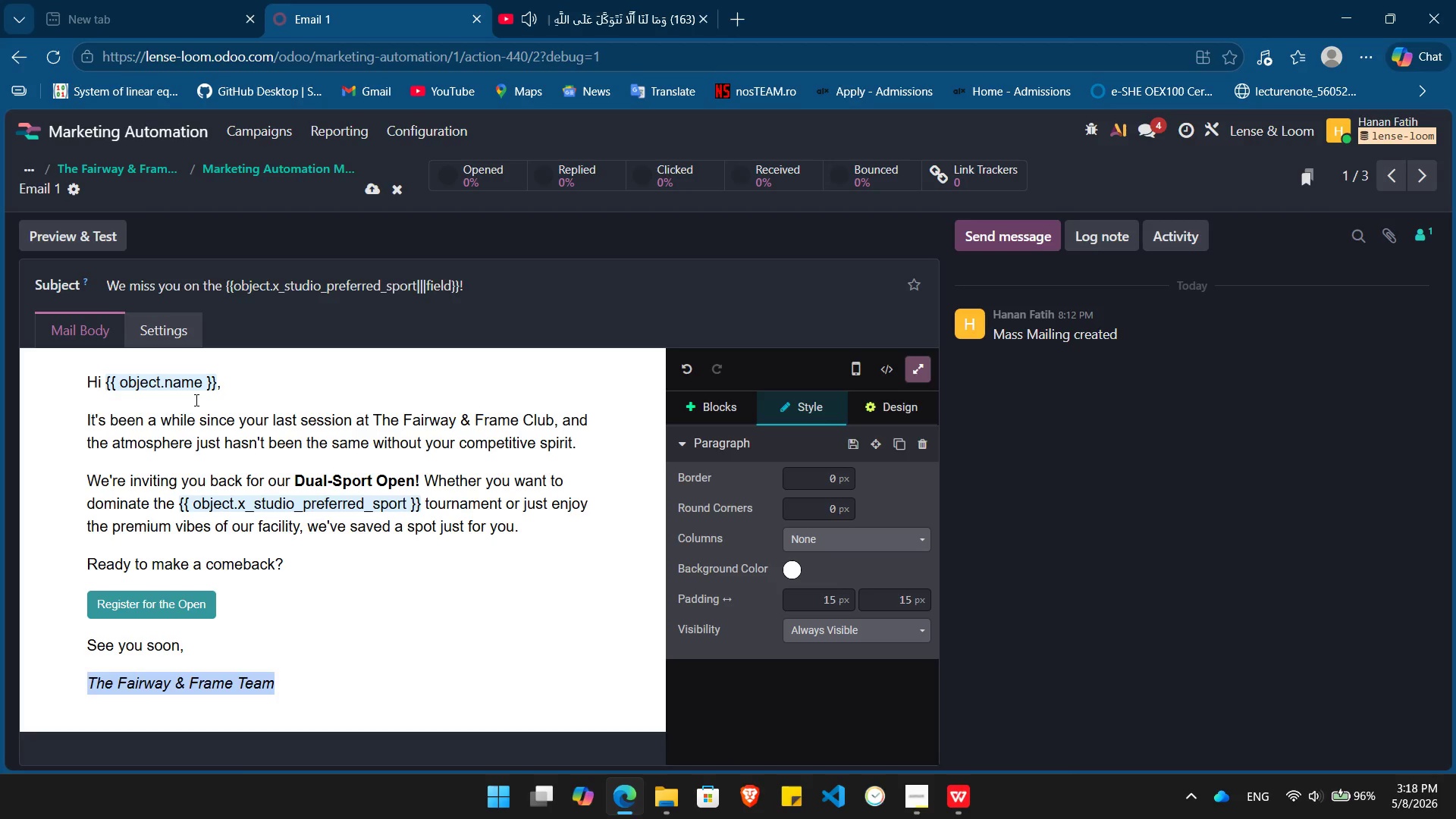 
key(ArrowRight)
 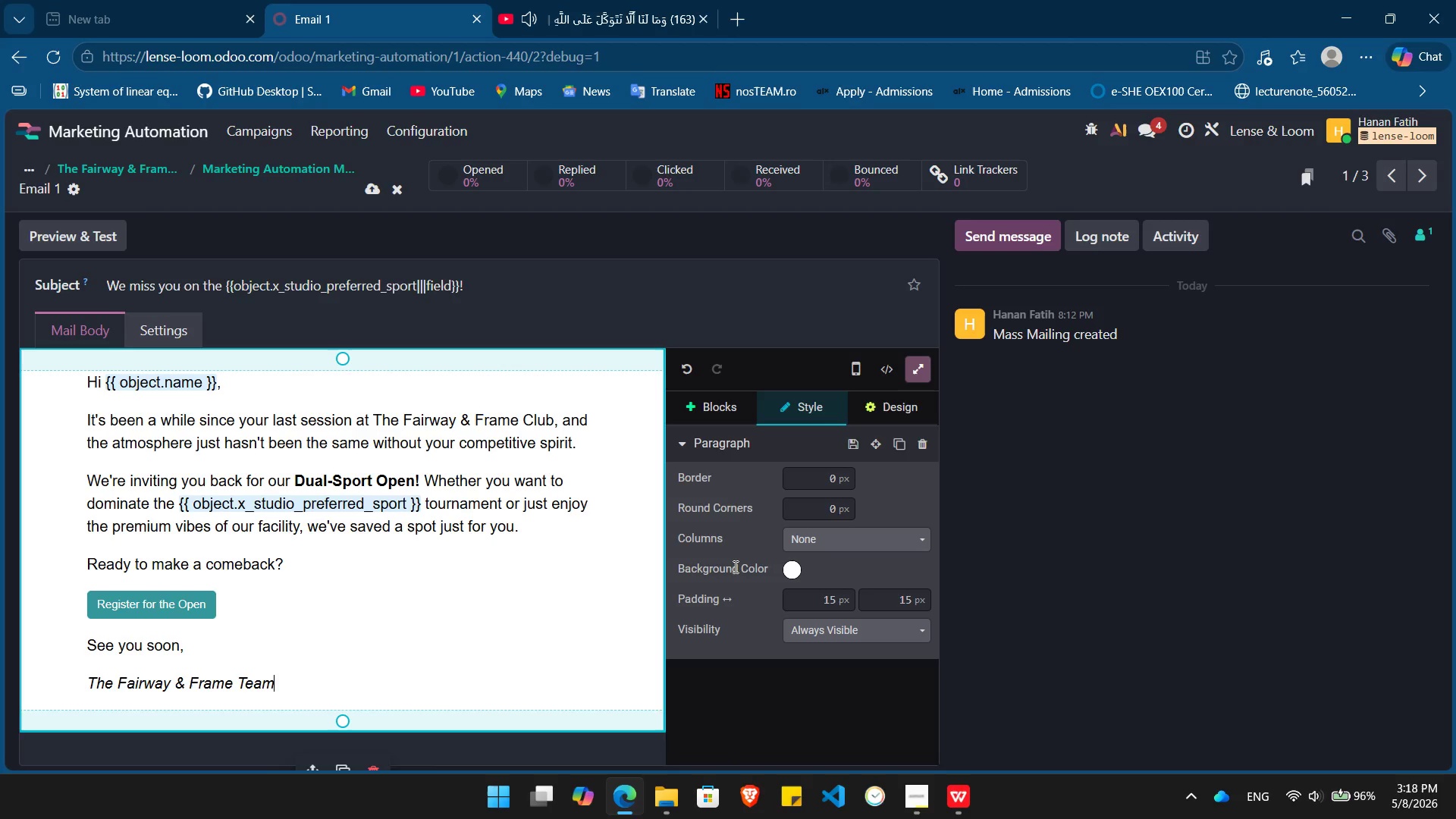 
left_click([703, 414])
 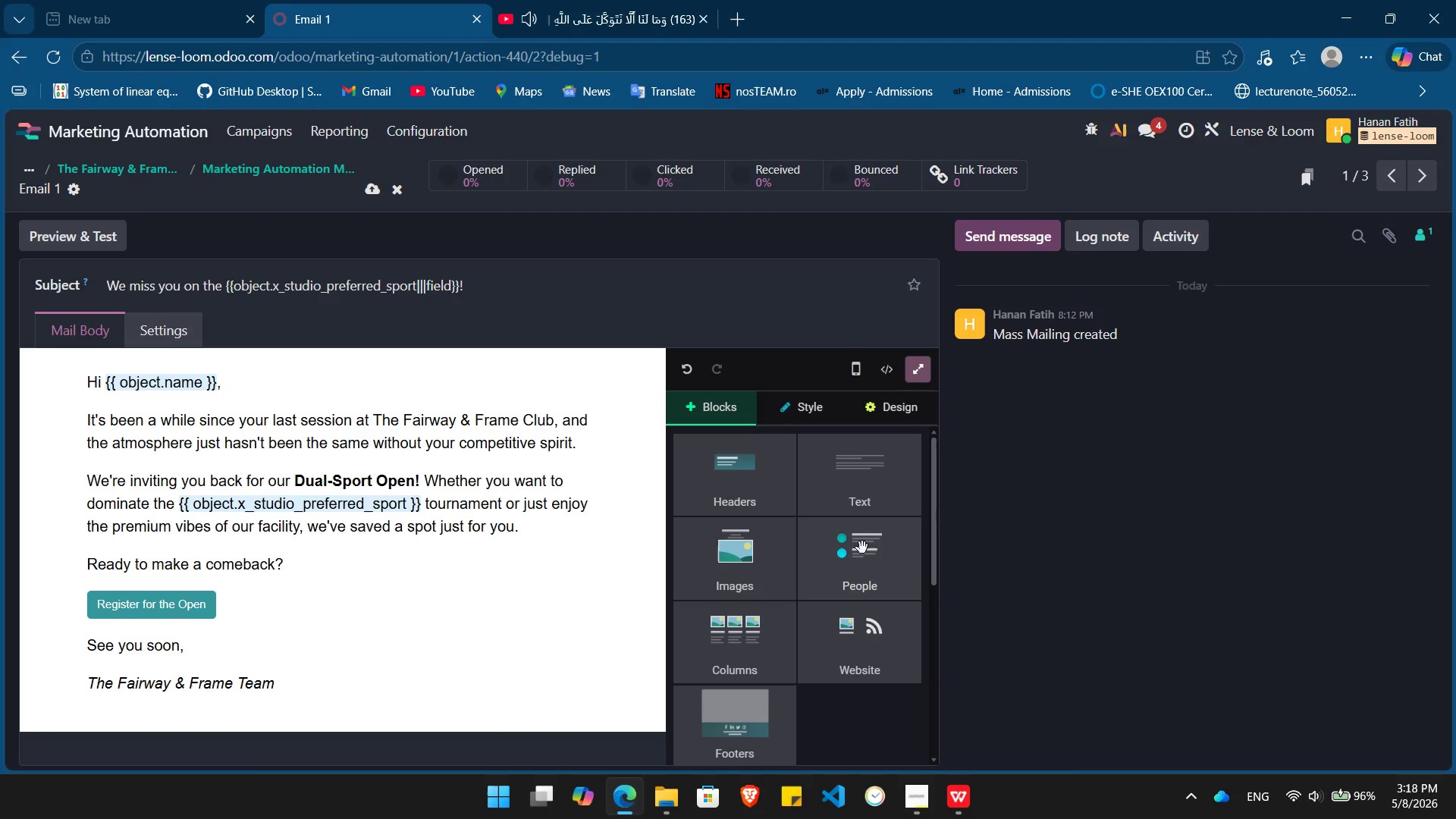 
left_click([767, 648])
 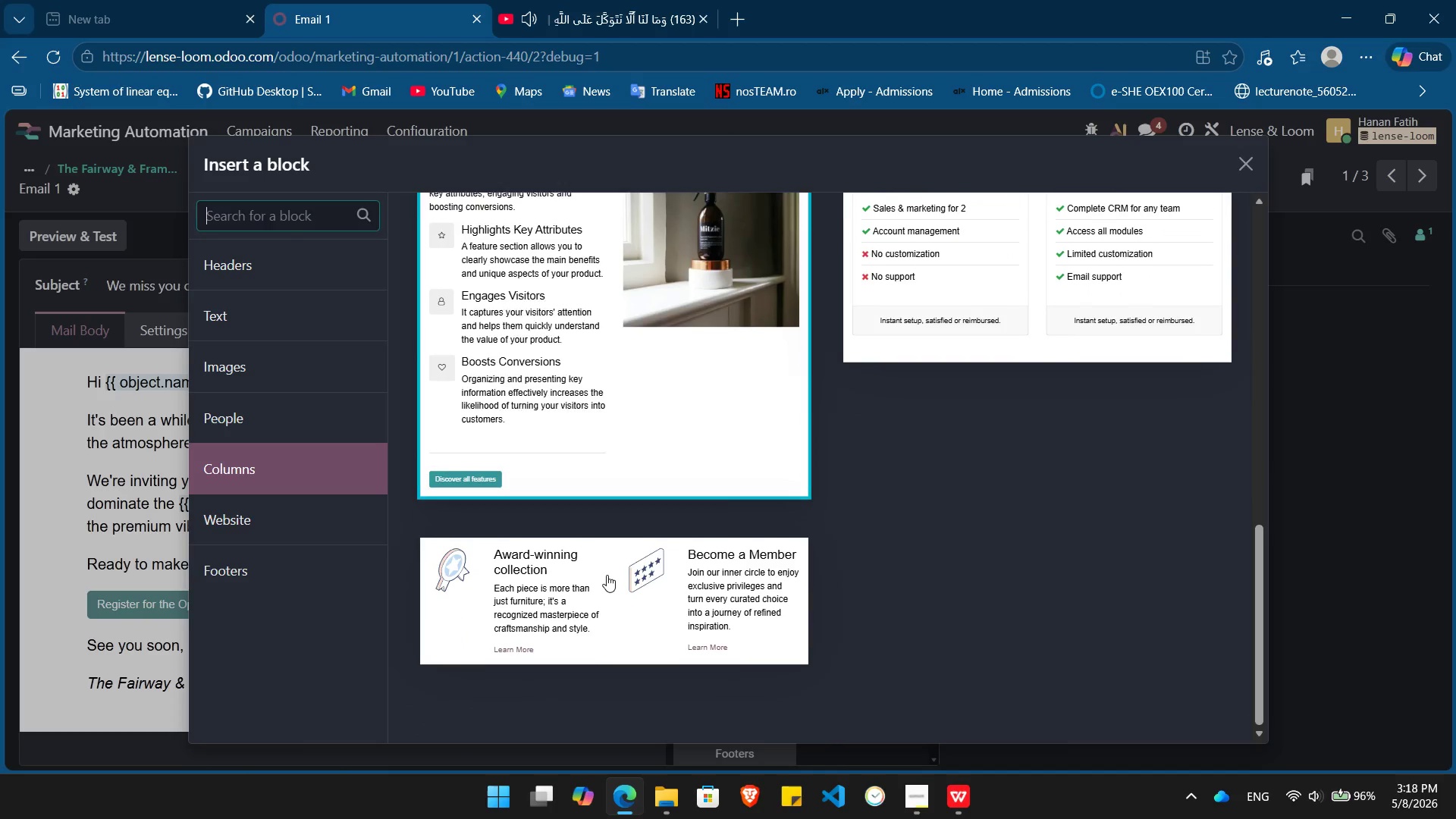 
left_click([281, 399])
 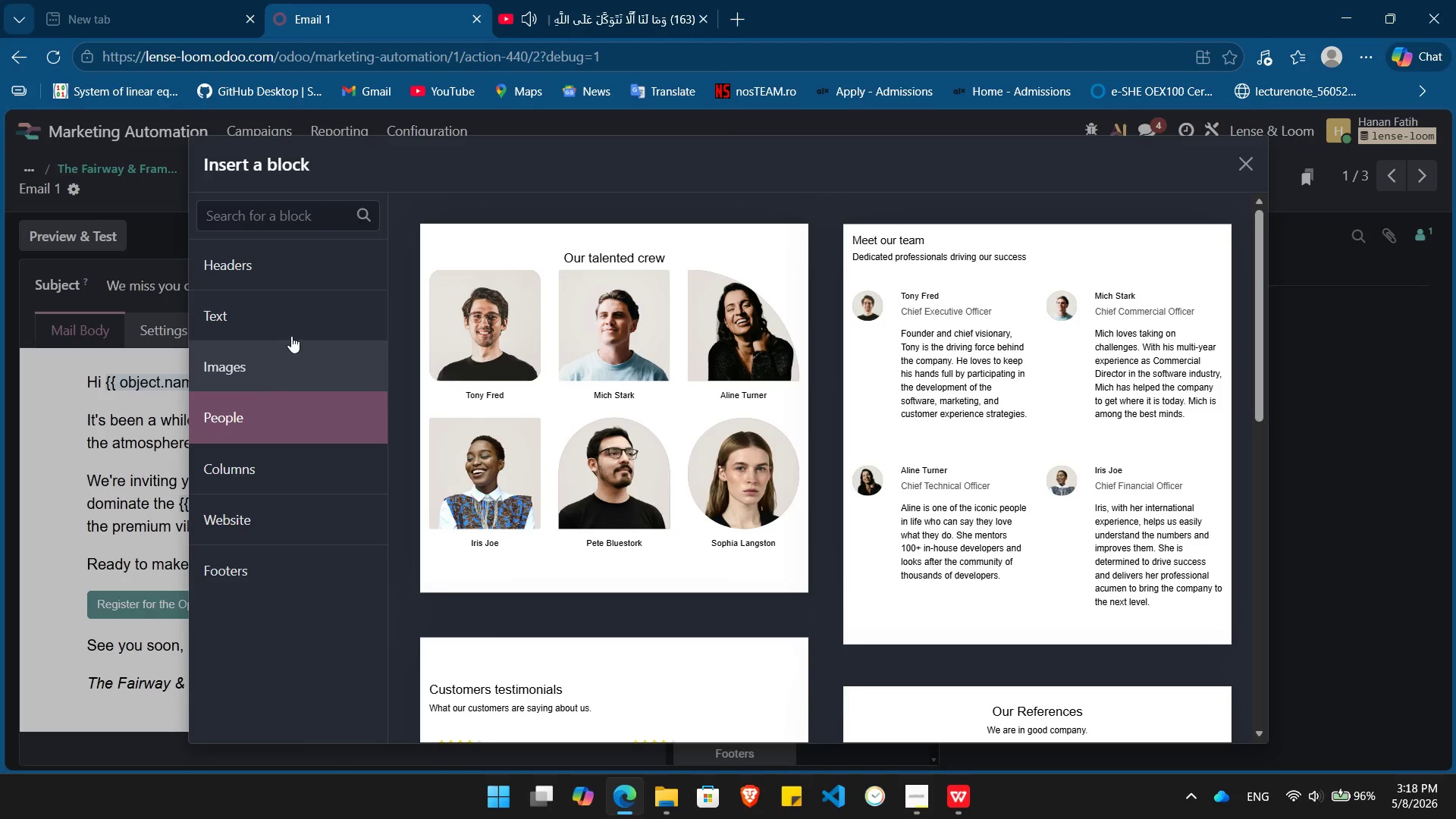 
left_click([257, 487])
 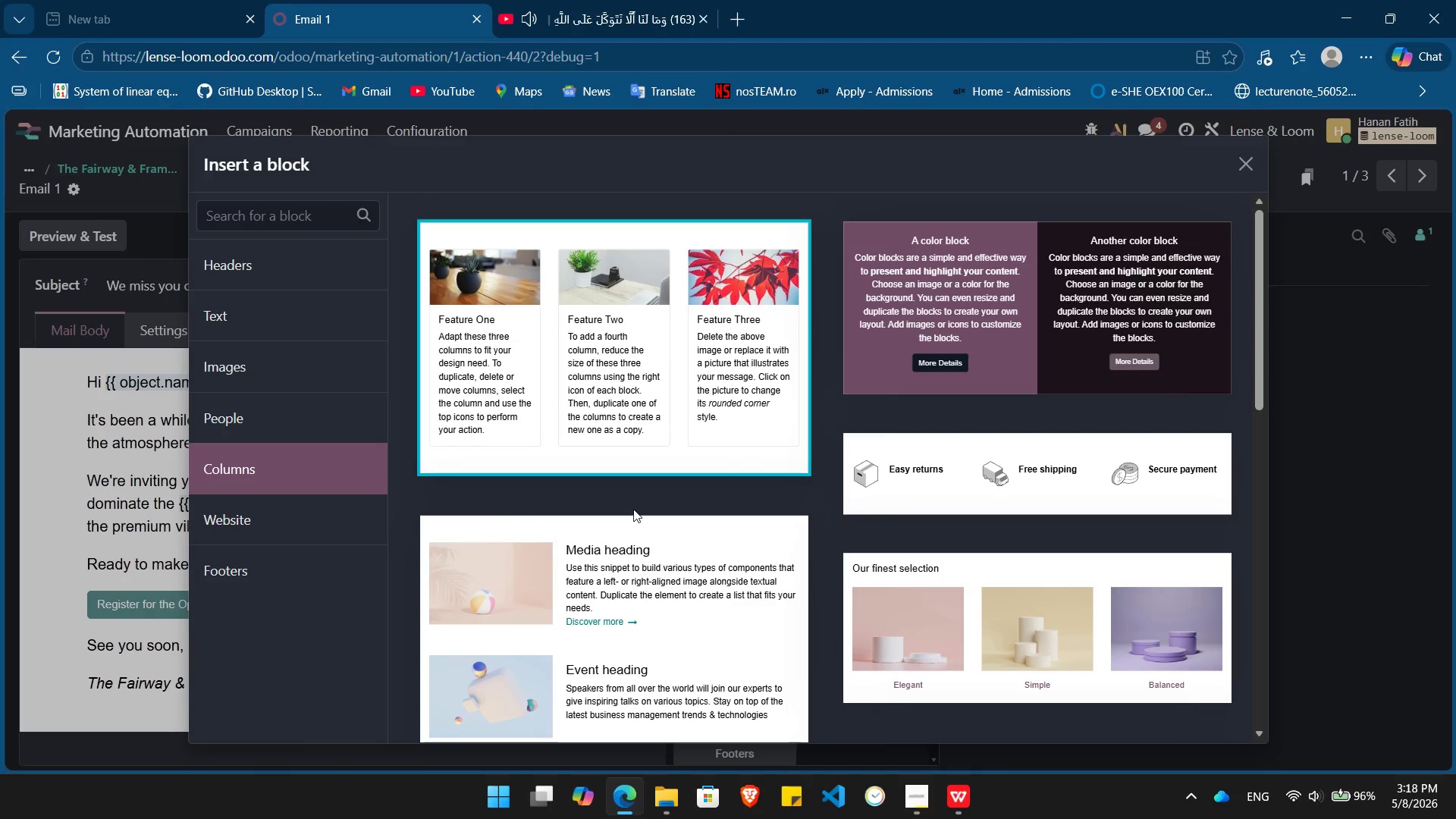 
mouse_move([581, 515])
 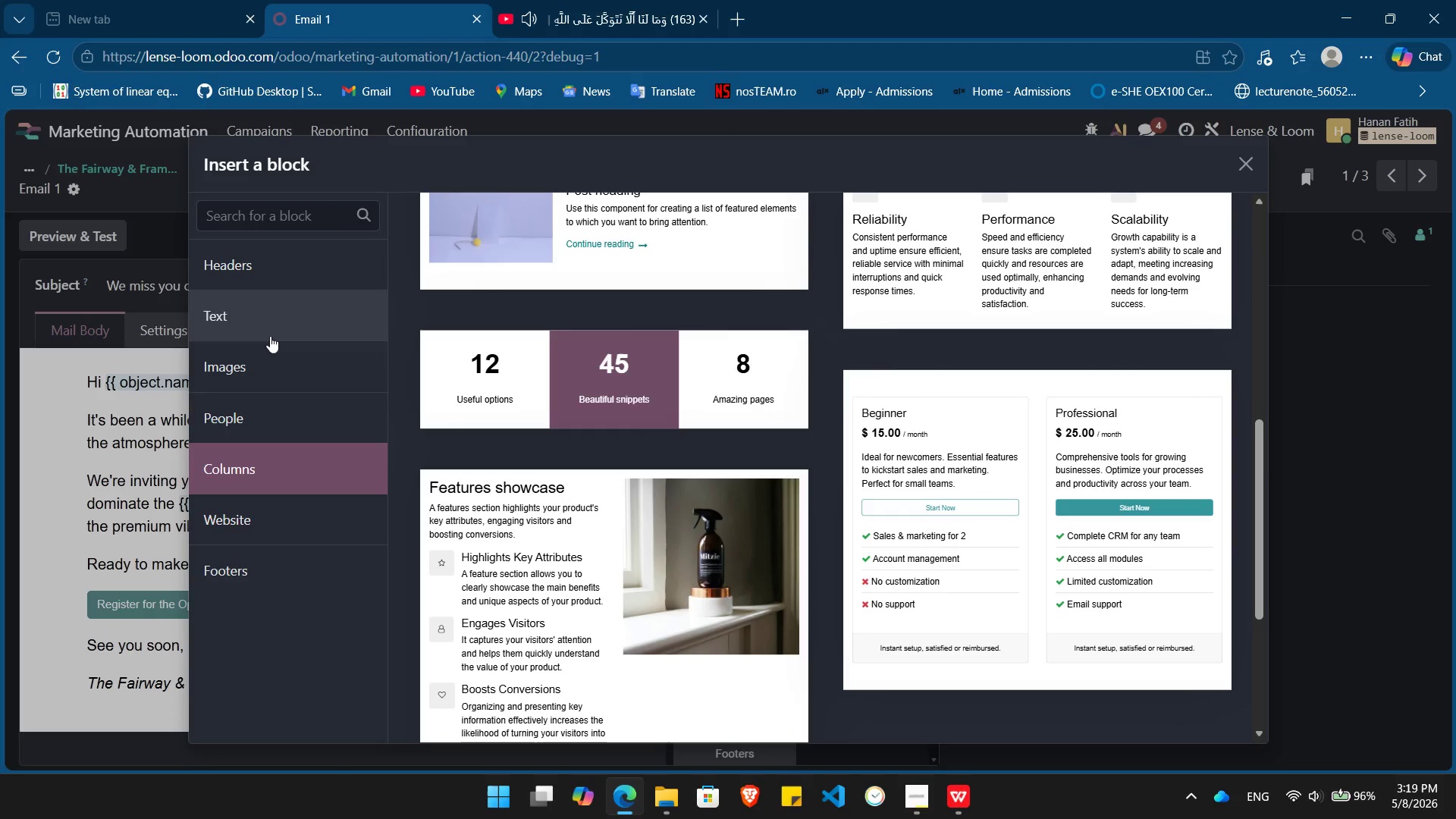 
left_click([263, 366])
 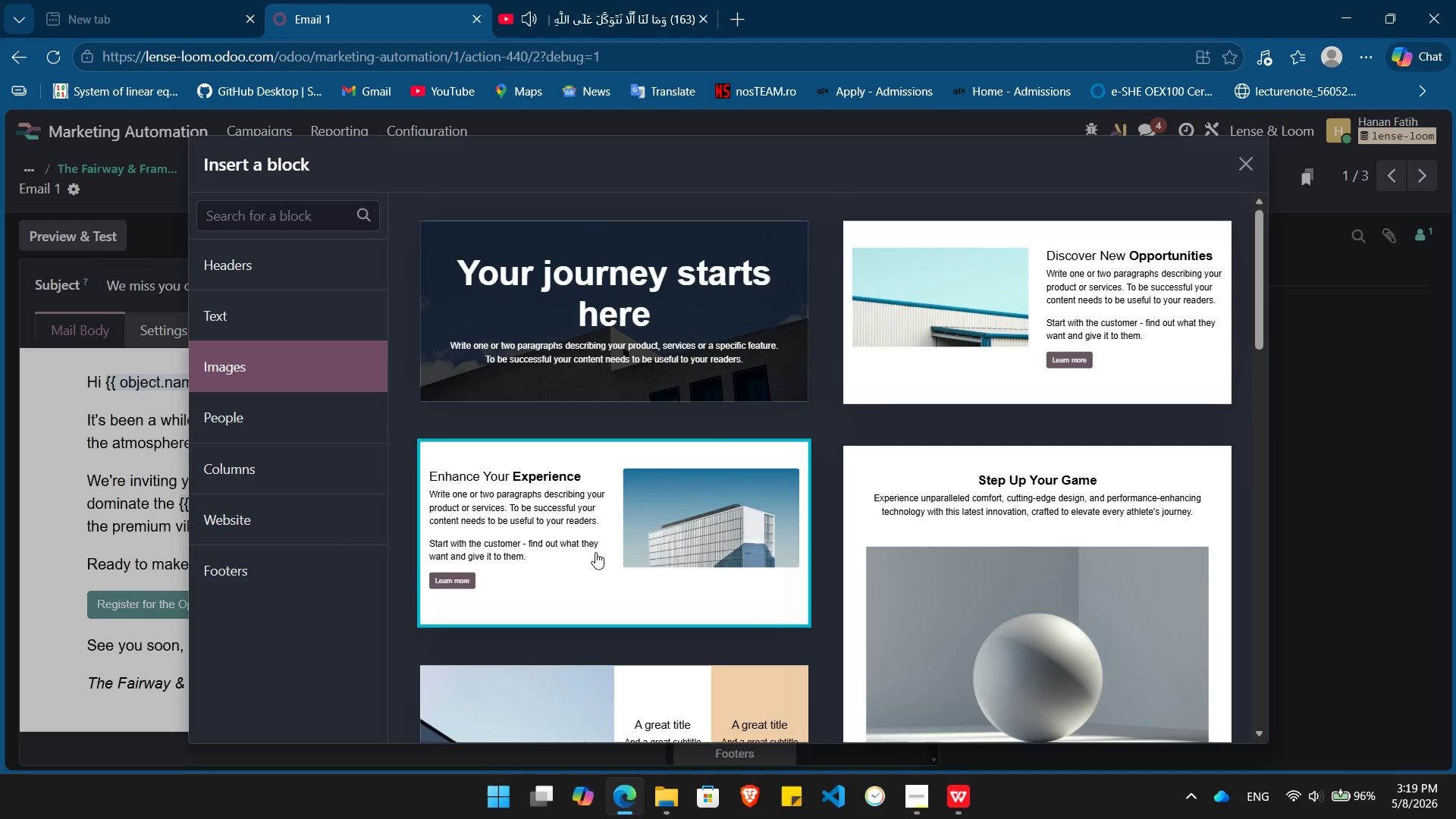 
mouse_move([609, 477])
 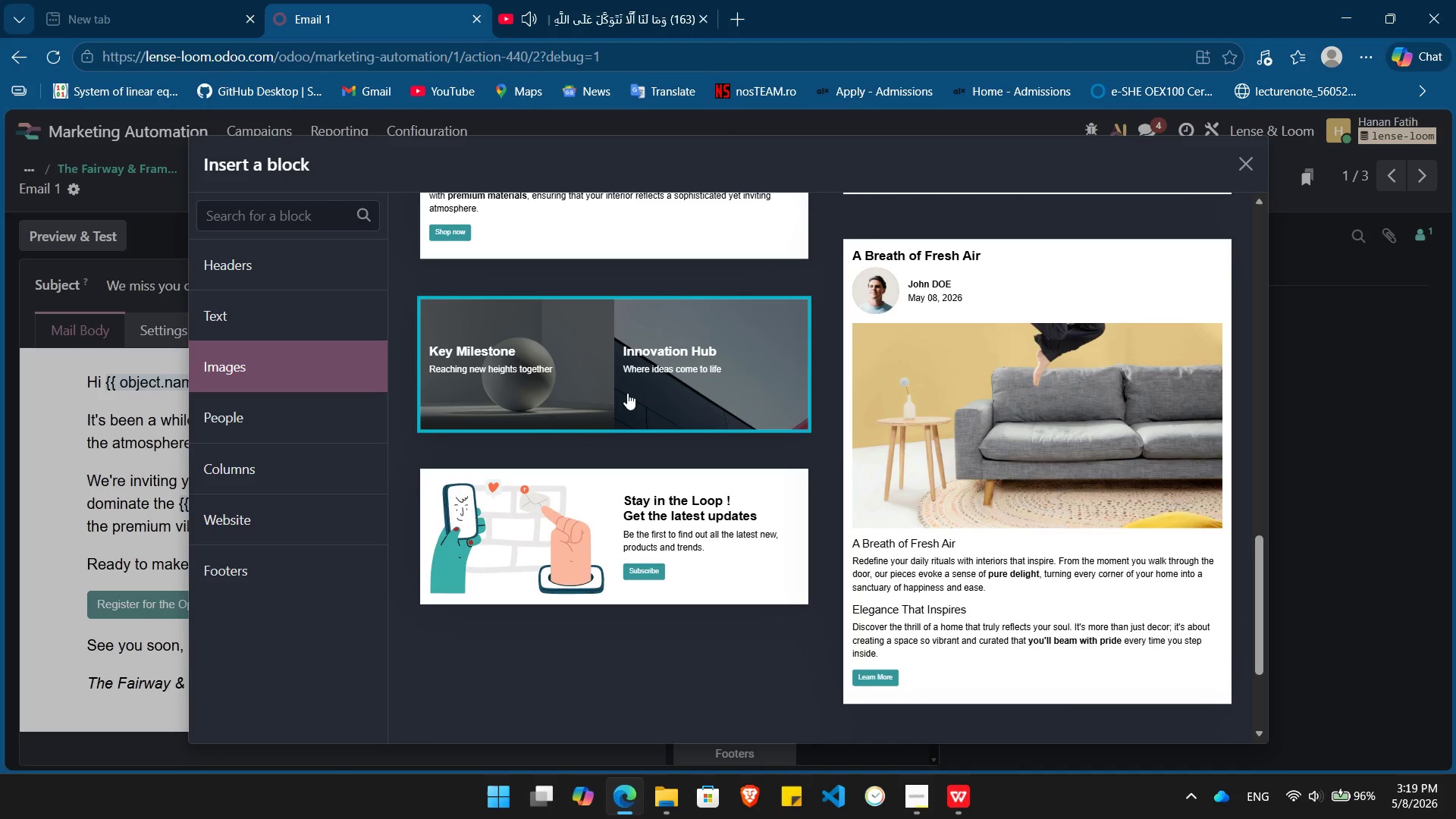 
wait(13.09)
 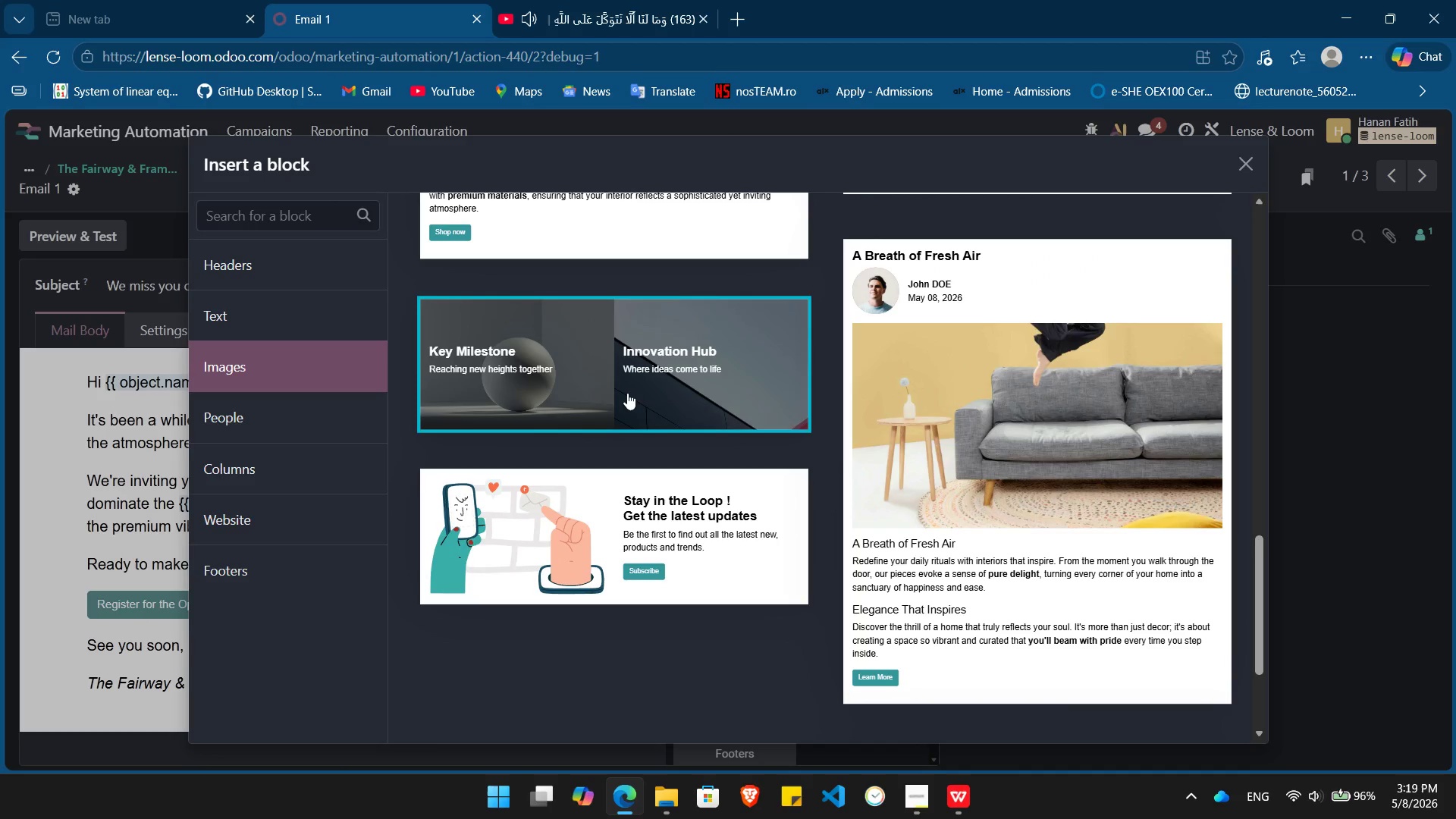 
left_click([634, 351])
 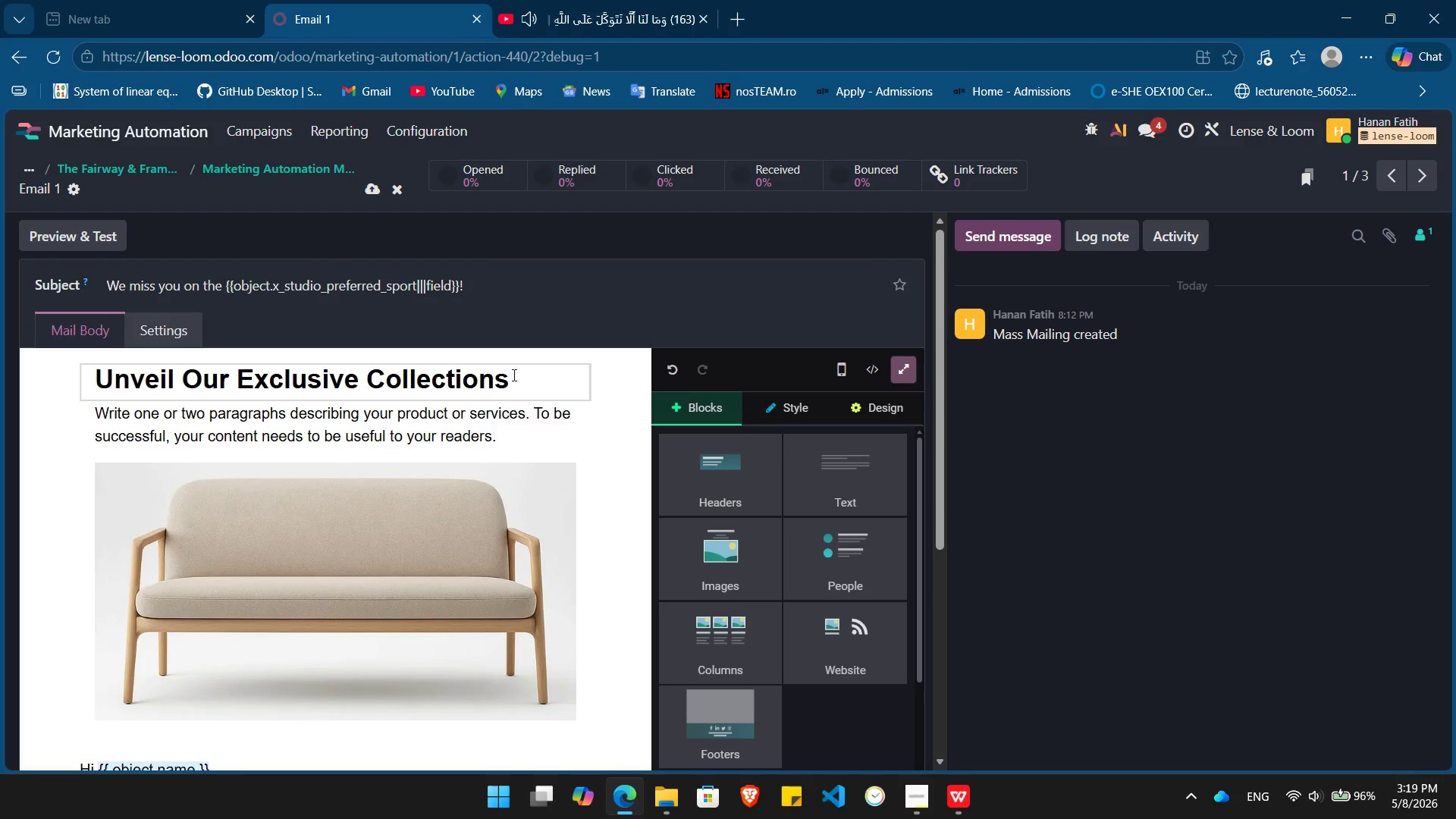 
left_click_drag(start_coordinate=[532, 380], to_coordinate=[107, 374])
 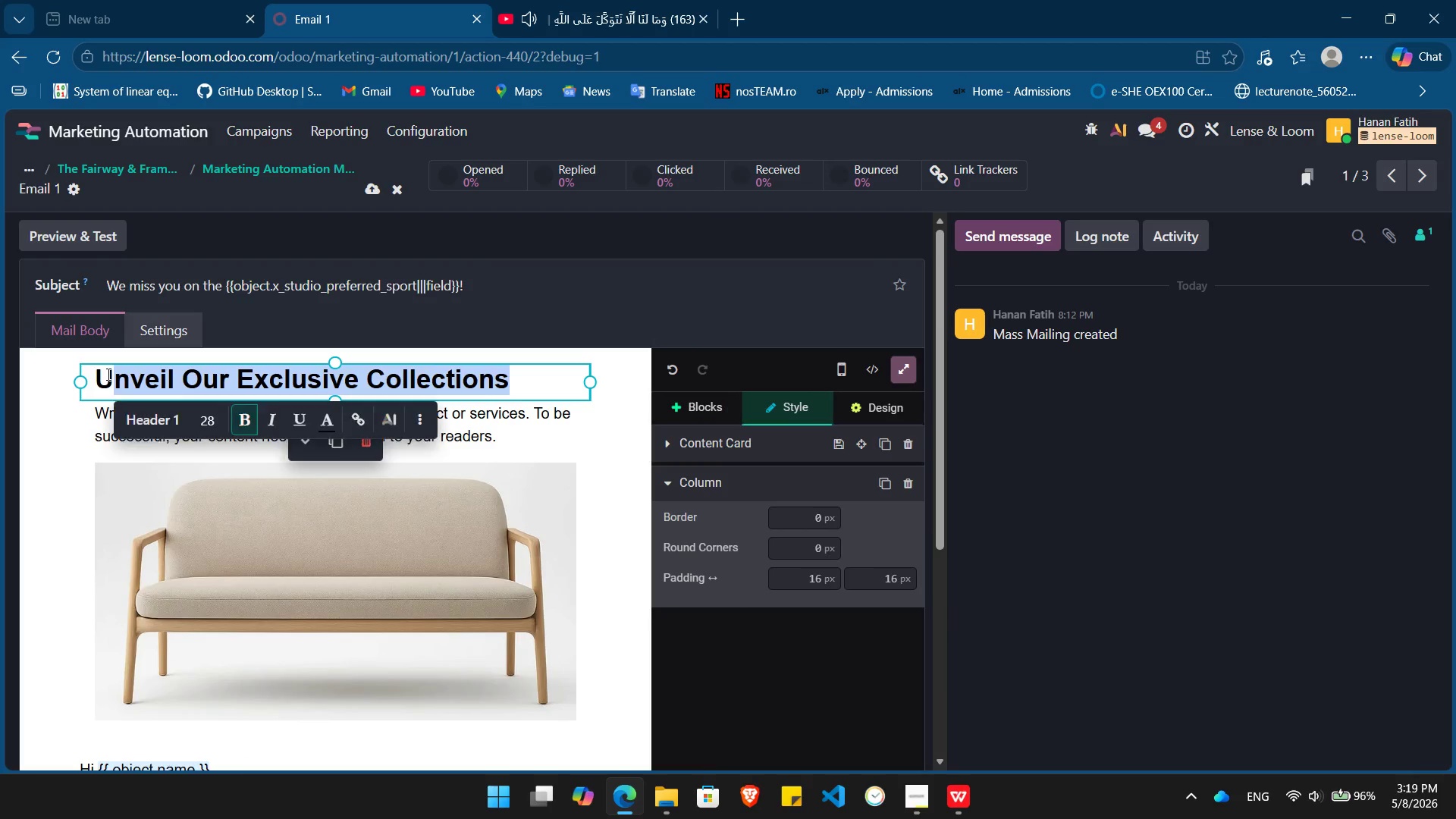 
key(Backspace)
 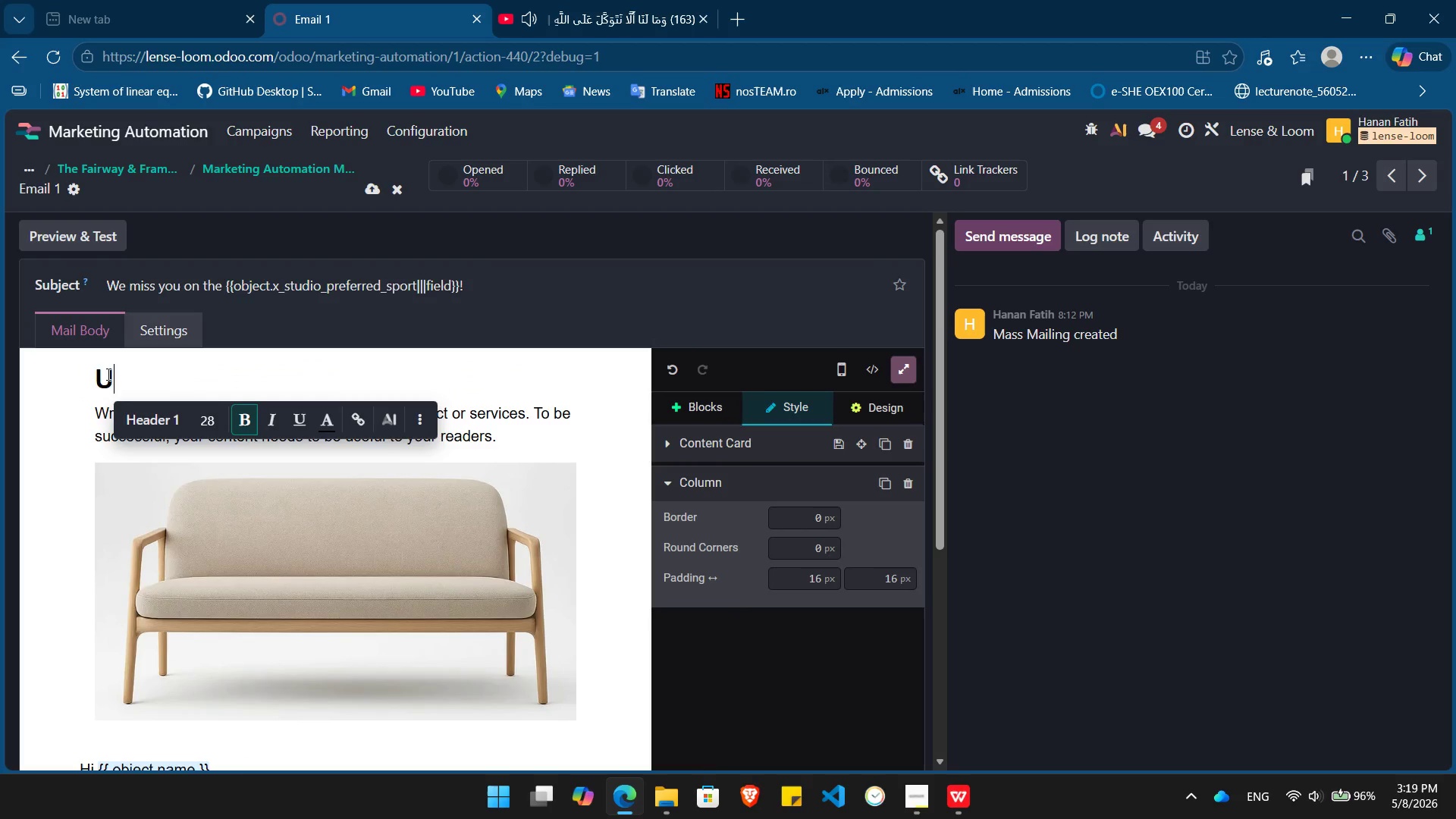 
key(Backspace)
 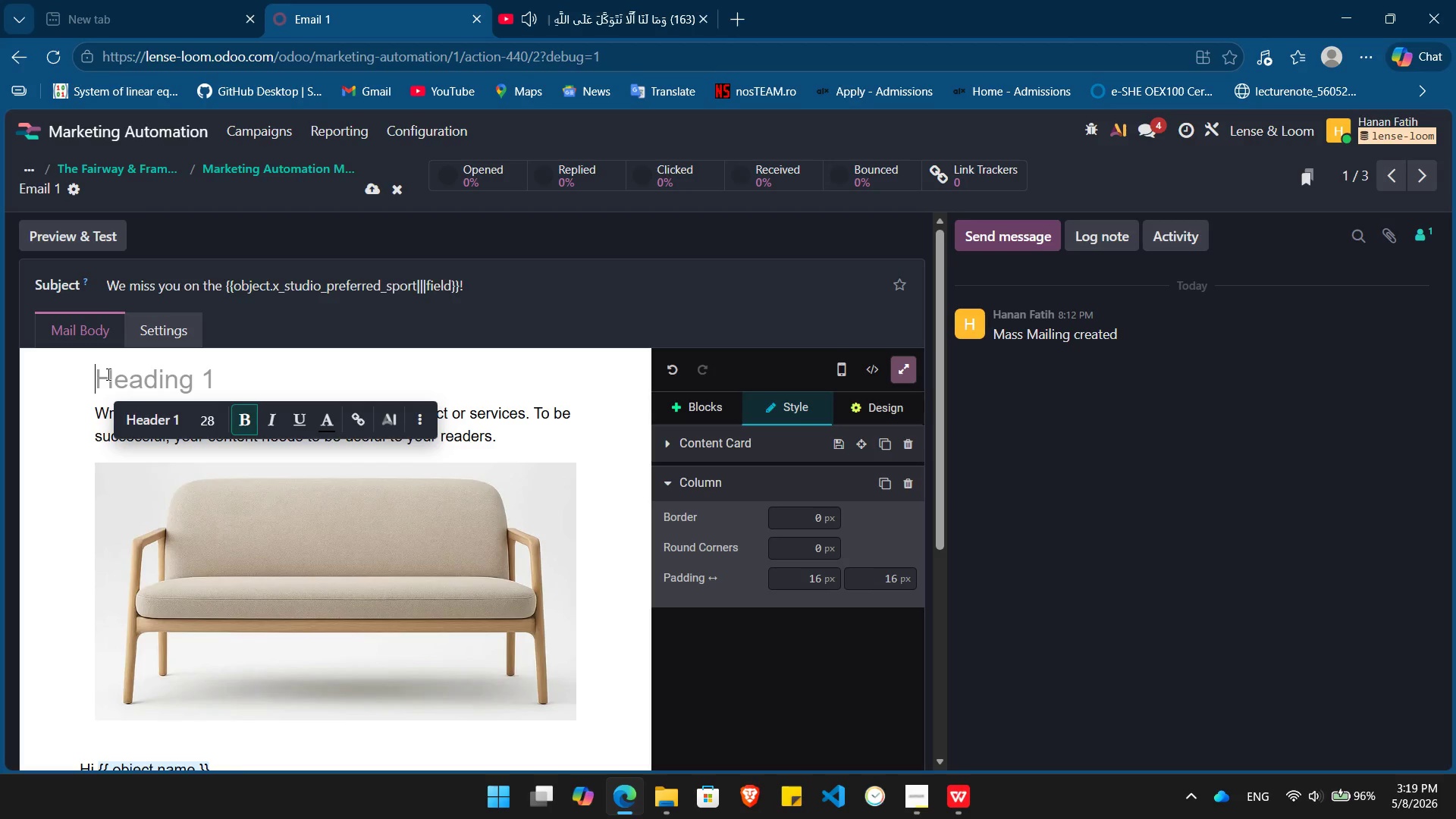 
wait(7.09)
 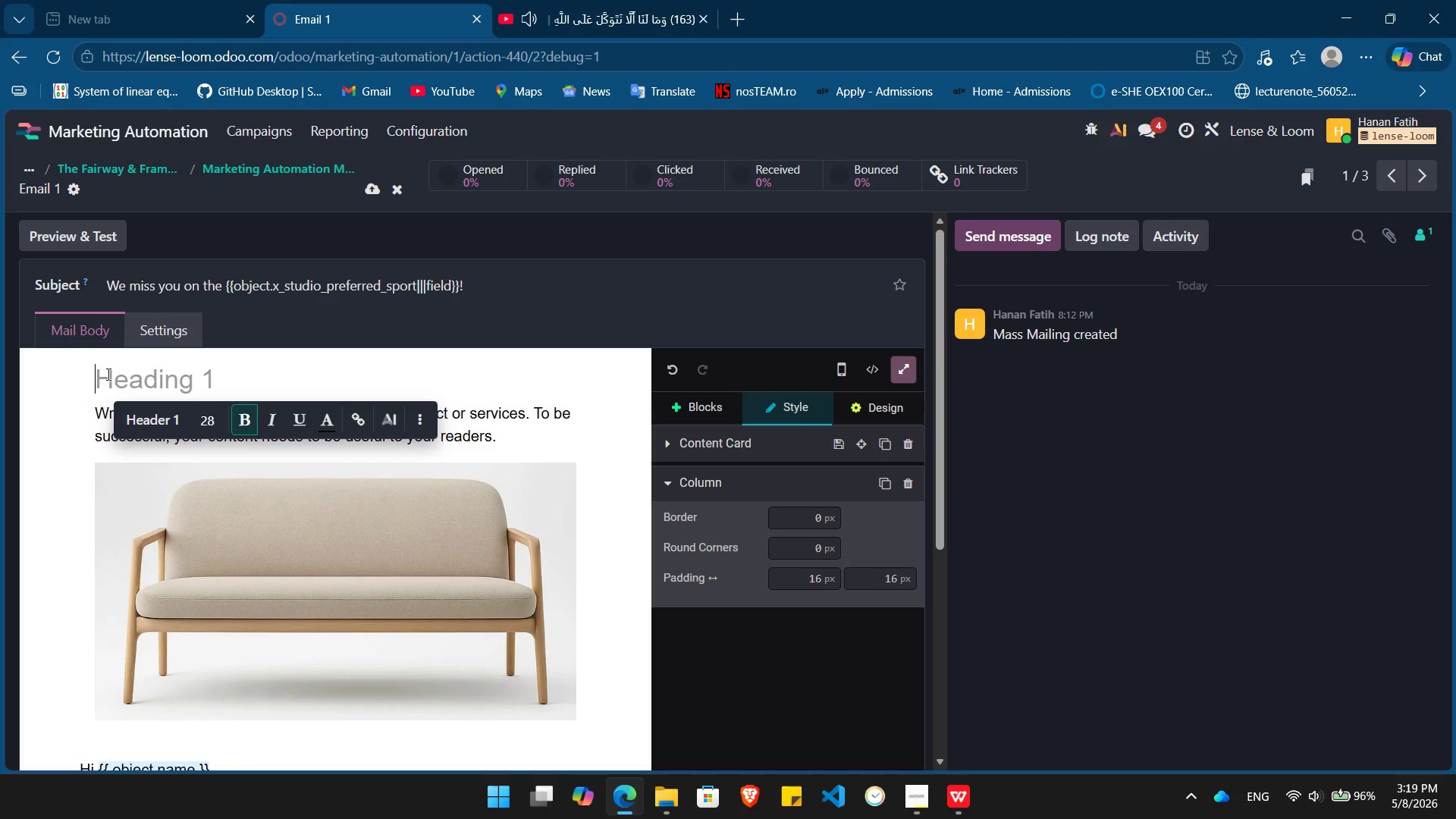 
type(Fairway & Frame Club)
 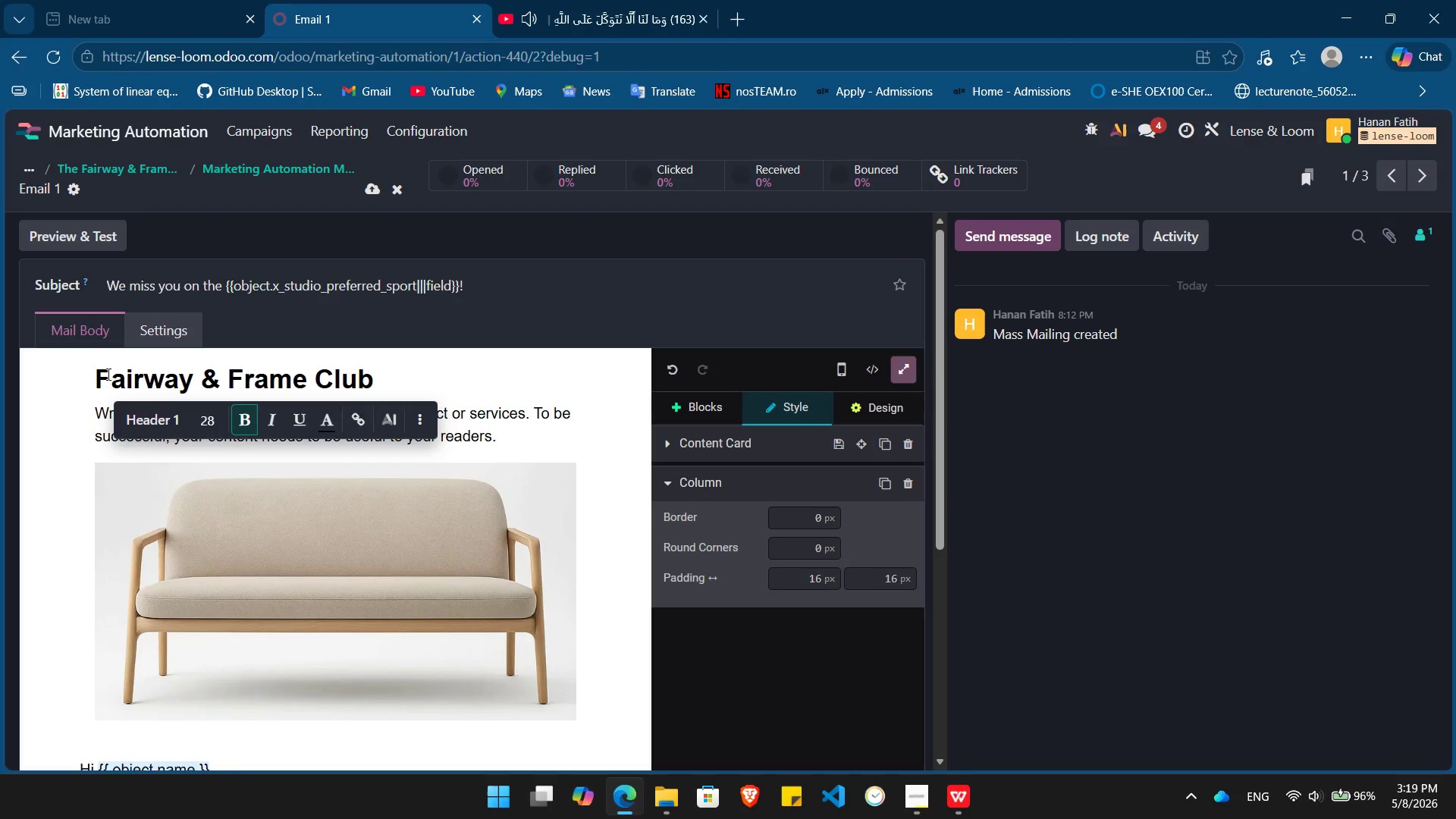 
hold_key(key=ShiftRight, duration=1.53)
 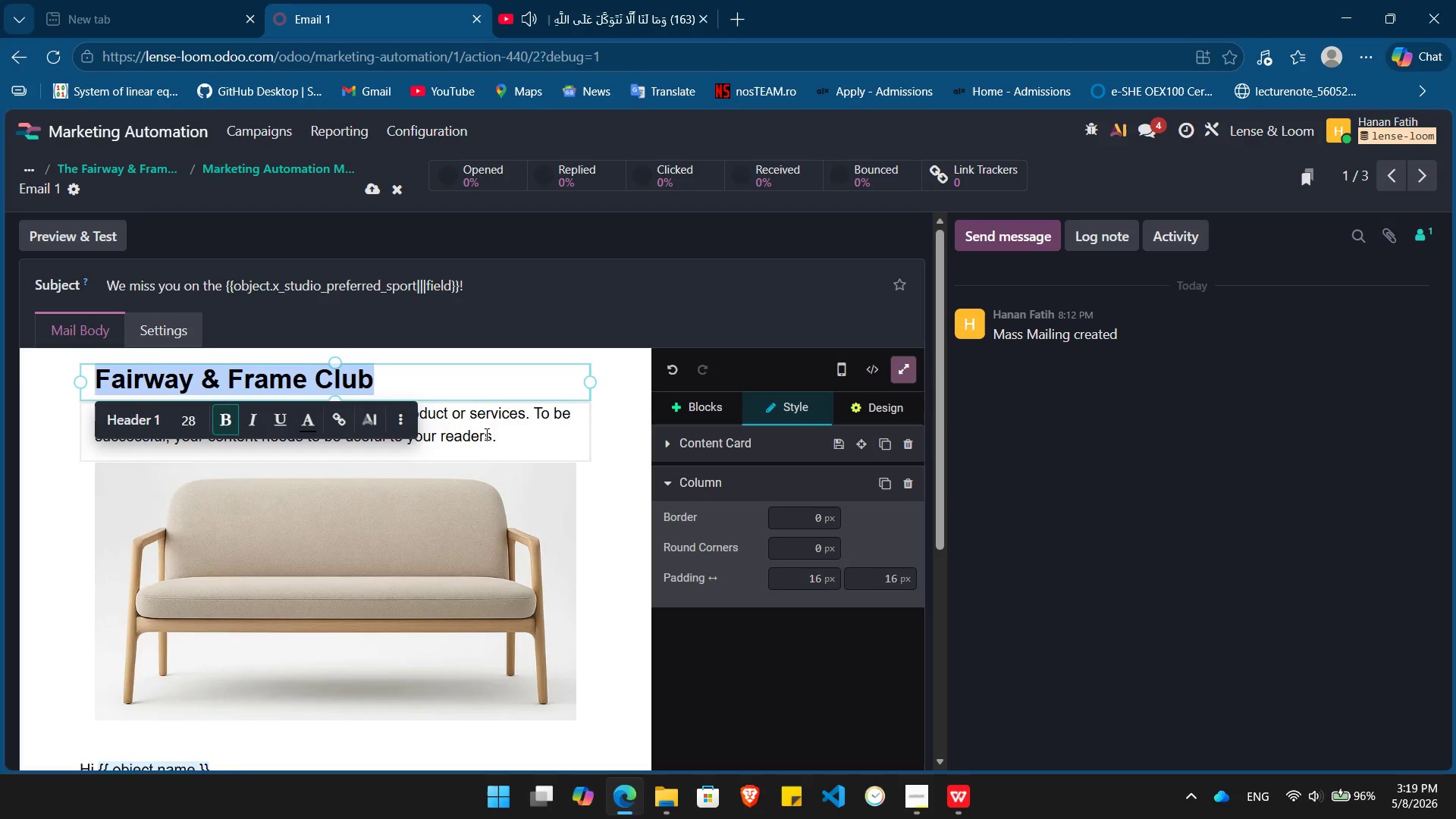 
hold_key(key=ArrowLeft, duration=1.08)
 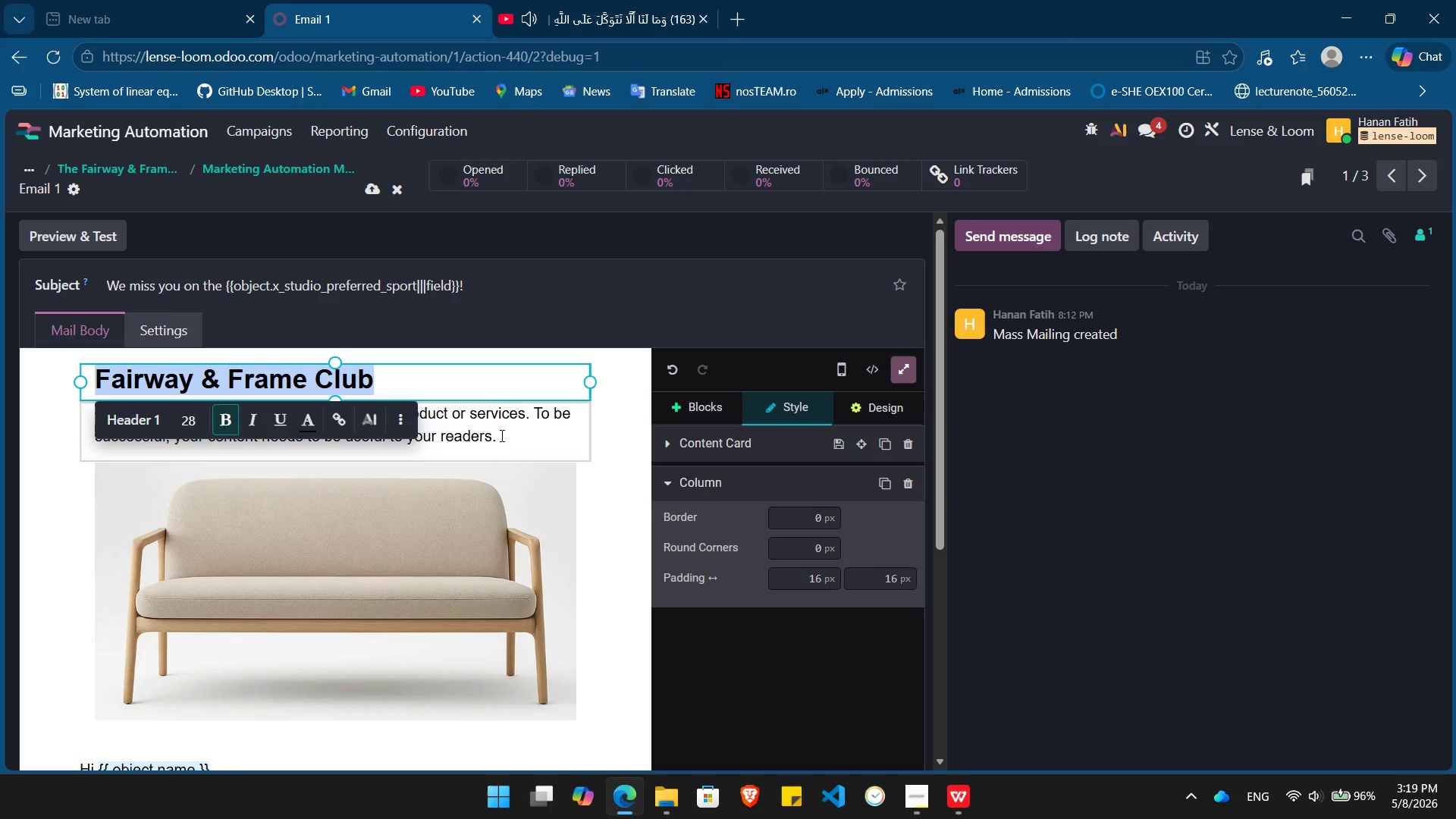 
left_click_drag(start_coordinate=[504, 438], to_coordinate=[86, 415])
 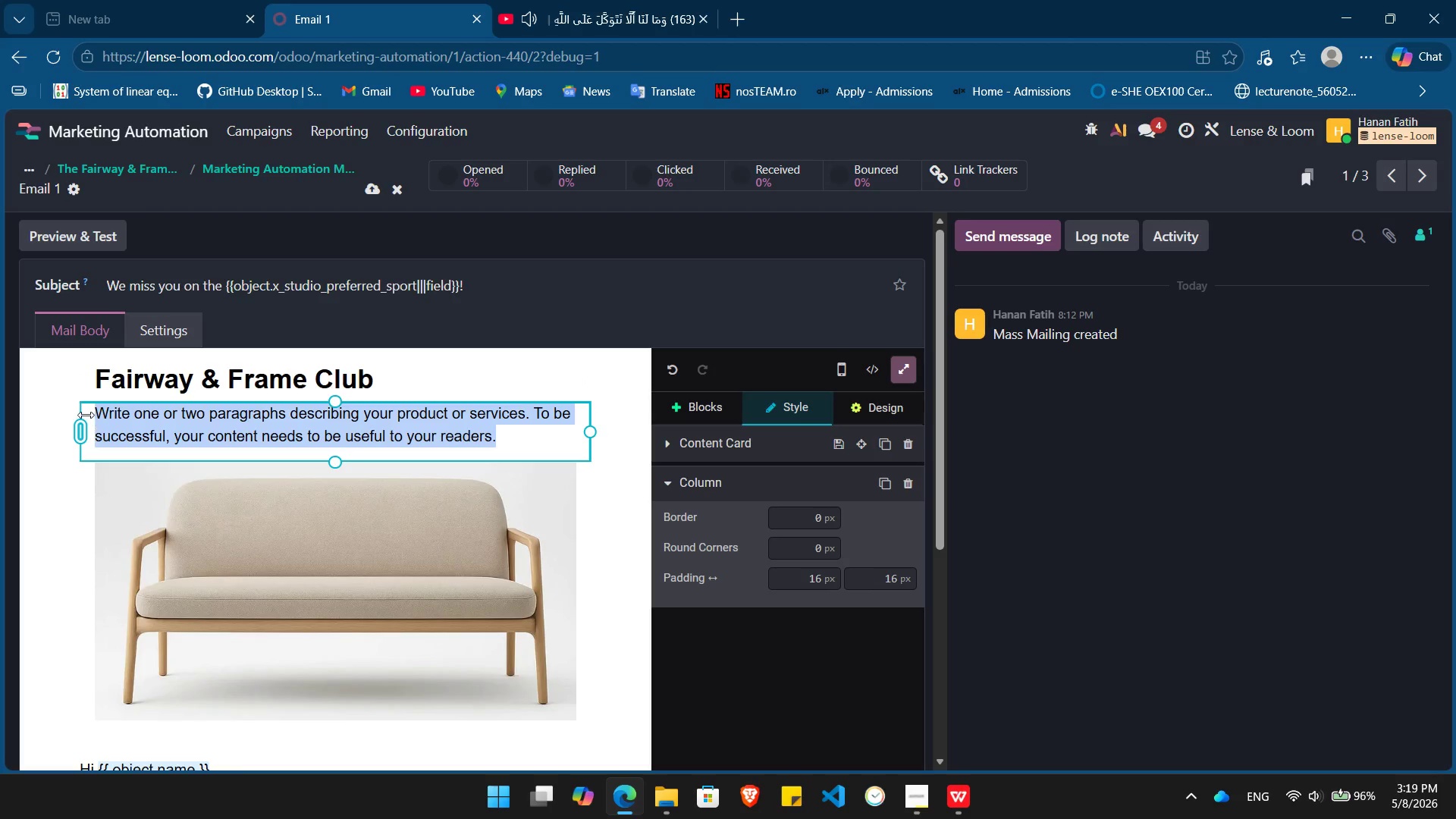 
key(Backspace)
 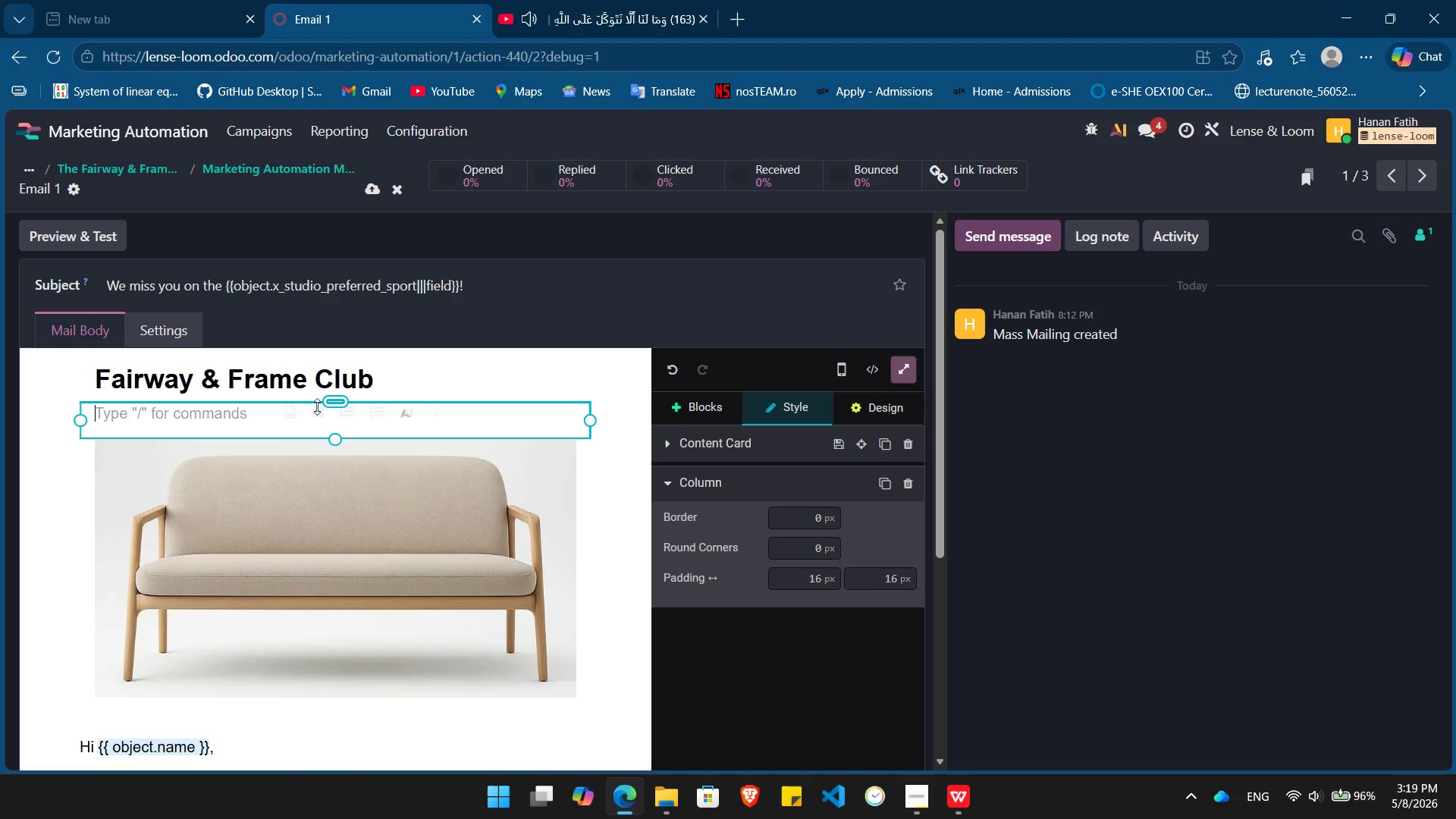 
left_click([259, 427])
 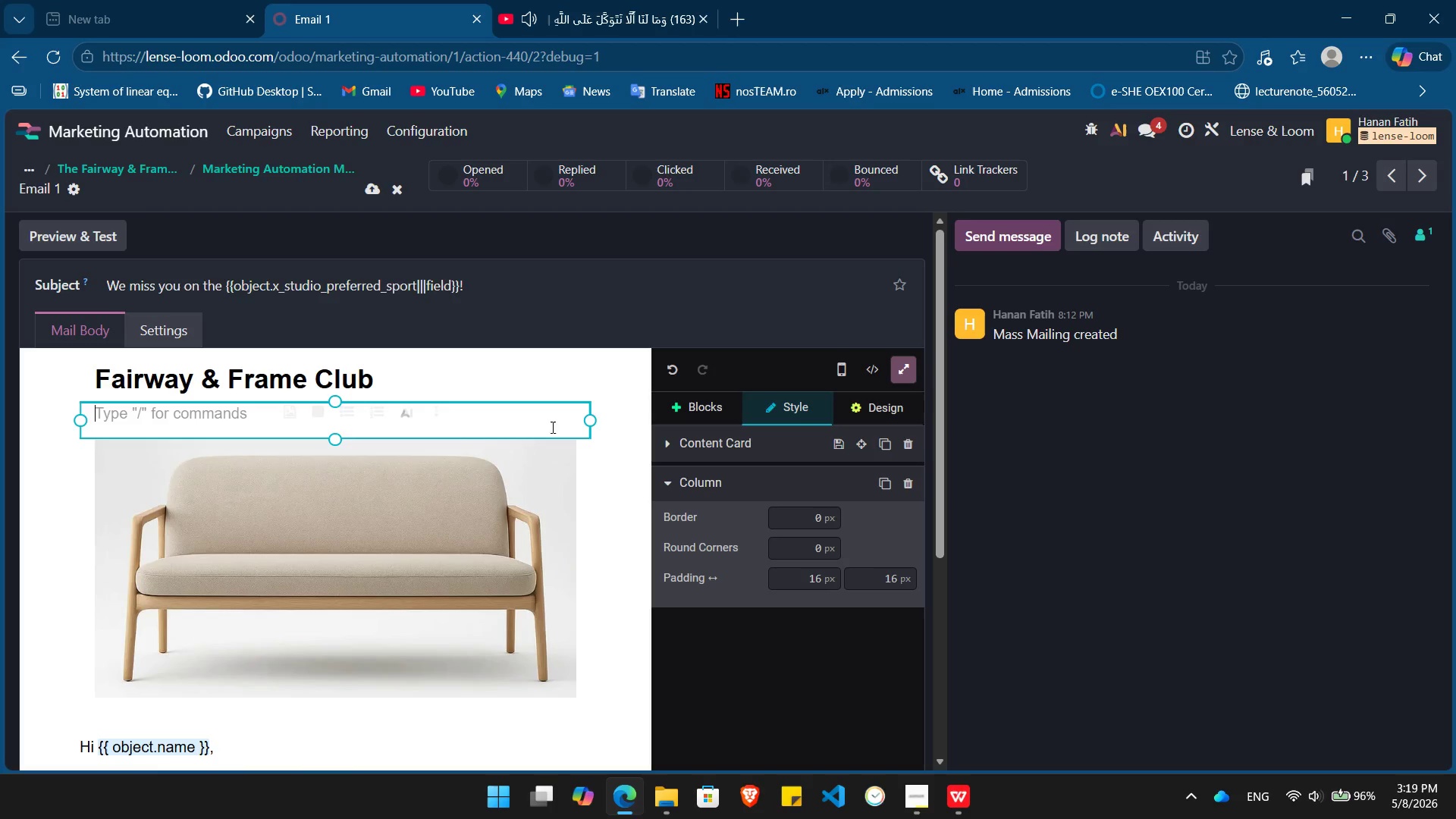 
left_click([571, 428])
 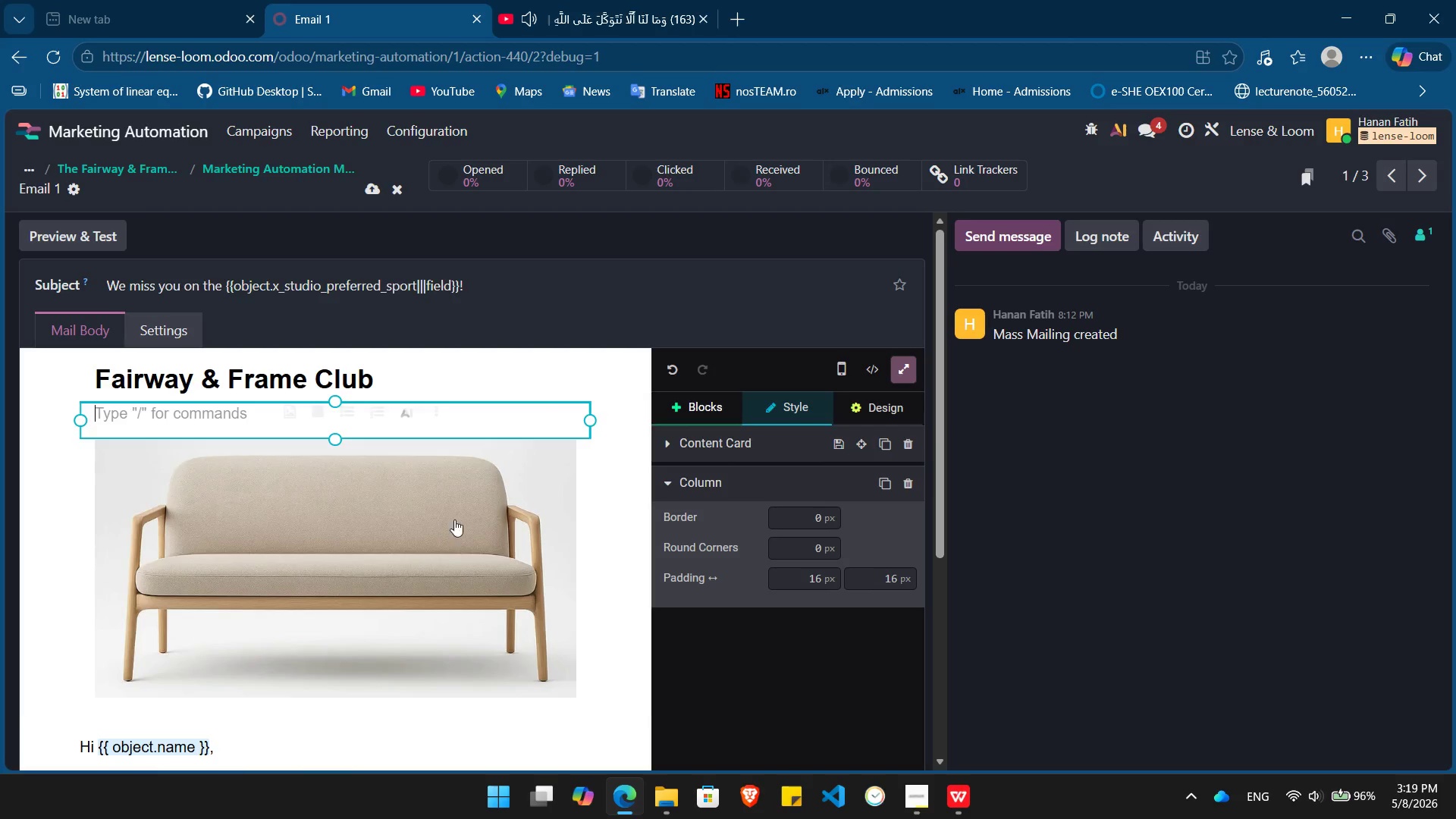 
double_click([451, 521])
 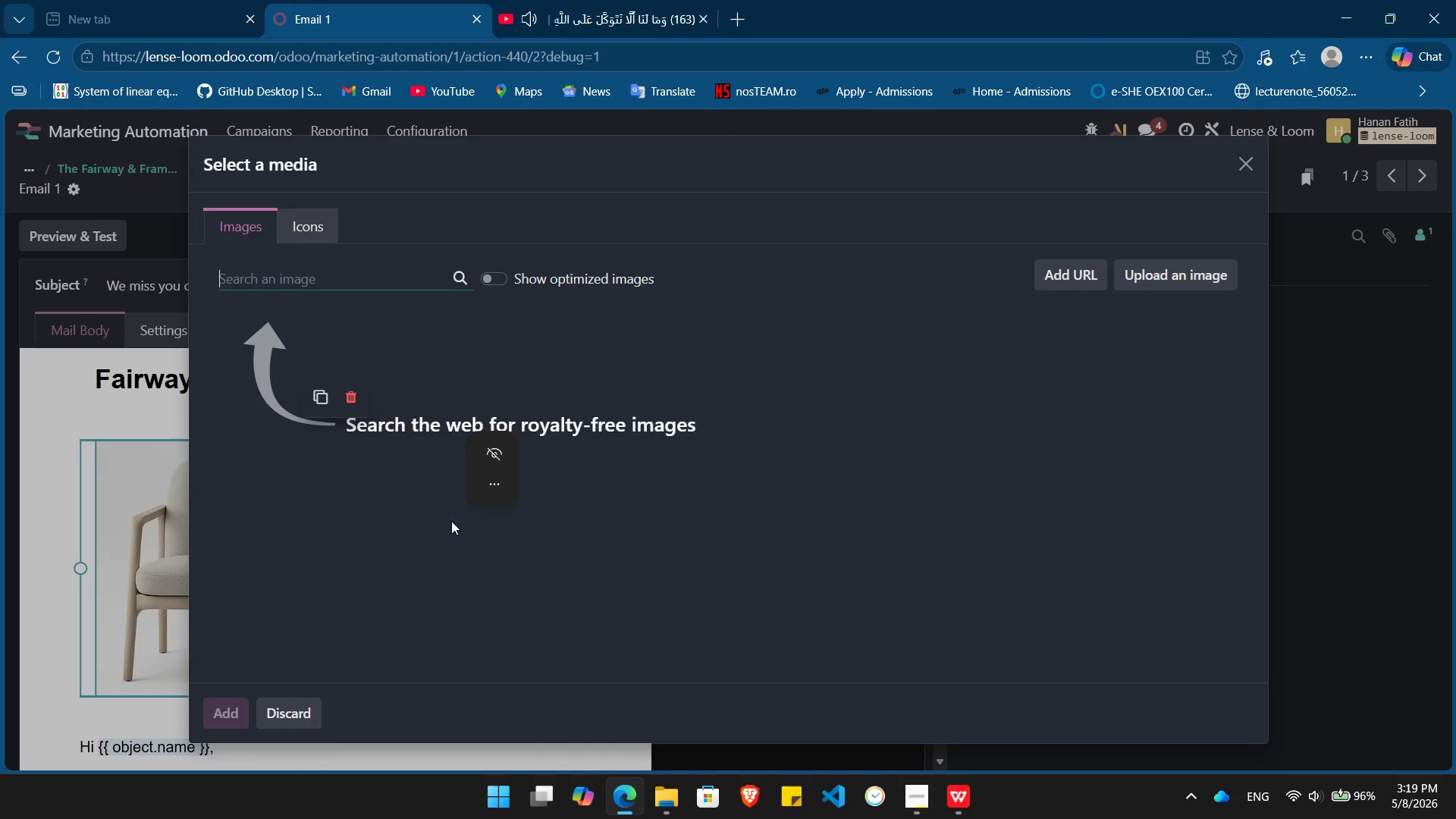 
type(gol)
 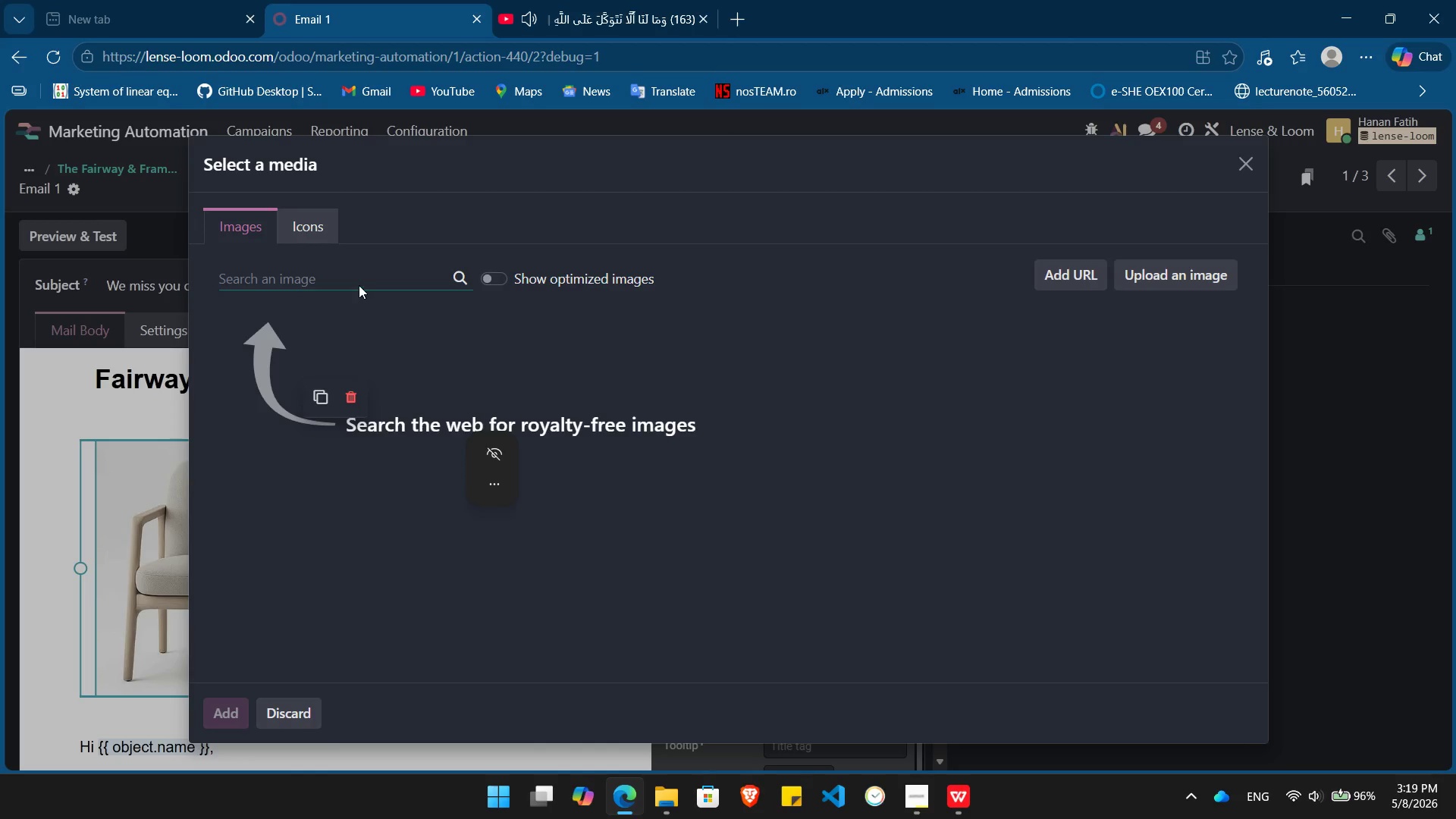 
left_click([356, 280])
 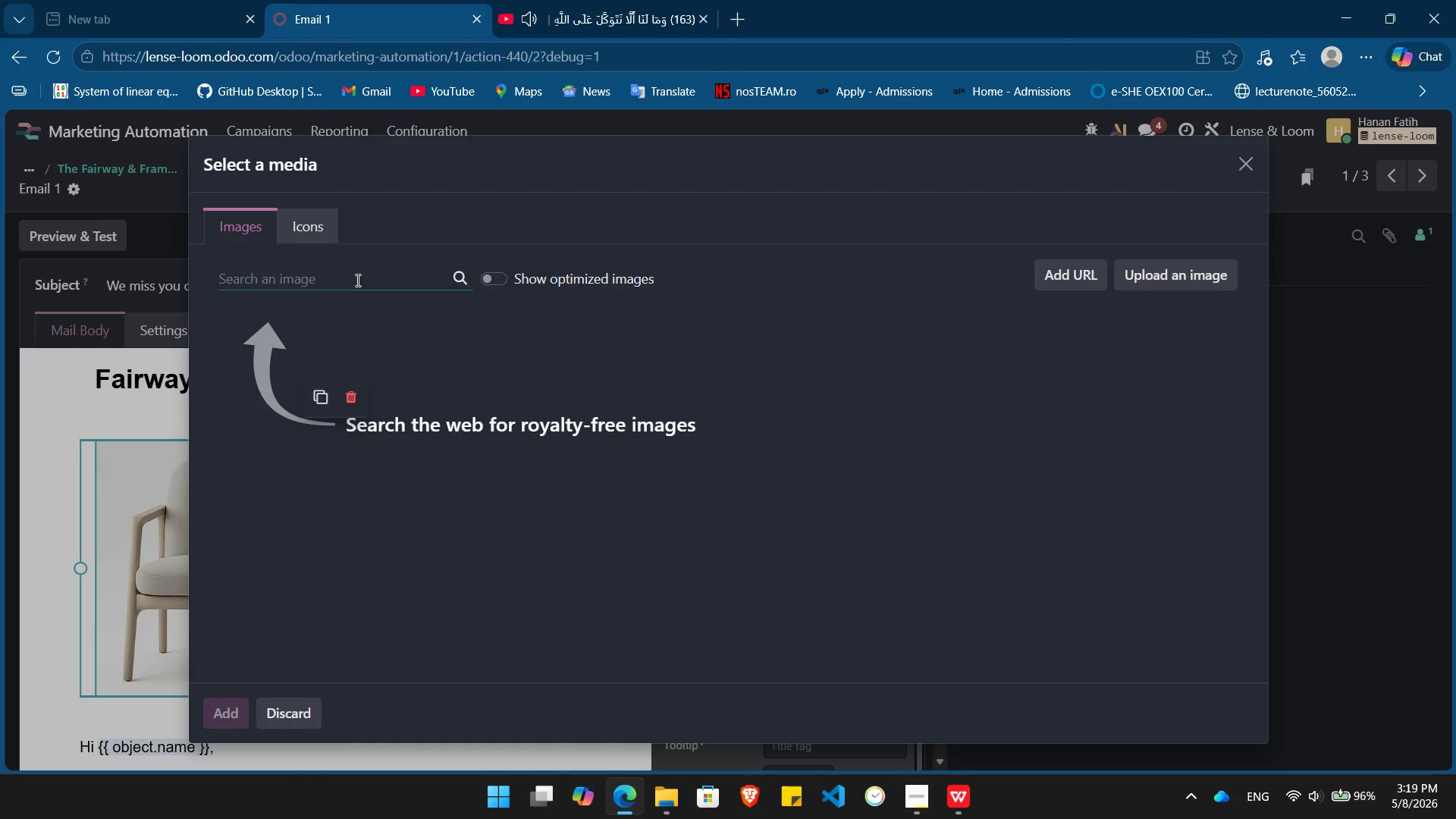 
type(golf)
 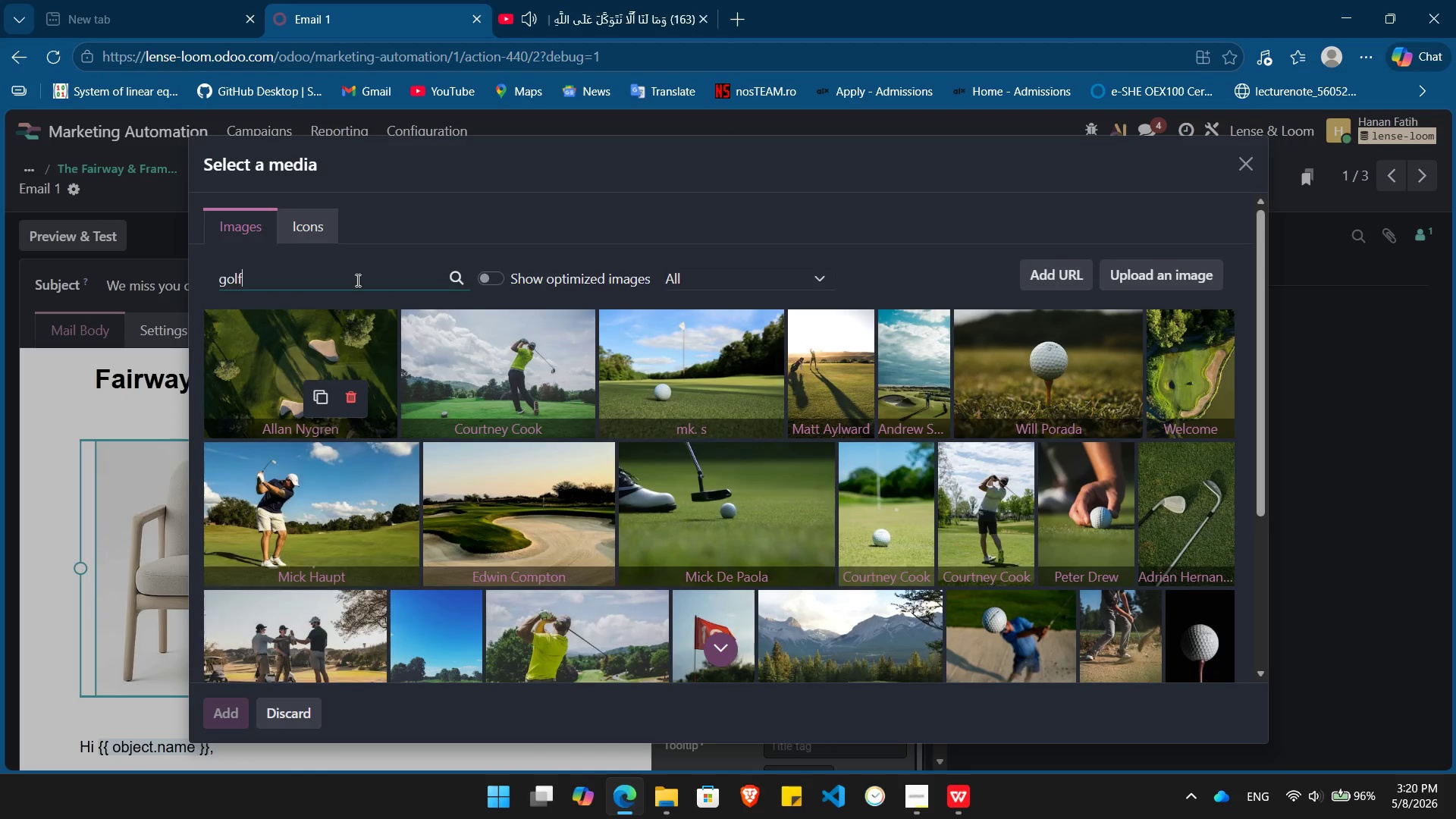 
wait(10.56)
 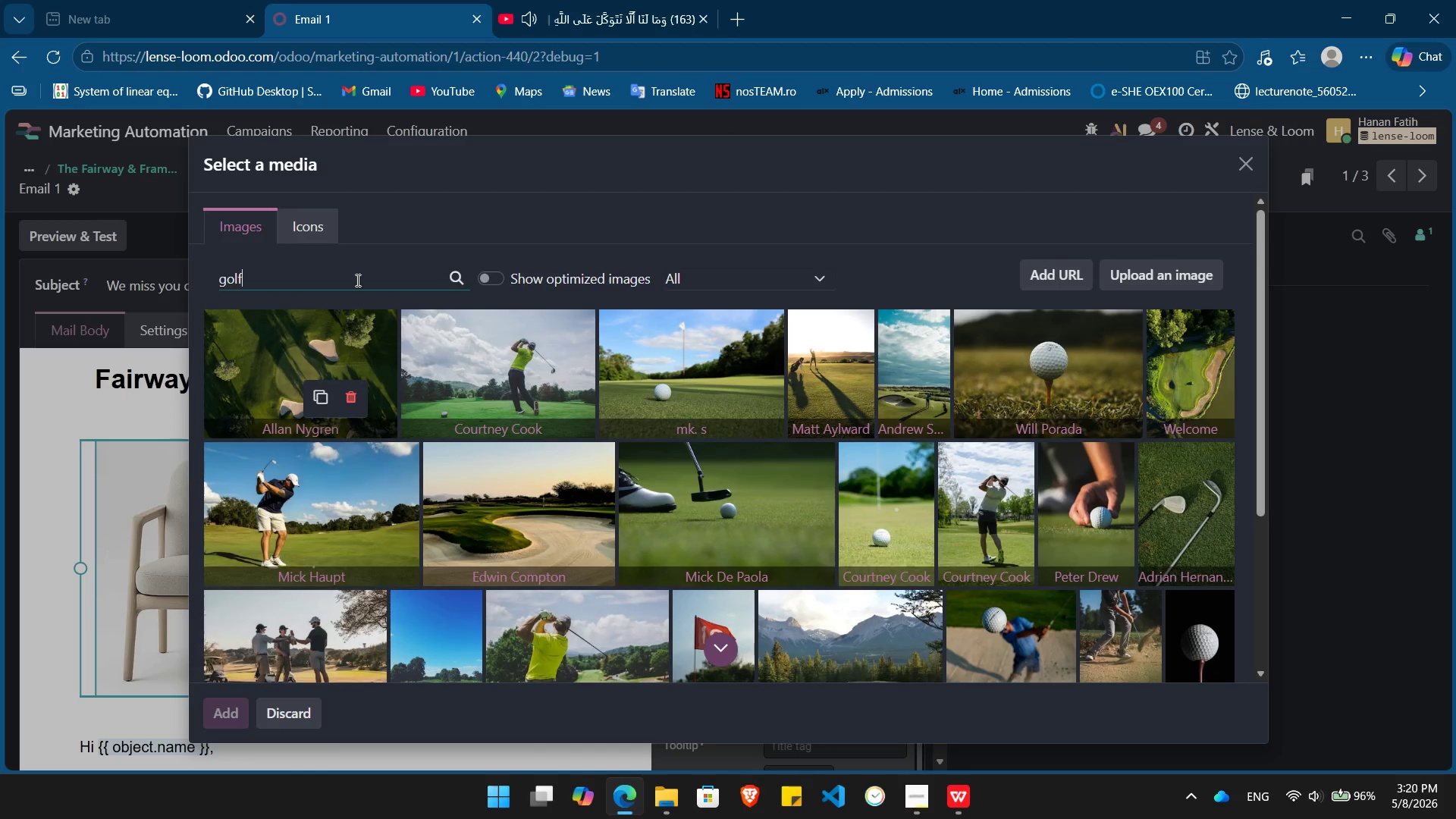 
key(Mute)
 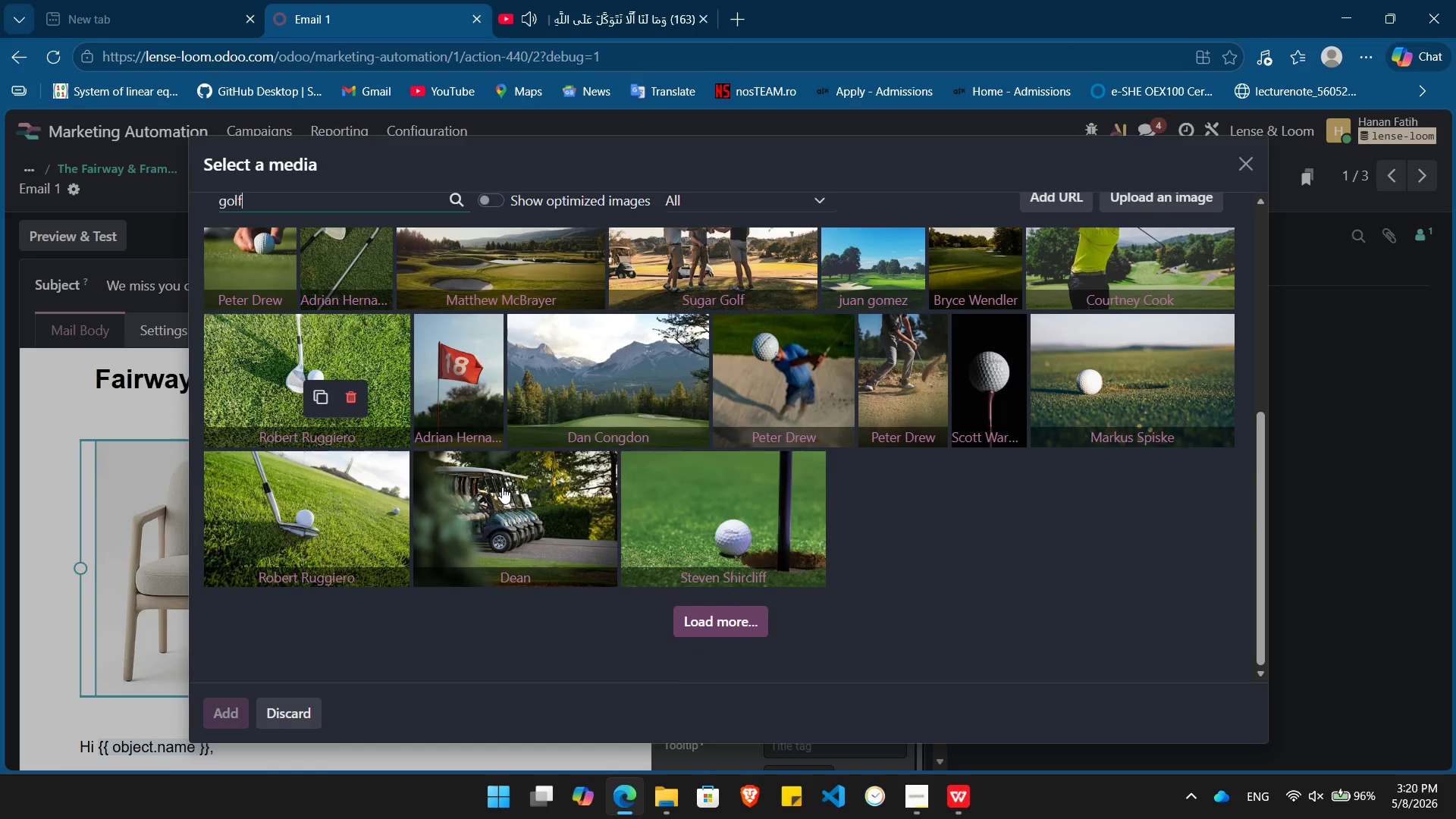 
wait(10.3)
 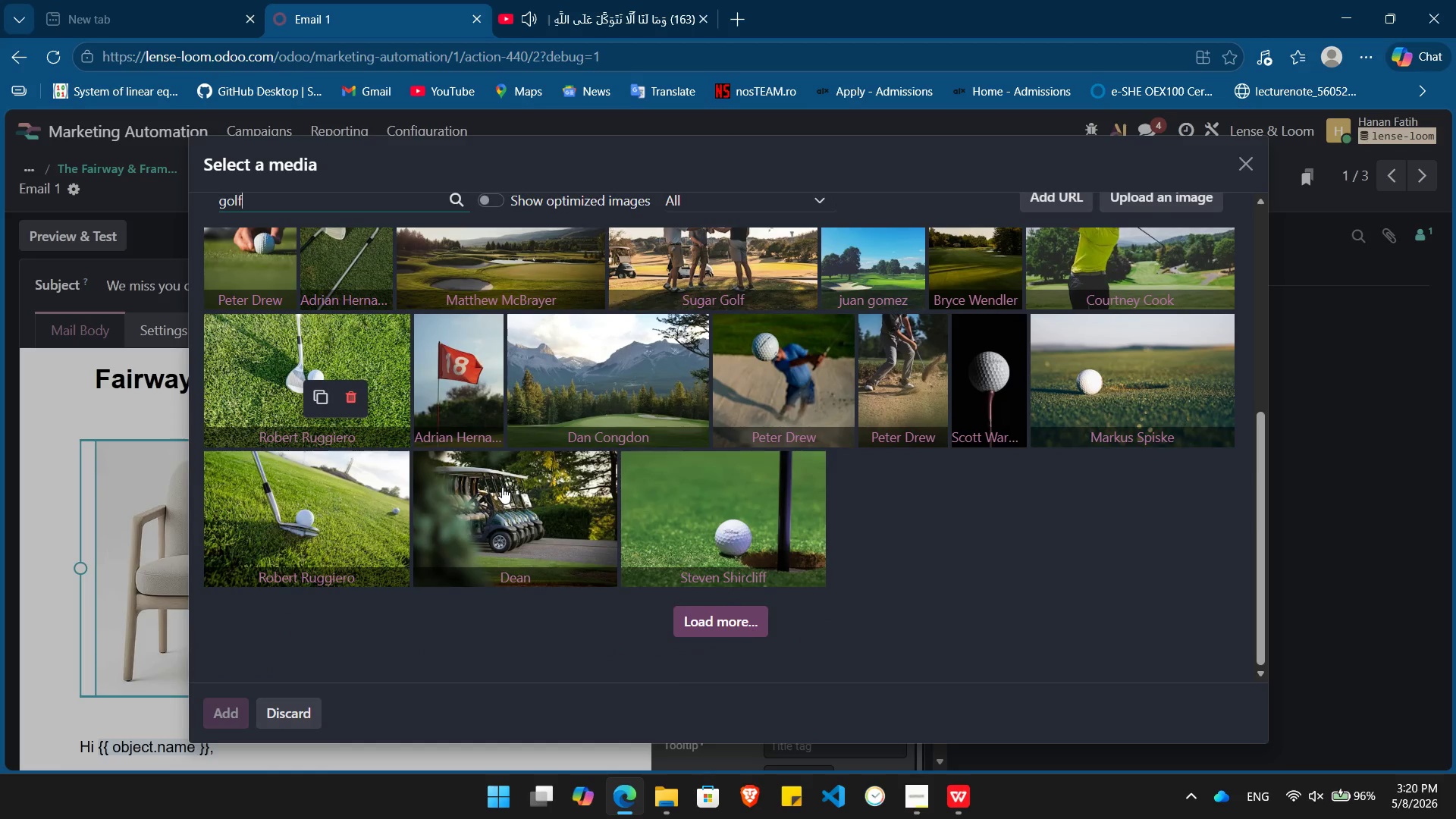 
left_click([720, 360])
 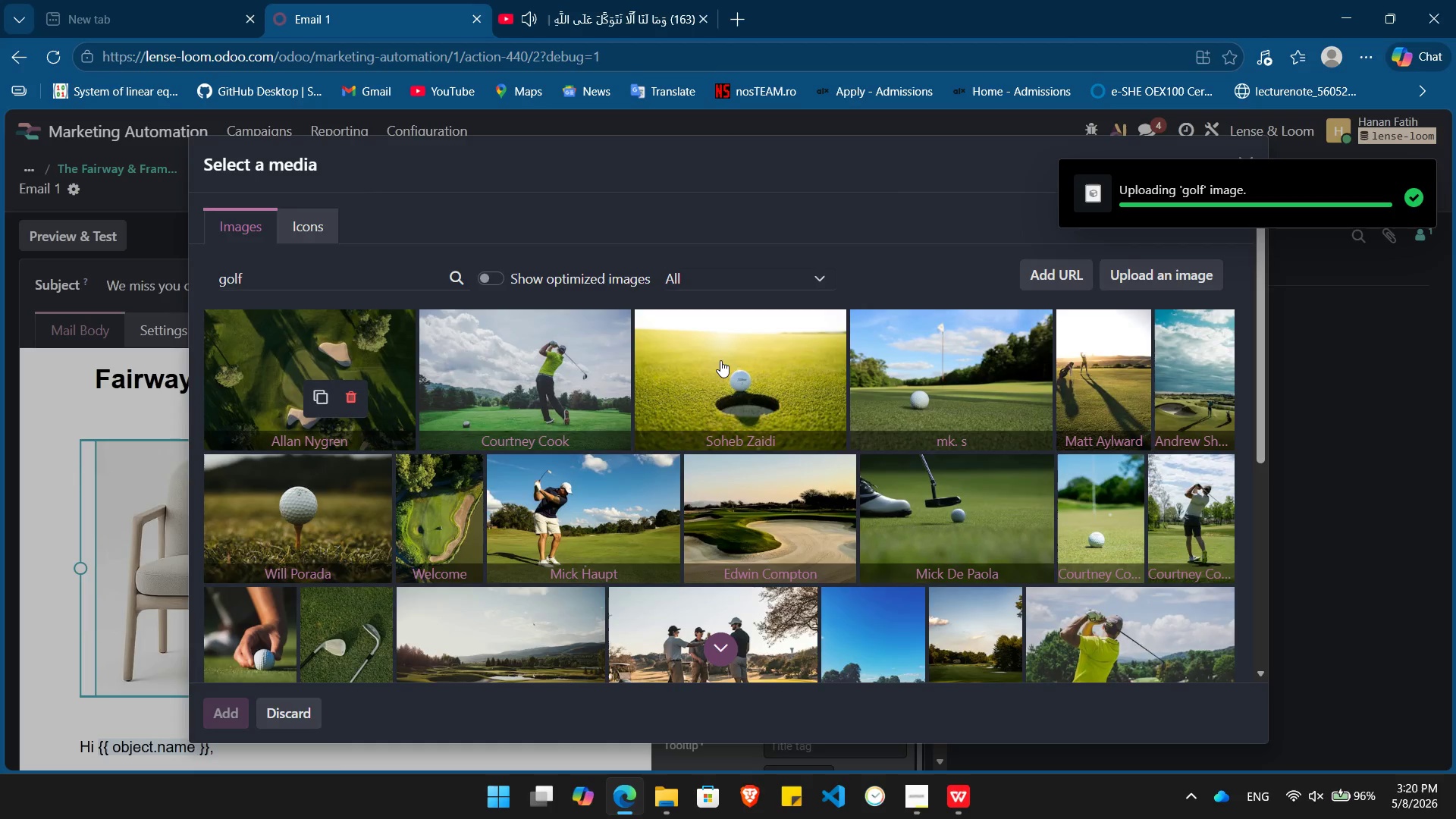 
wait(8.08)
 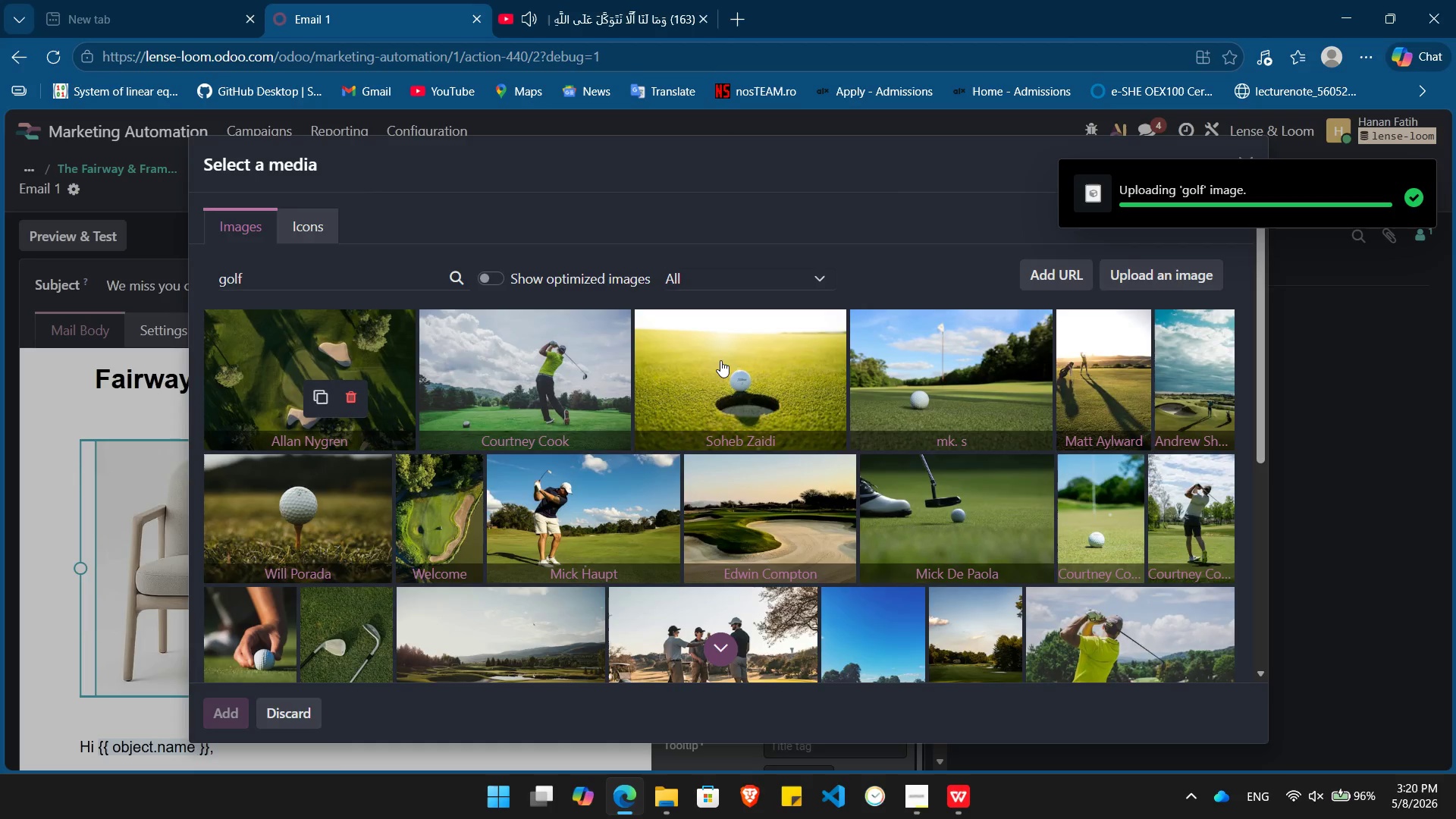 
left_click([701, 17])
 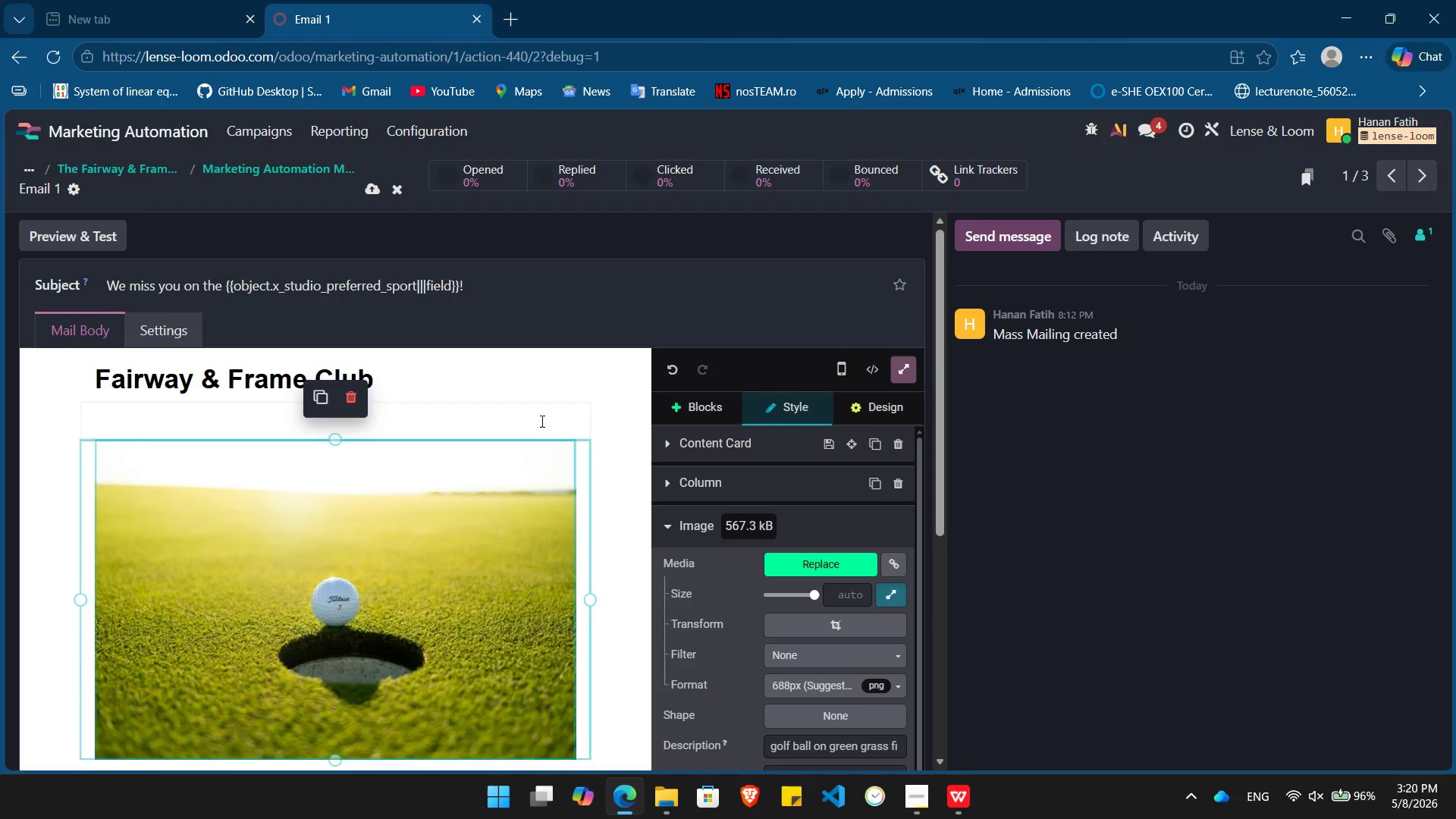 
left_click([548, 413])
 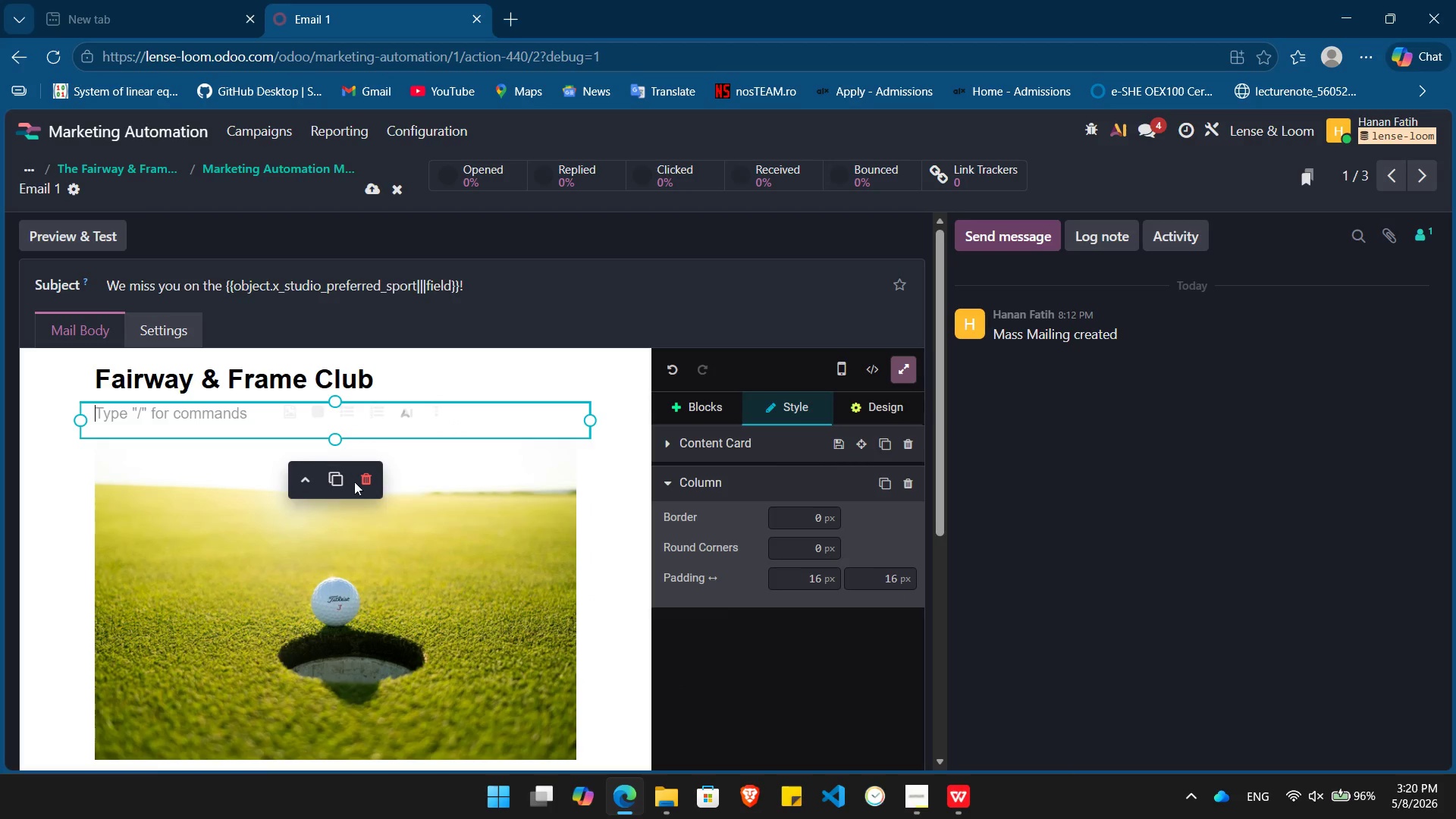 
left_click([365, 478])
 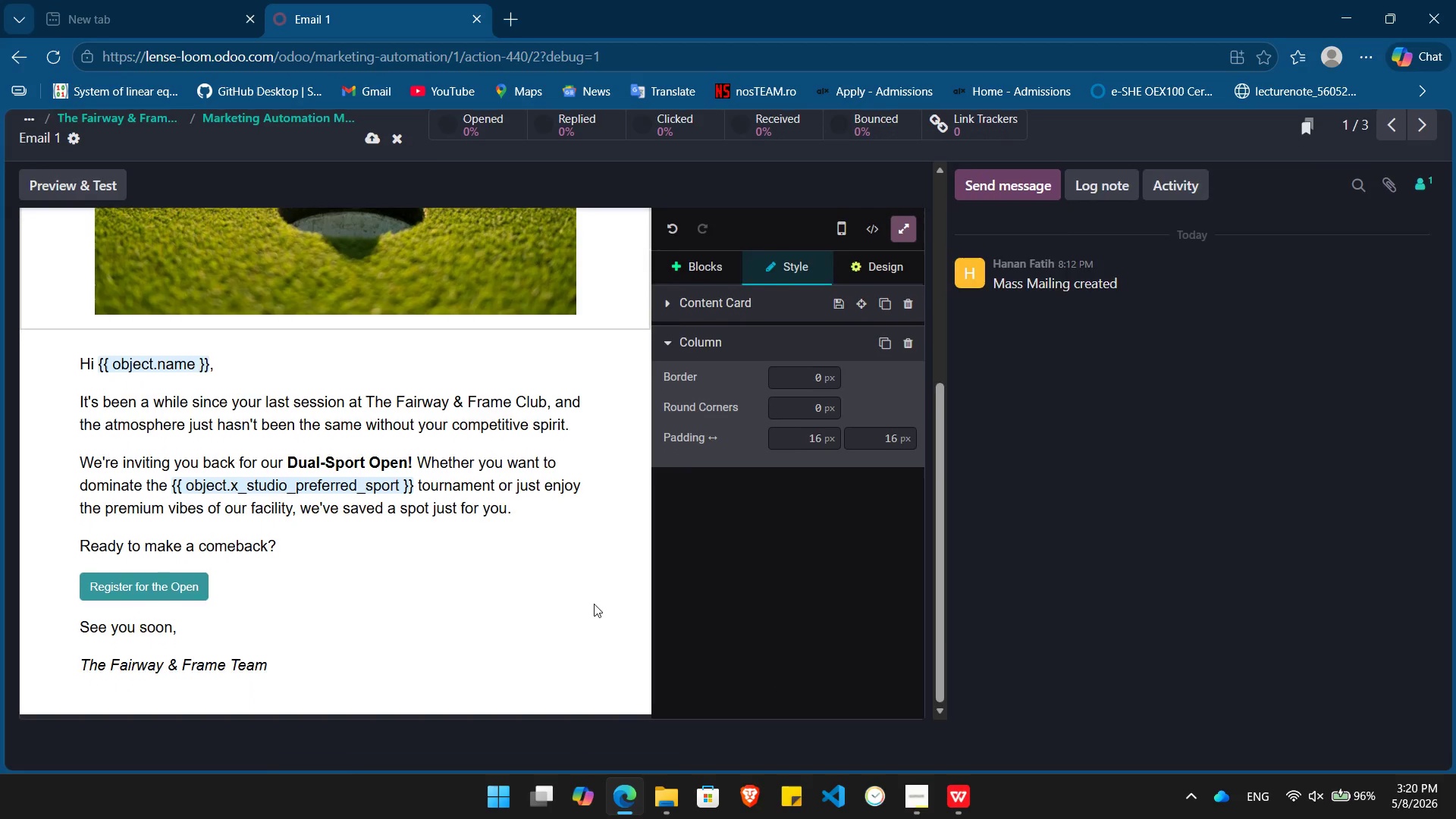 
left_click([705, 310])
 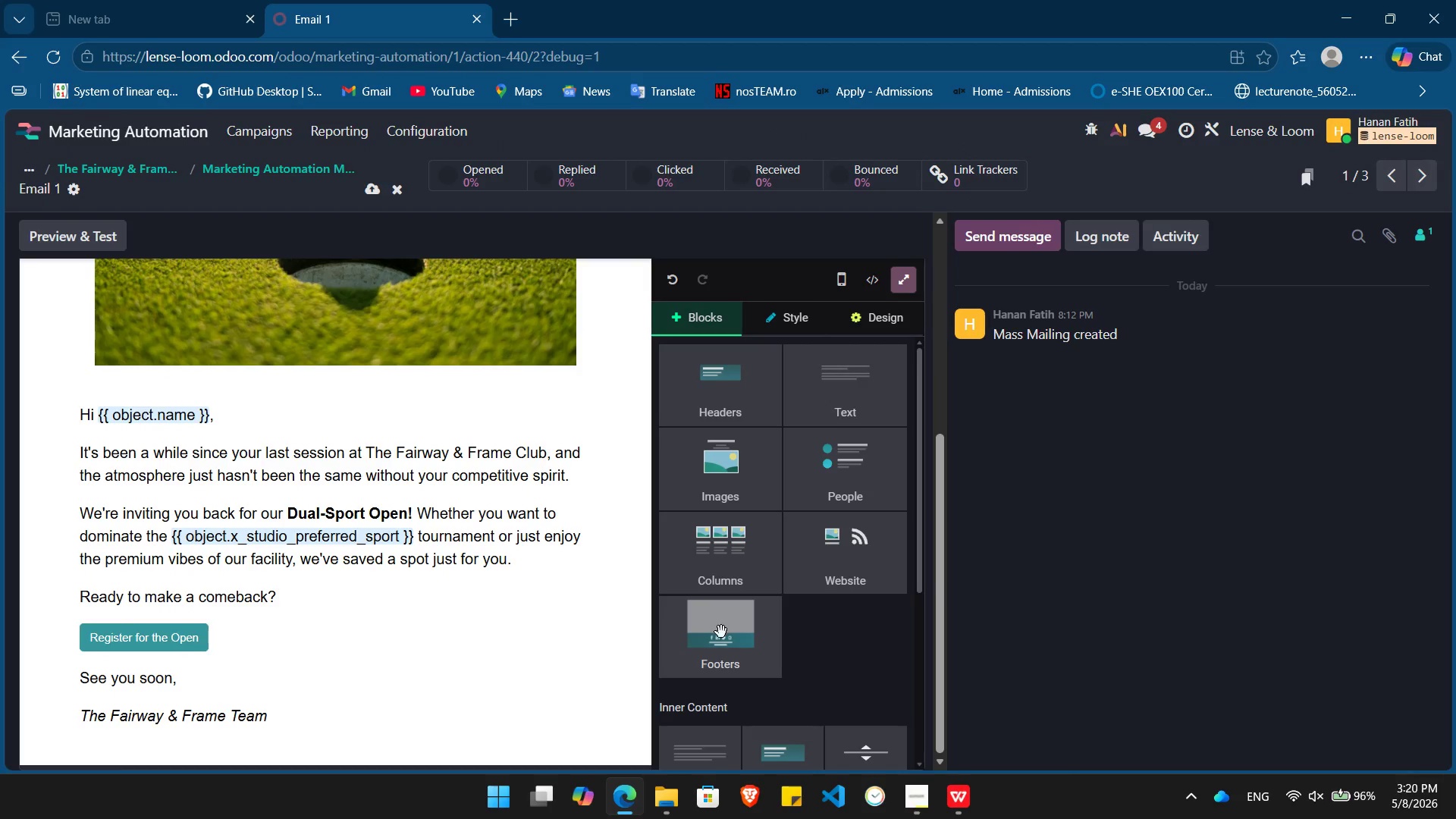 
left_click_drag(start_coordinate=[721, 632], to_coordinate=[319, 766])
 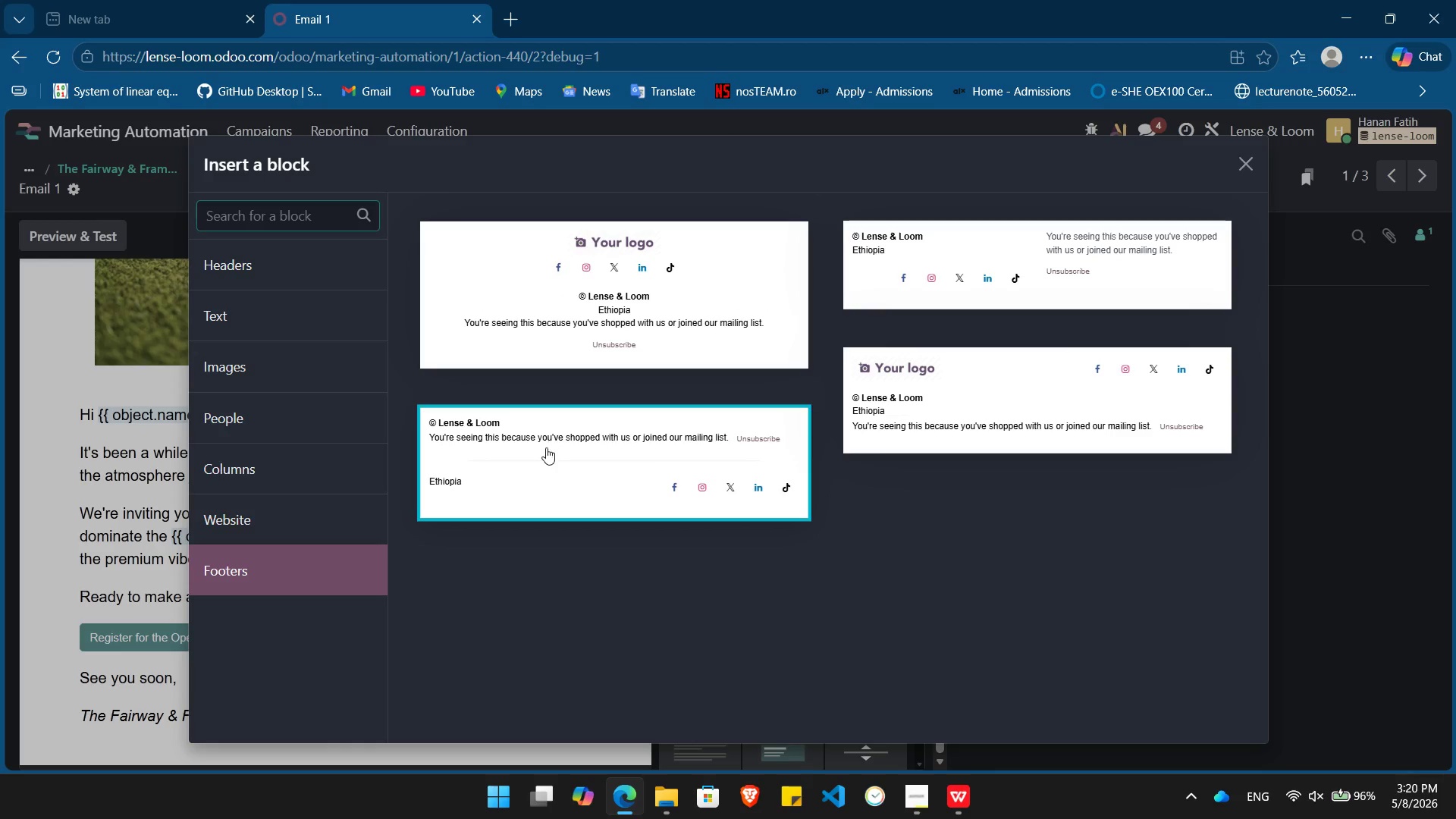 
left_click([544, 450])
 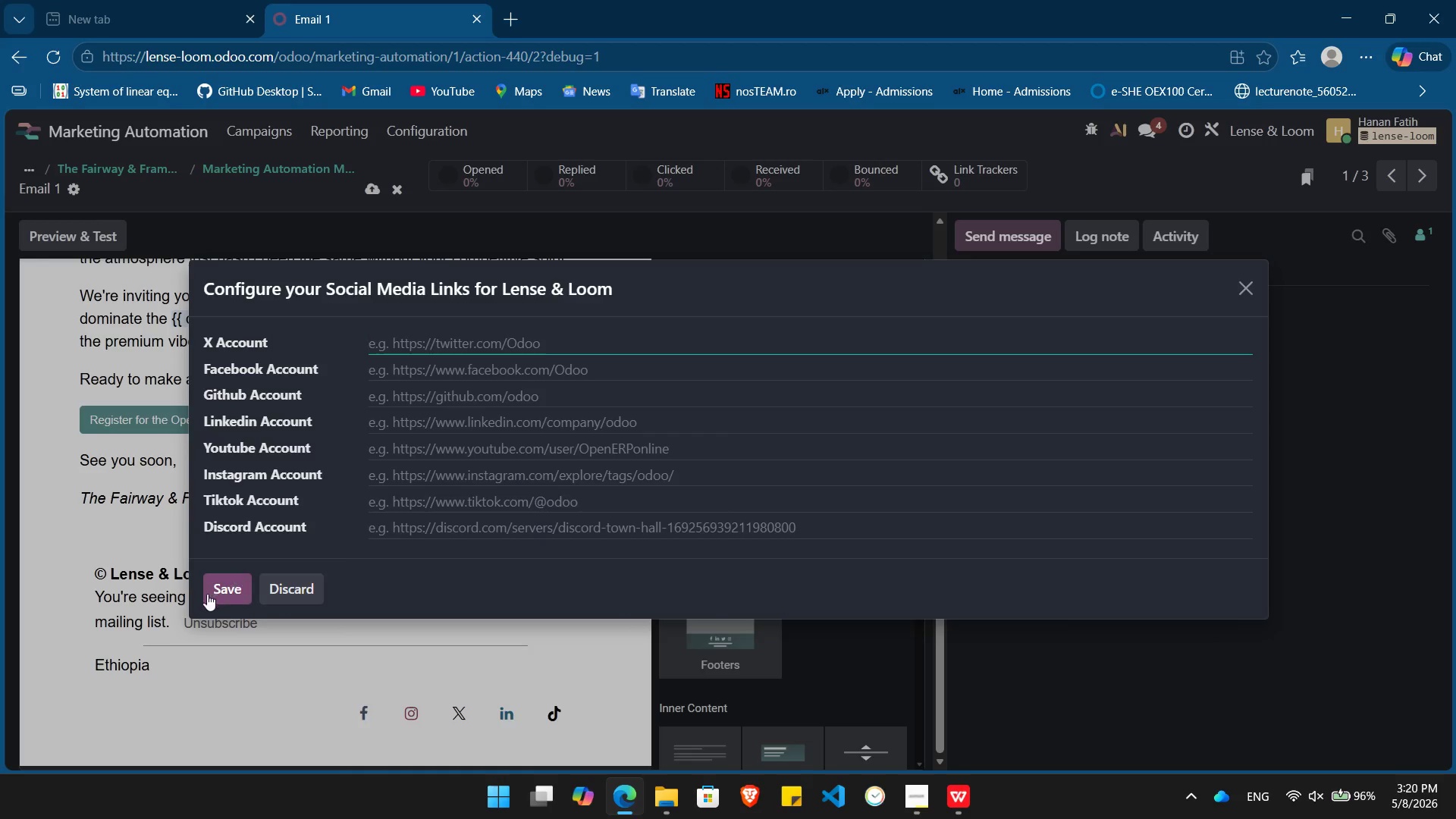 
left_click([300, 588])
 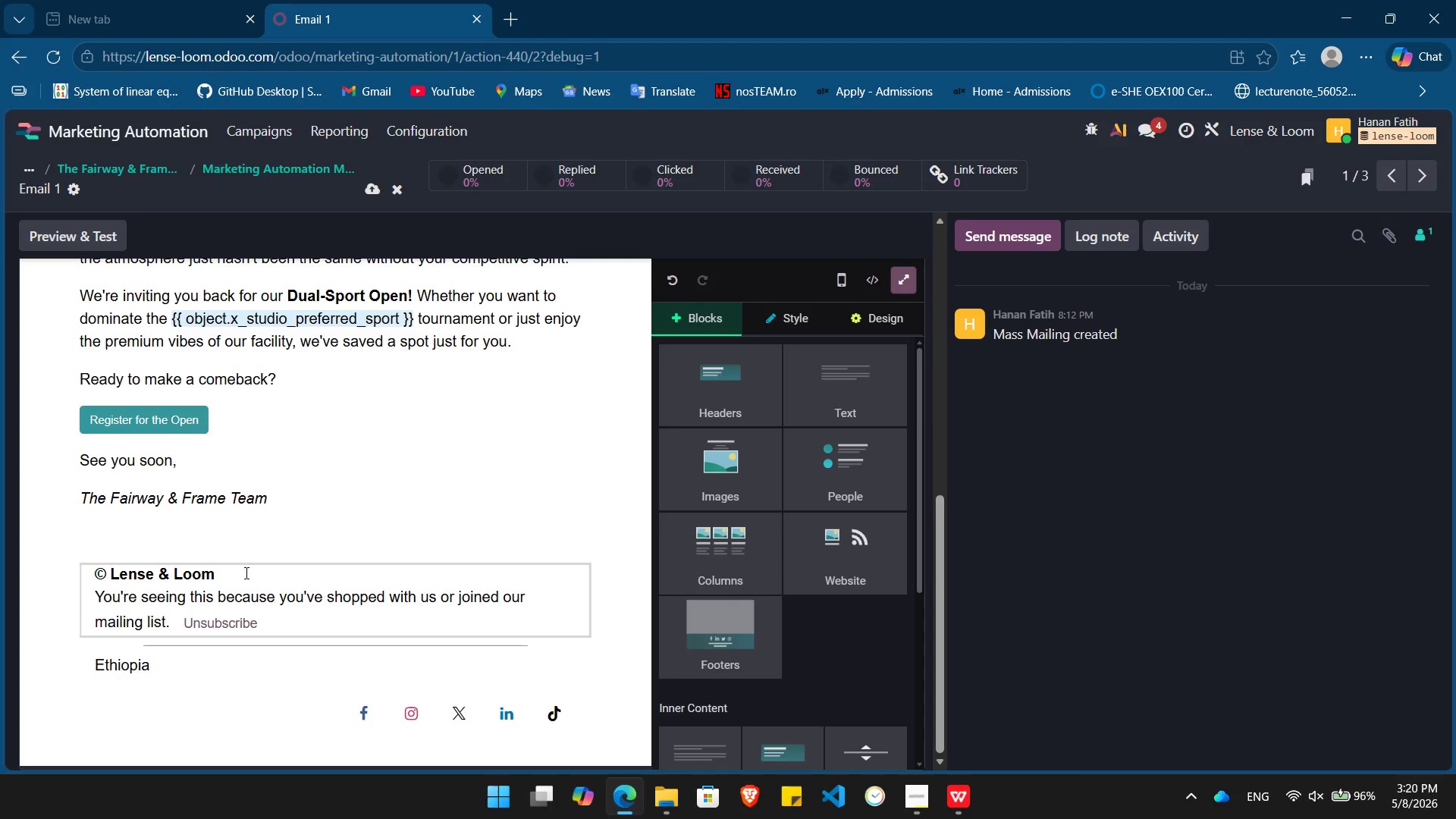 
left_click_drag(start_coordinate=[245, 573], to_coordinate=[104, 572])
 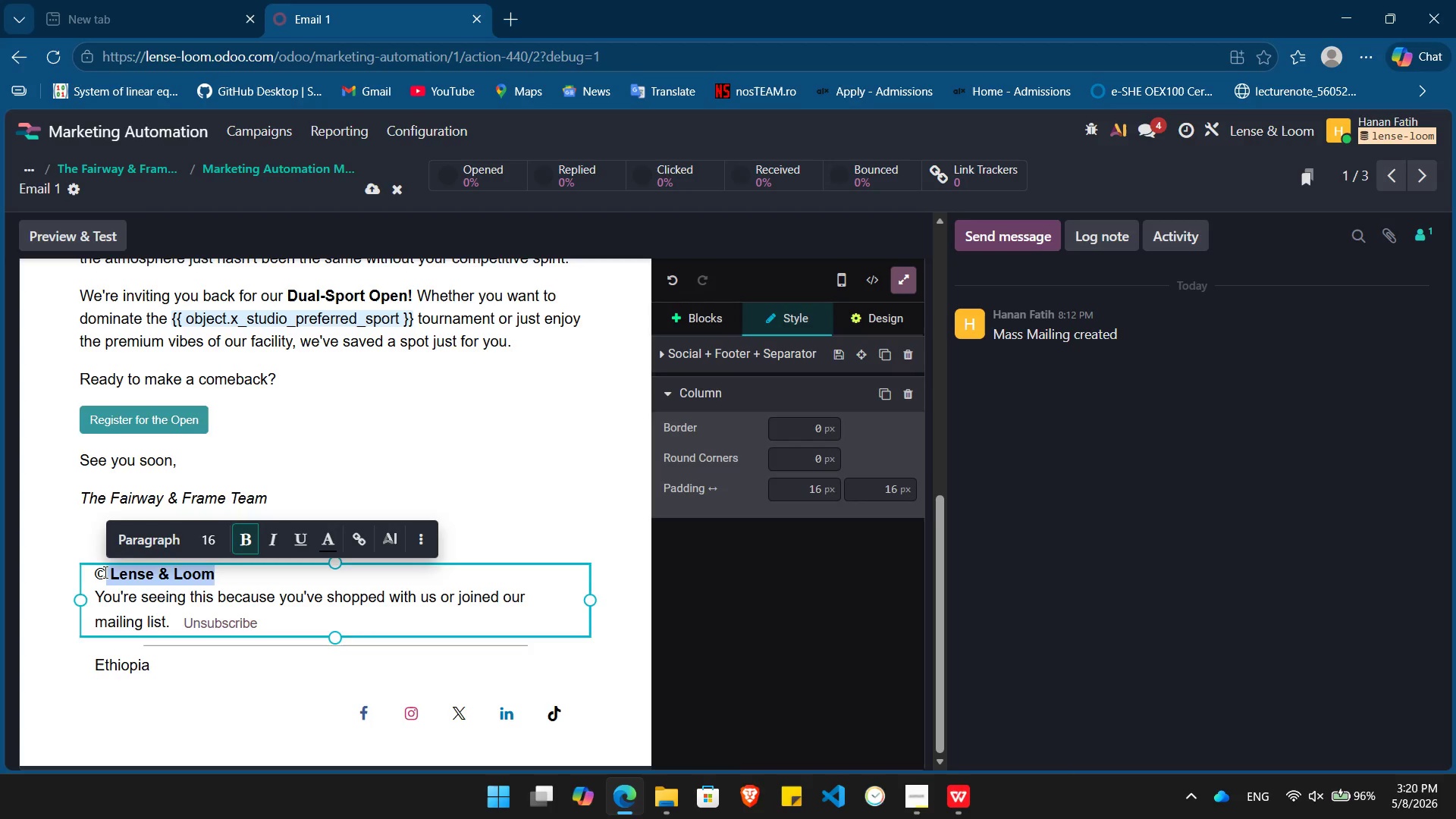 
key(Backspace)
type( Fairway & Frame Club)
 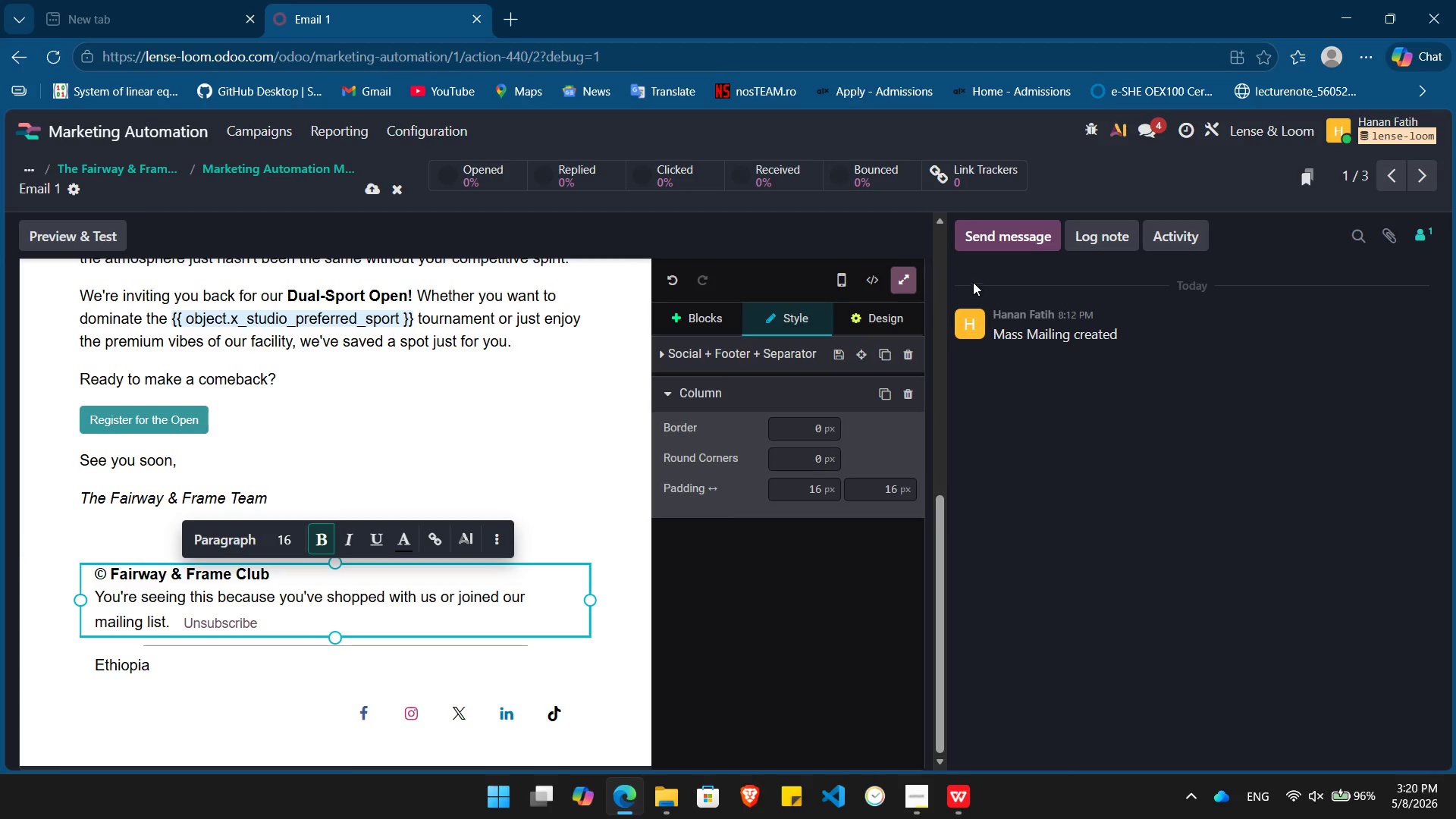 
left_click([906, 284])
 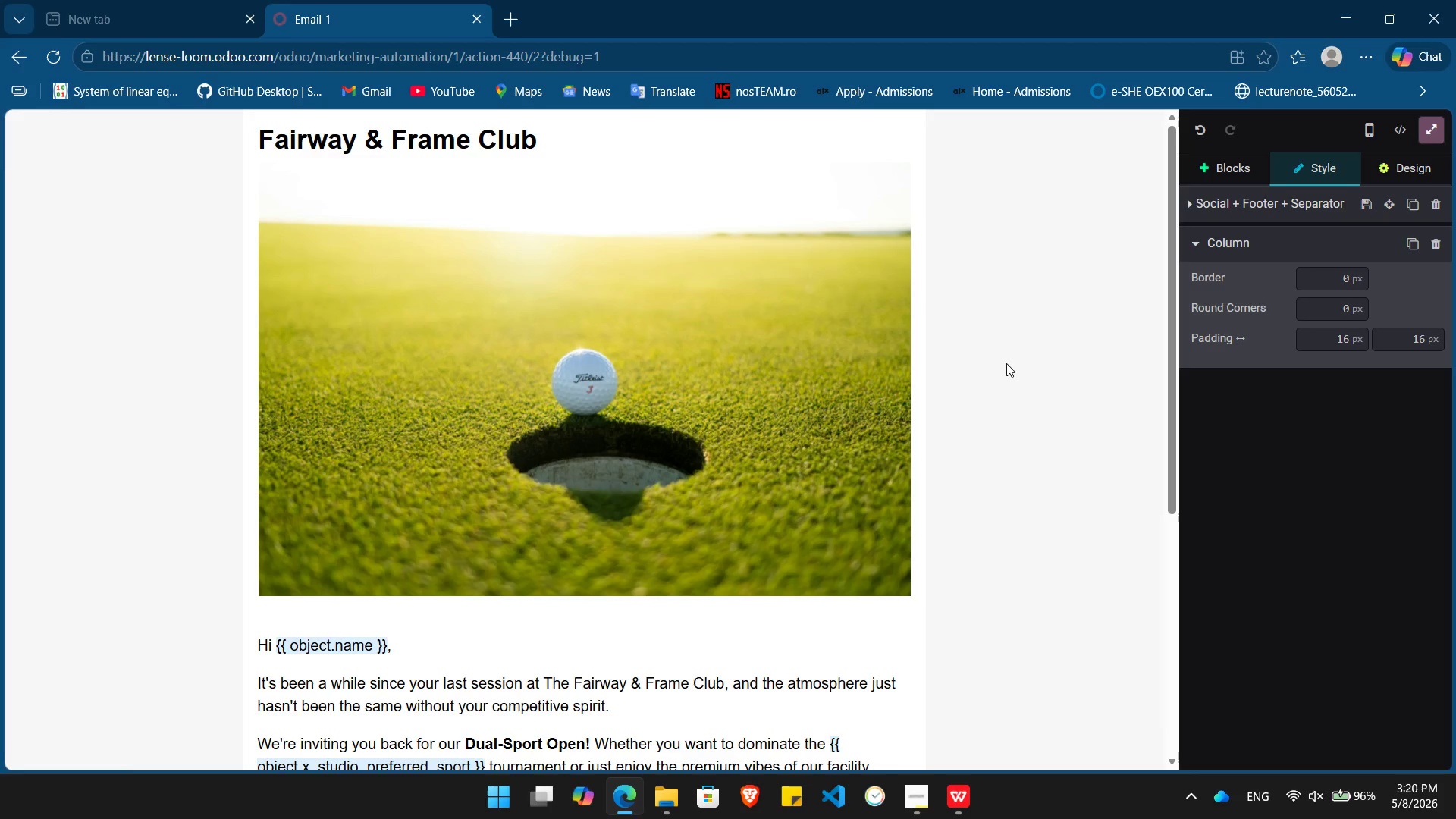 
left_click([1006, 363])
 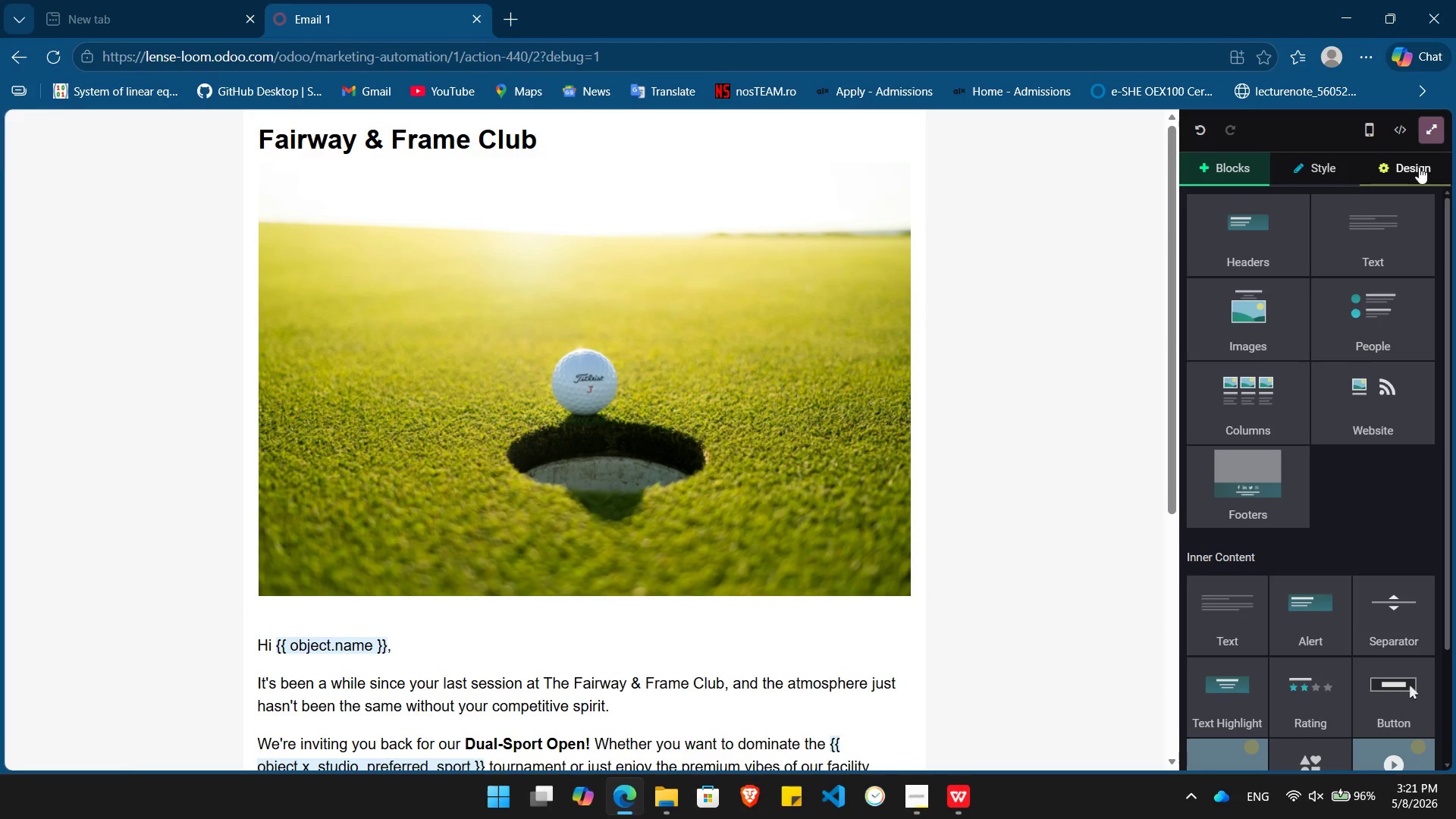 
wait(6.47)
 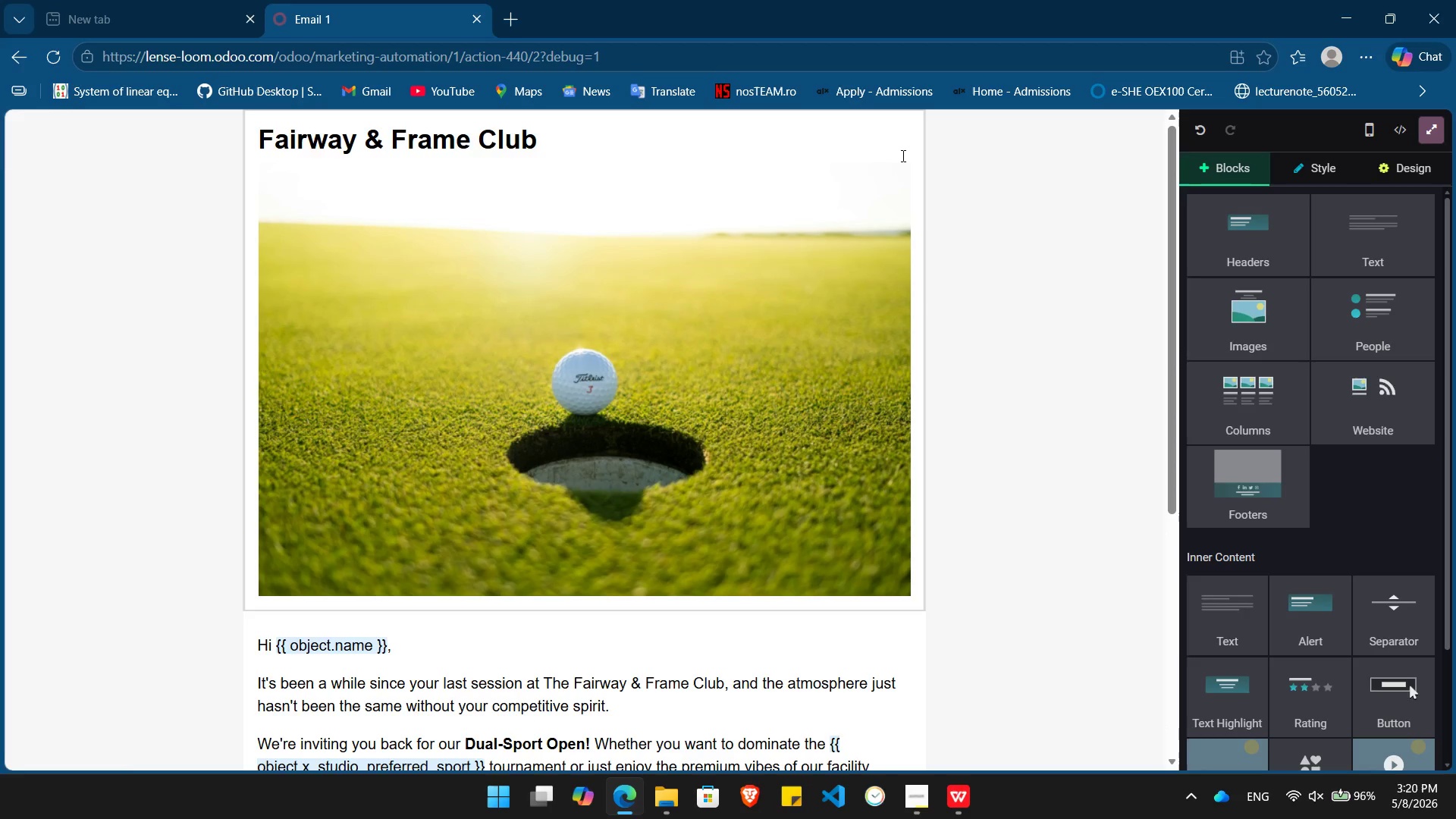 
left_click([1419, 167])
 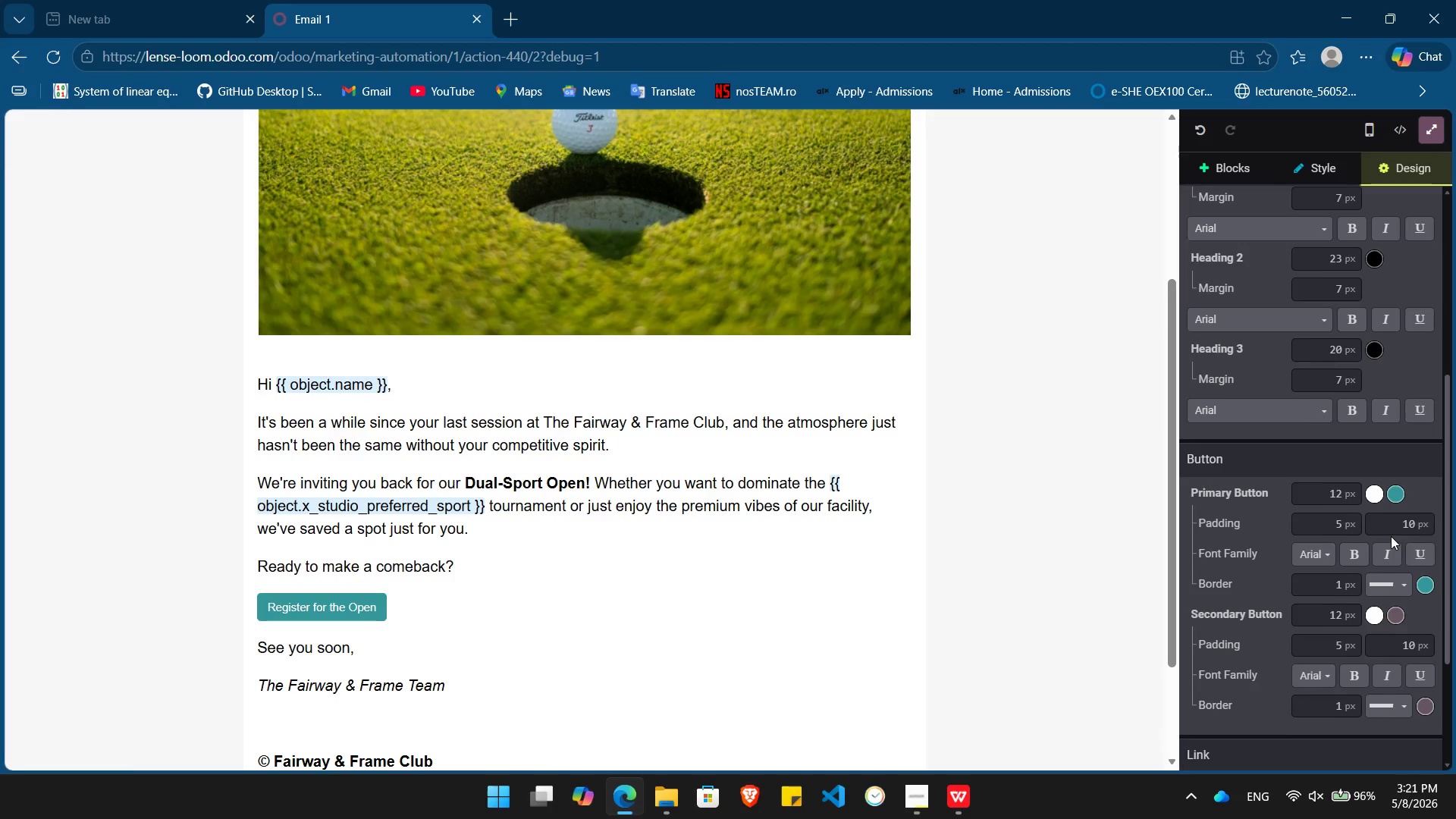 
left_click([1400, 470])
 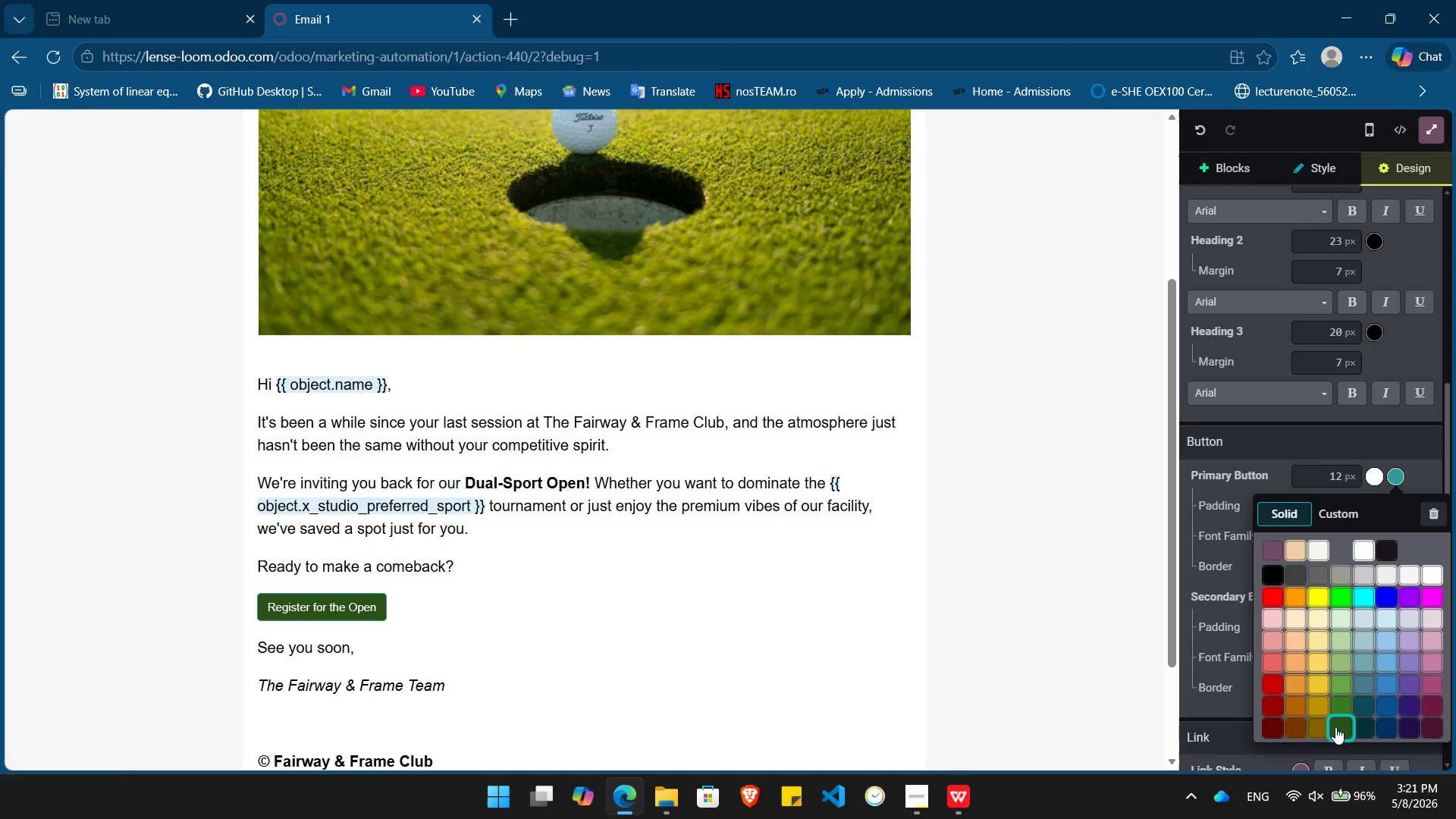 
left_click([1335, 727])
 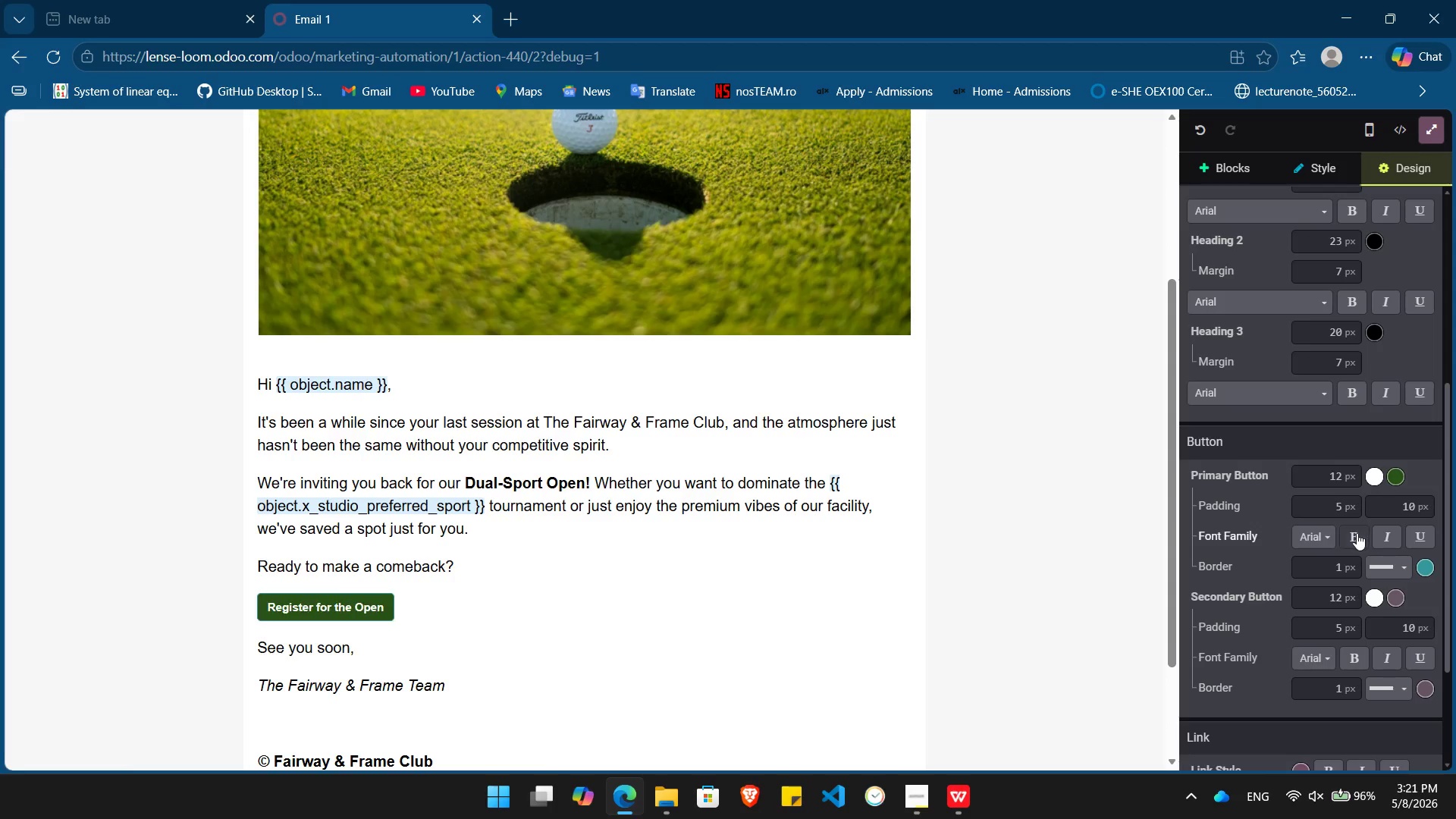 
left_click([1357, 533])
 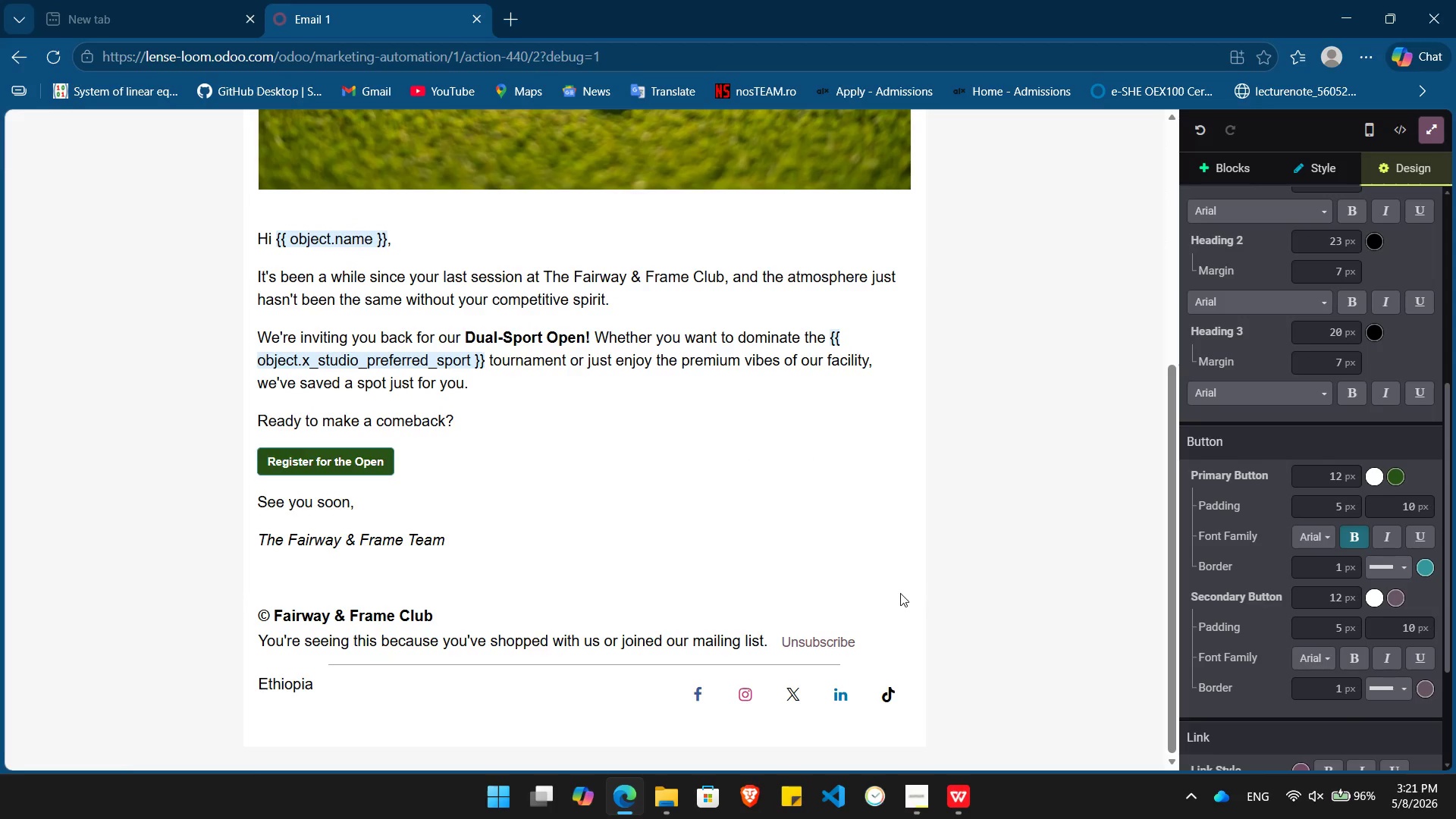 
left_click([898, 595])
 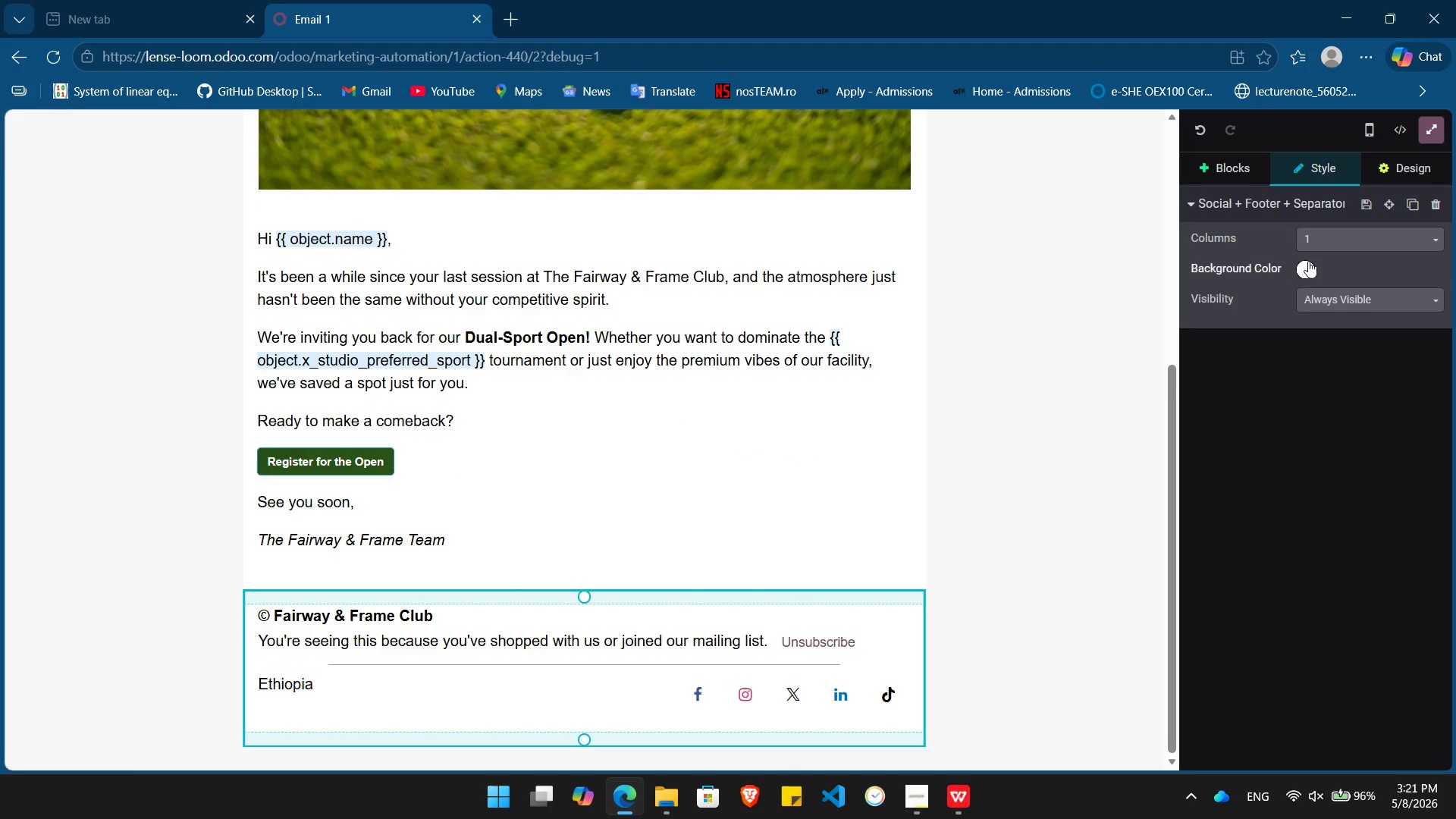 
left_click([1310, 265])
 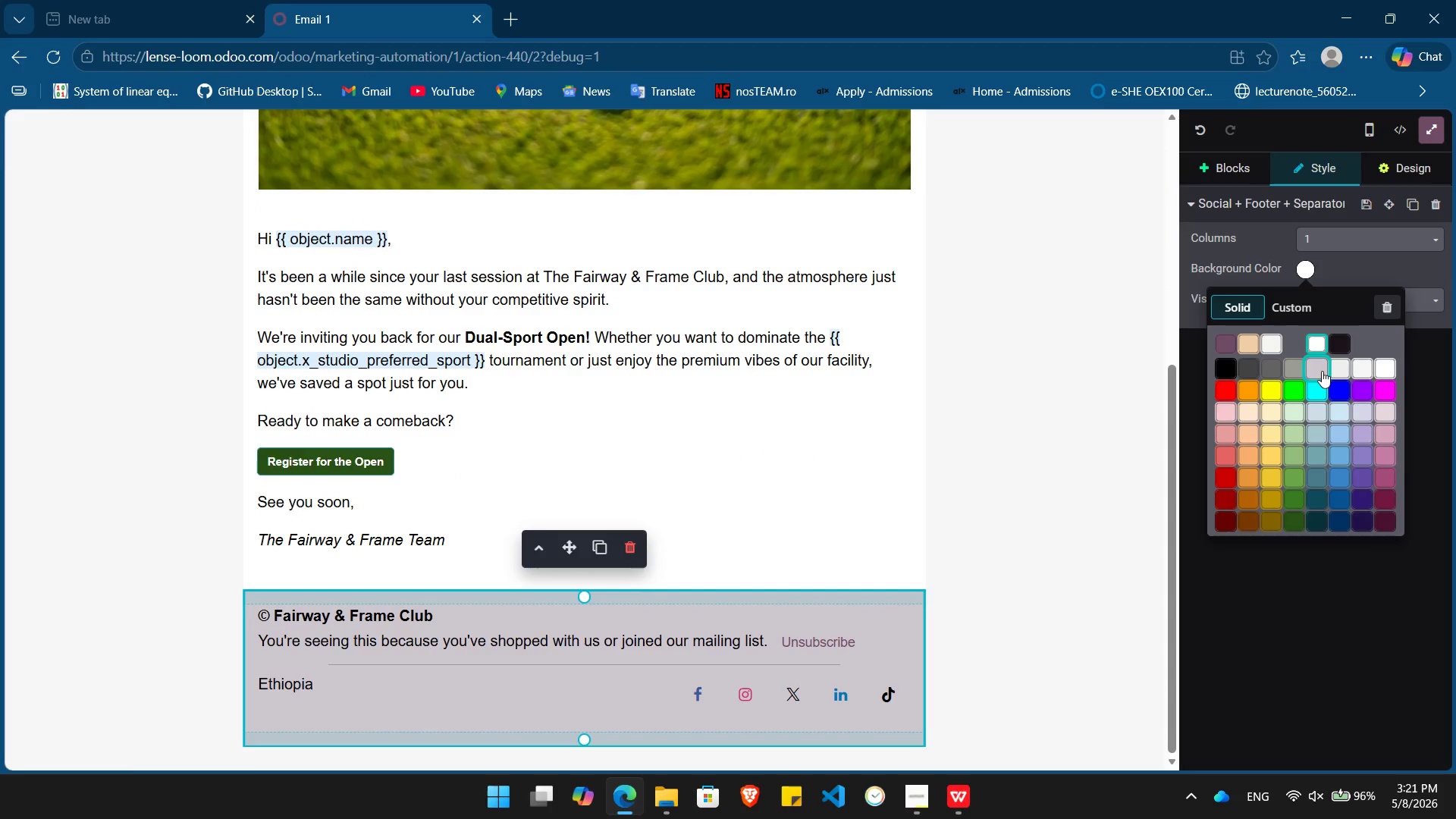 
wait(8.77)
 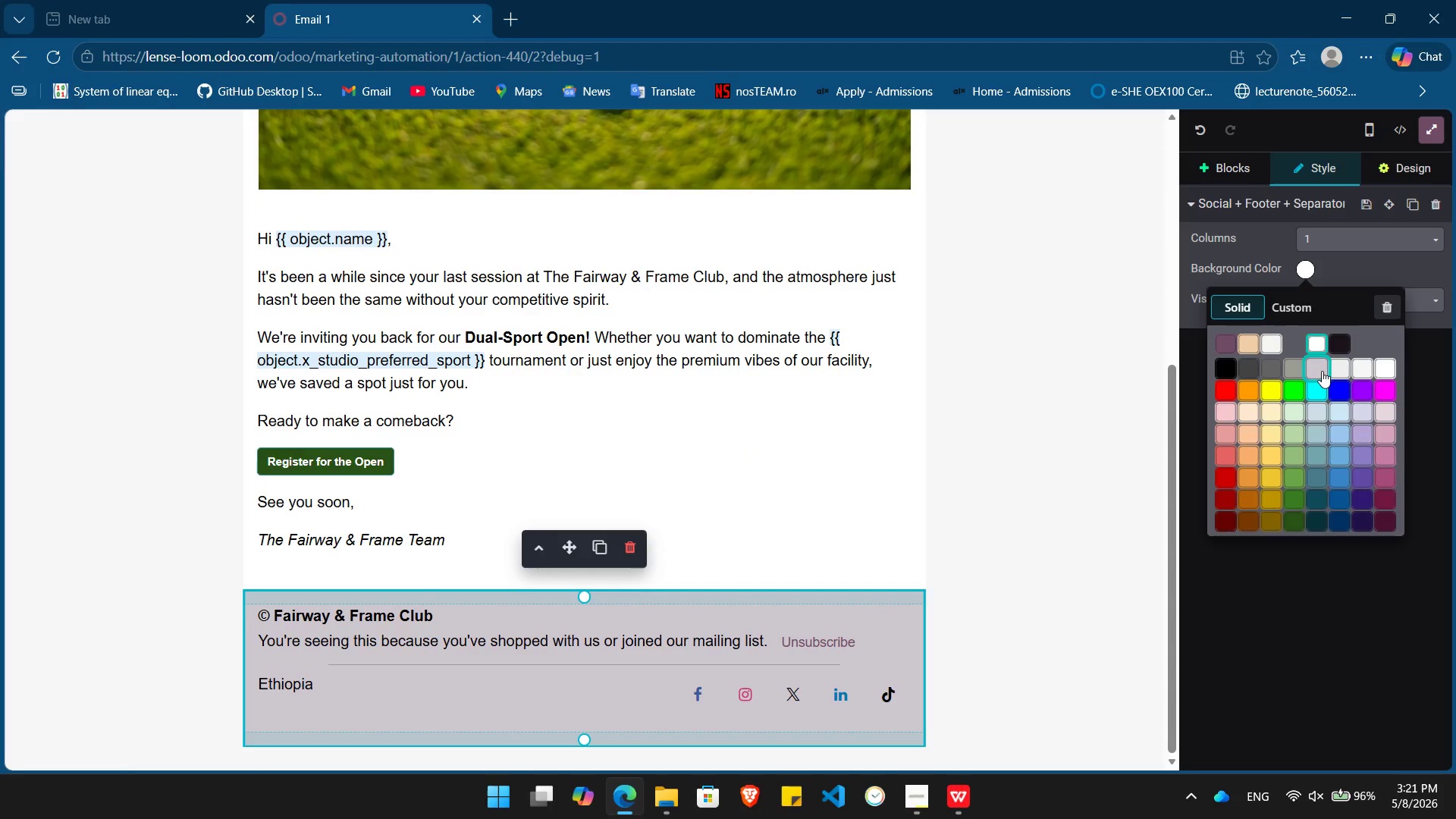 
left_click([1293, 408])
 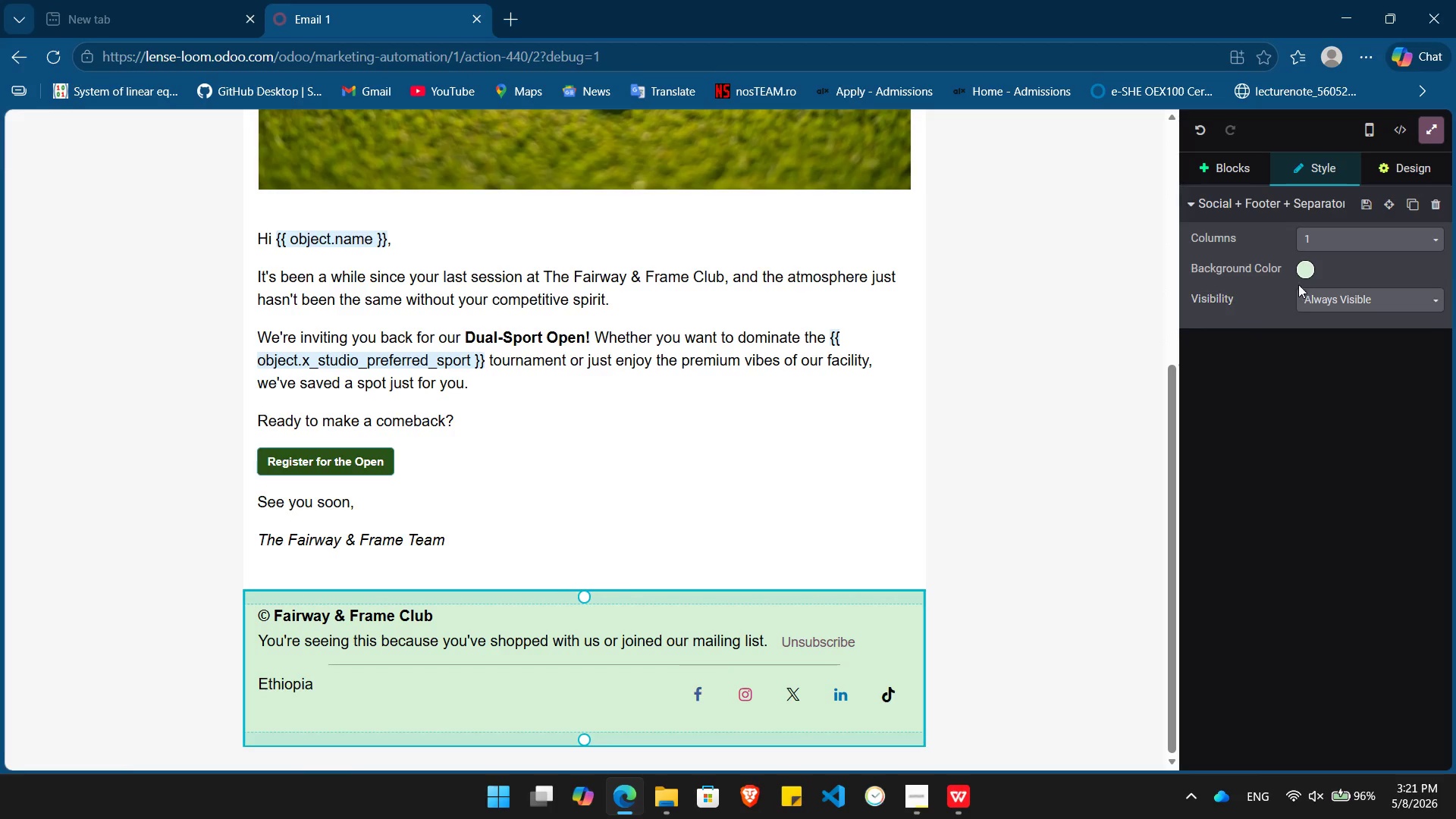 
left_click([1306, 269])
 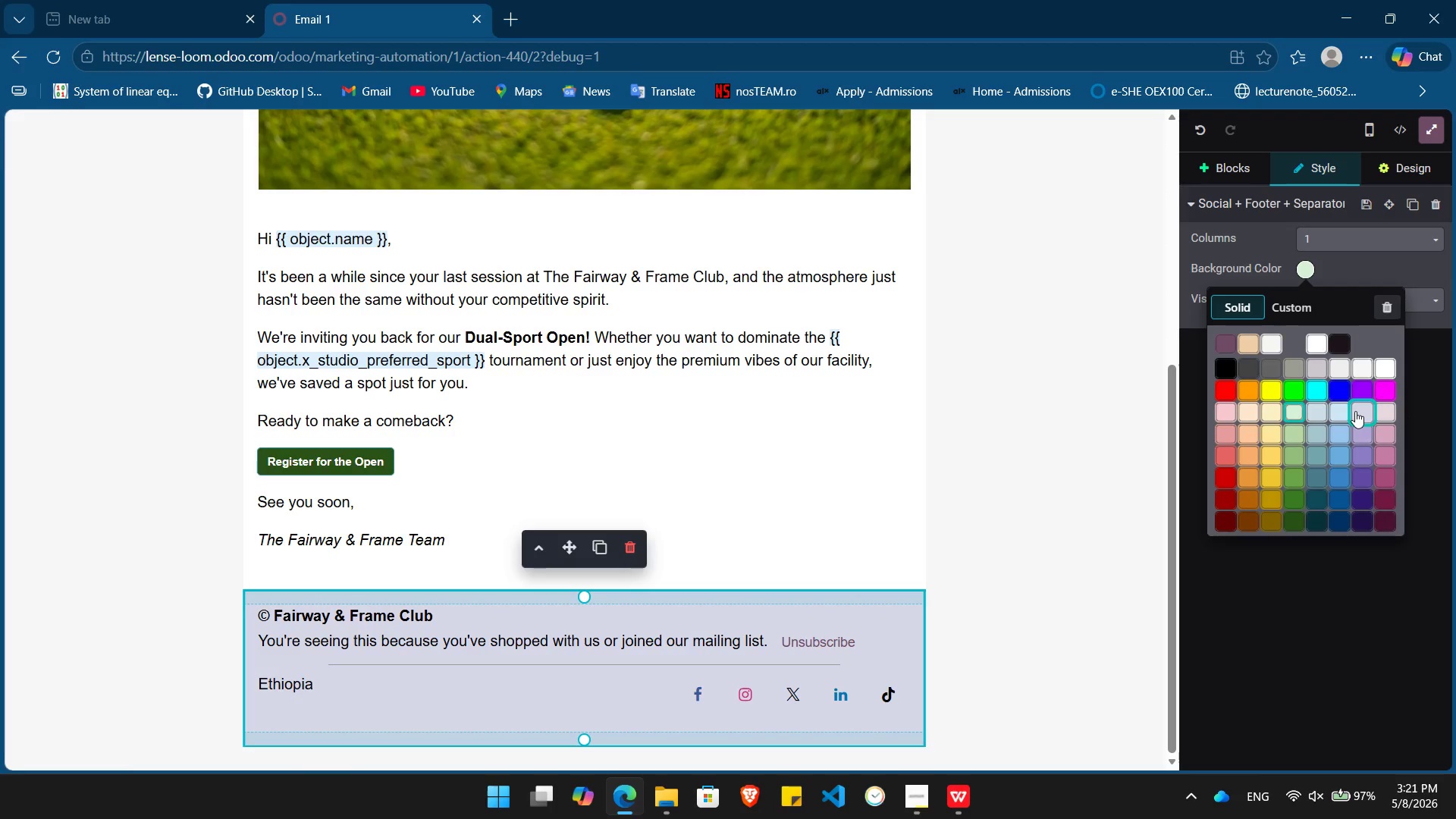 
wait(12.7)
 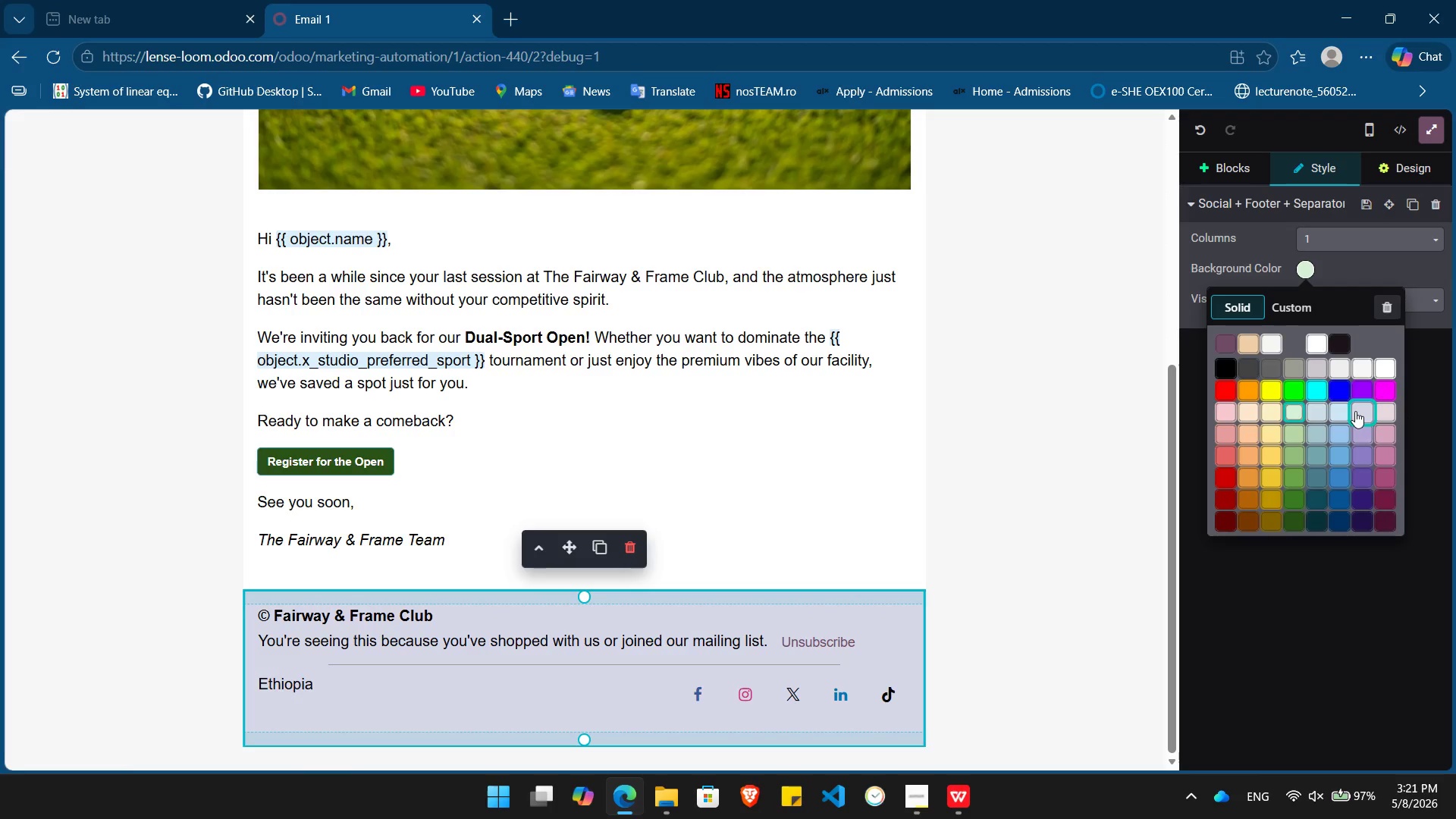 
left_click([1291, 300])
 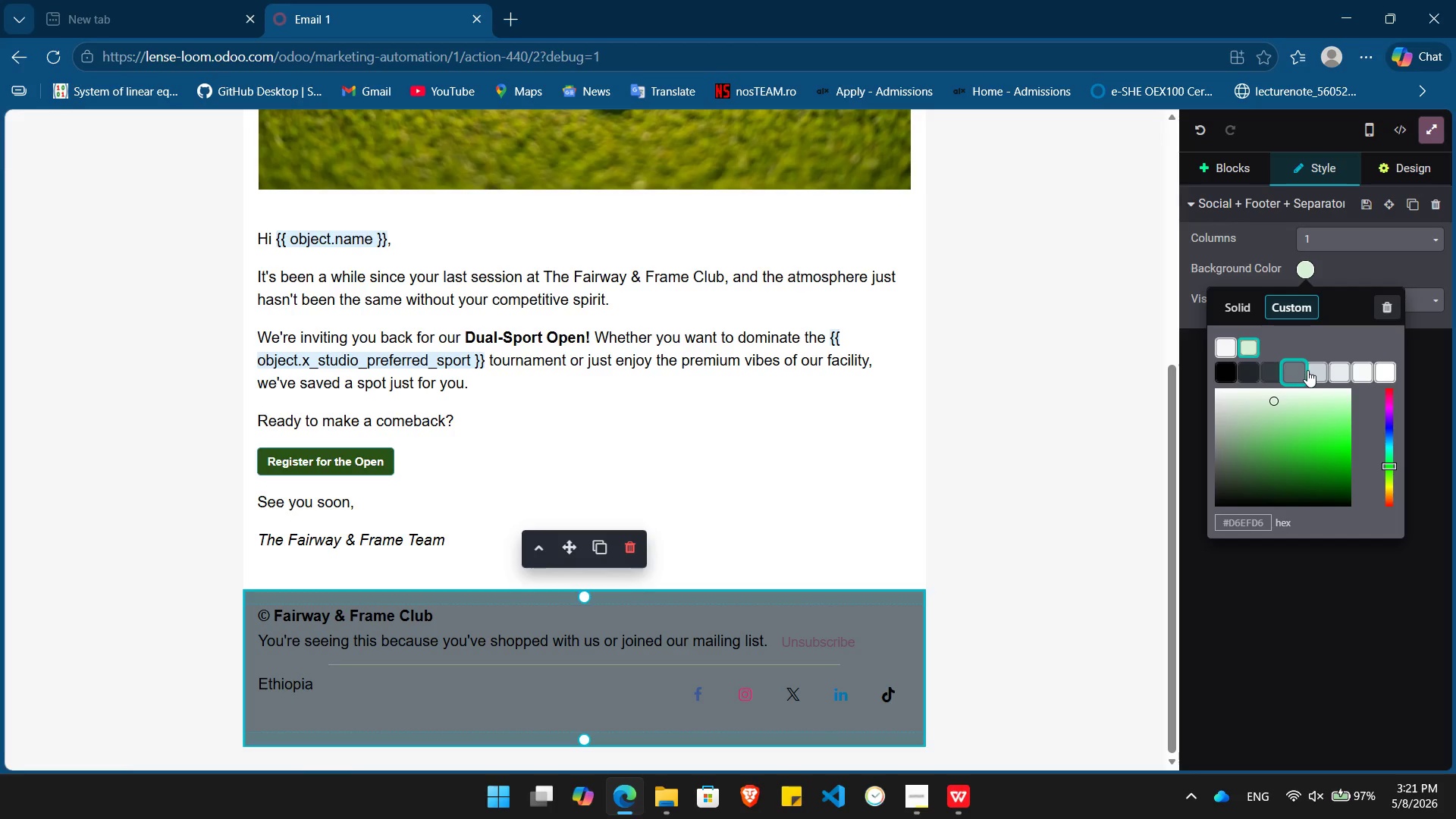 
left_click([1316, 370])
 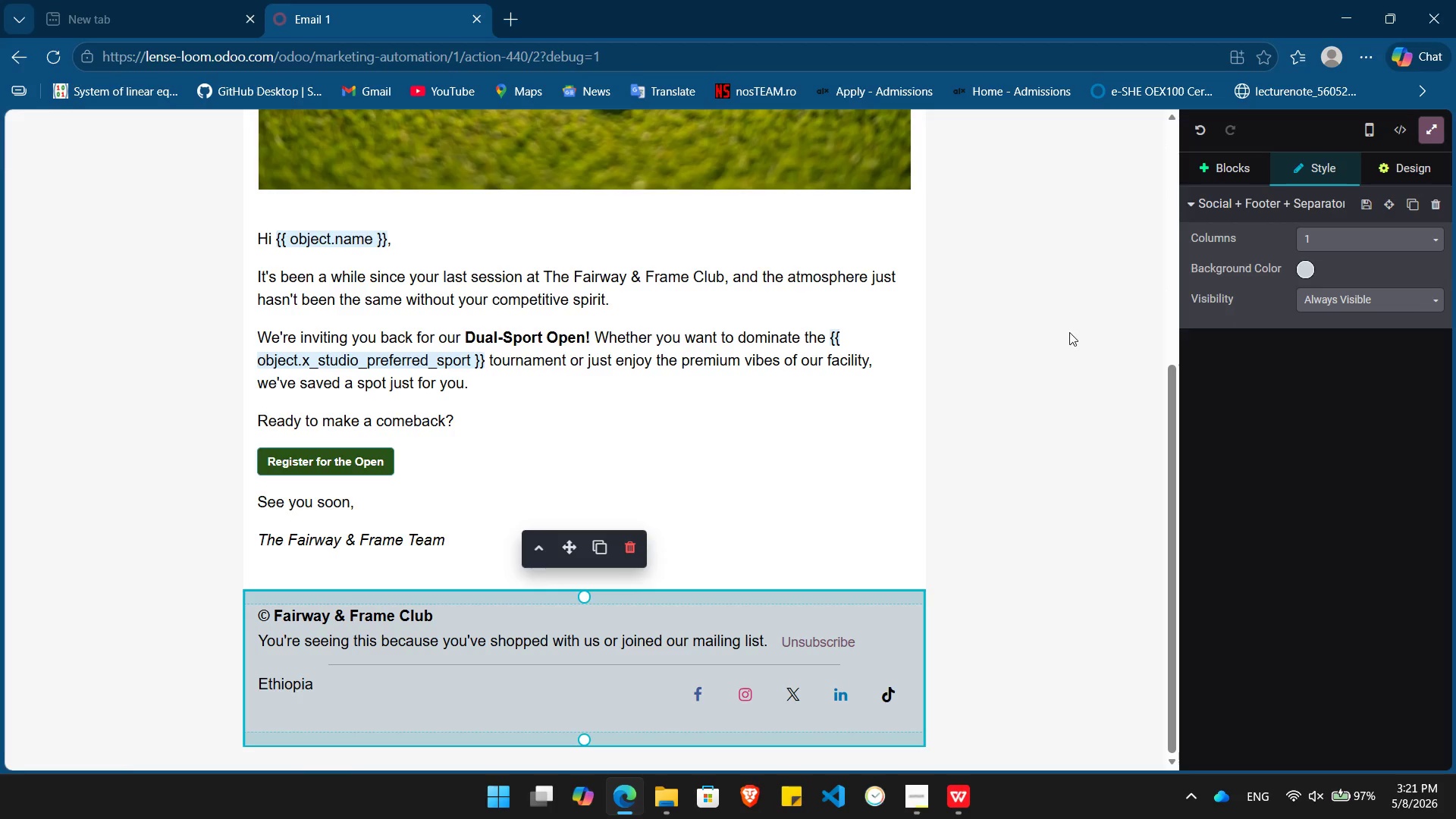 
left_click([1069, 331])
 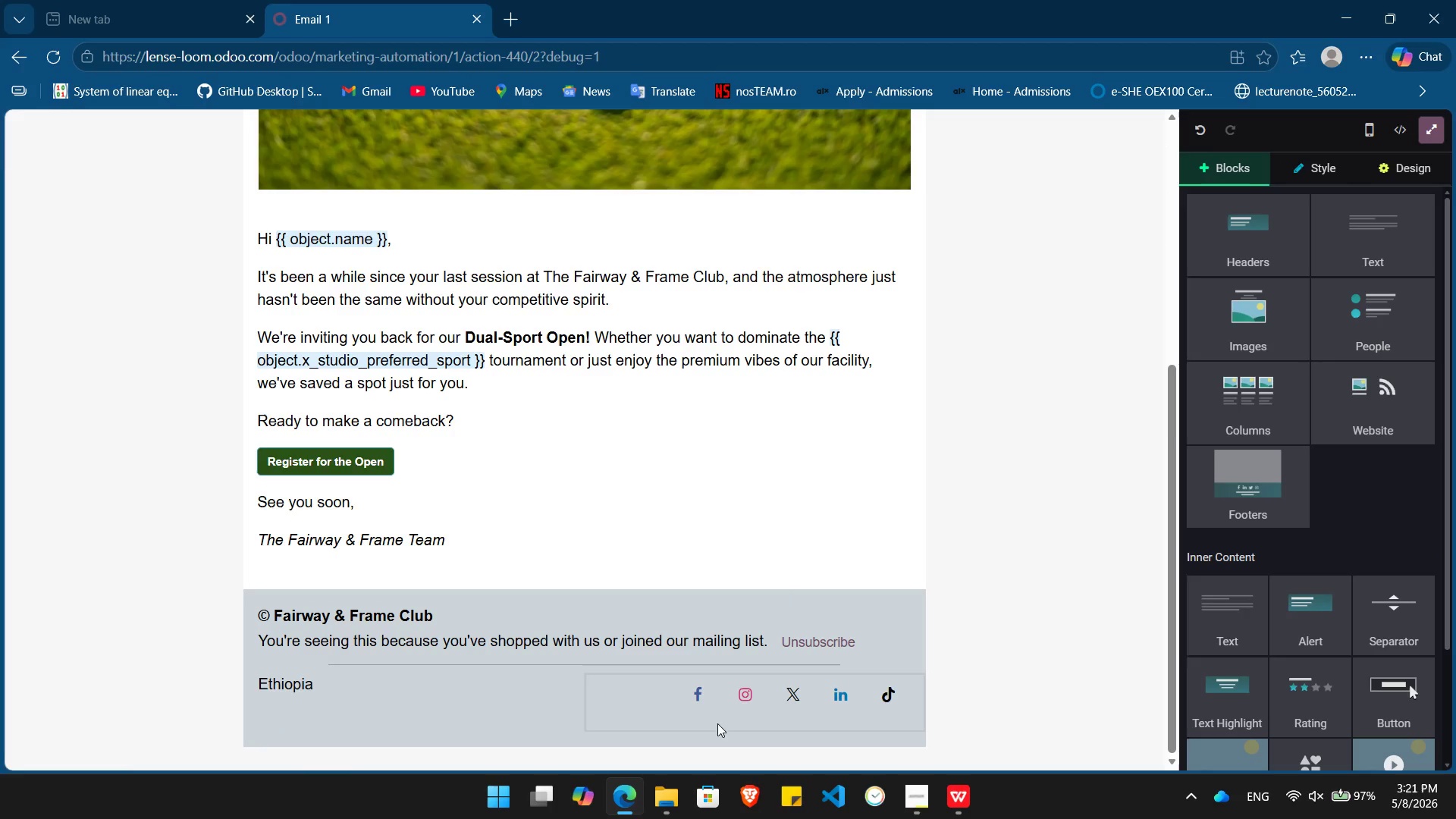 
left_click([645, 711])
 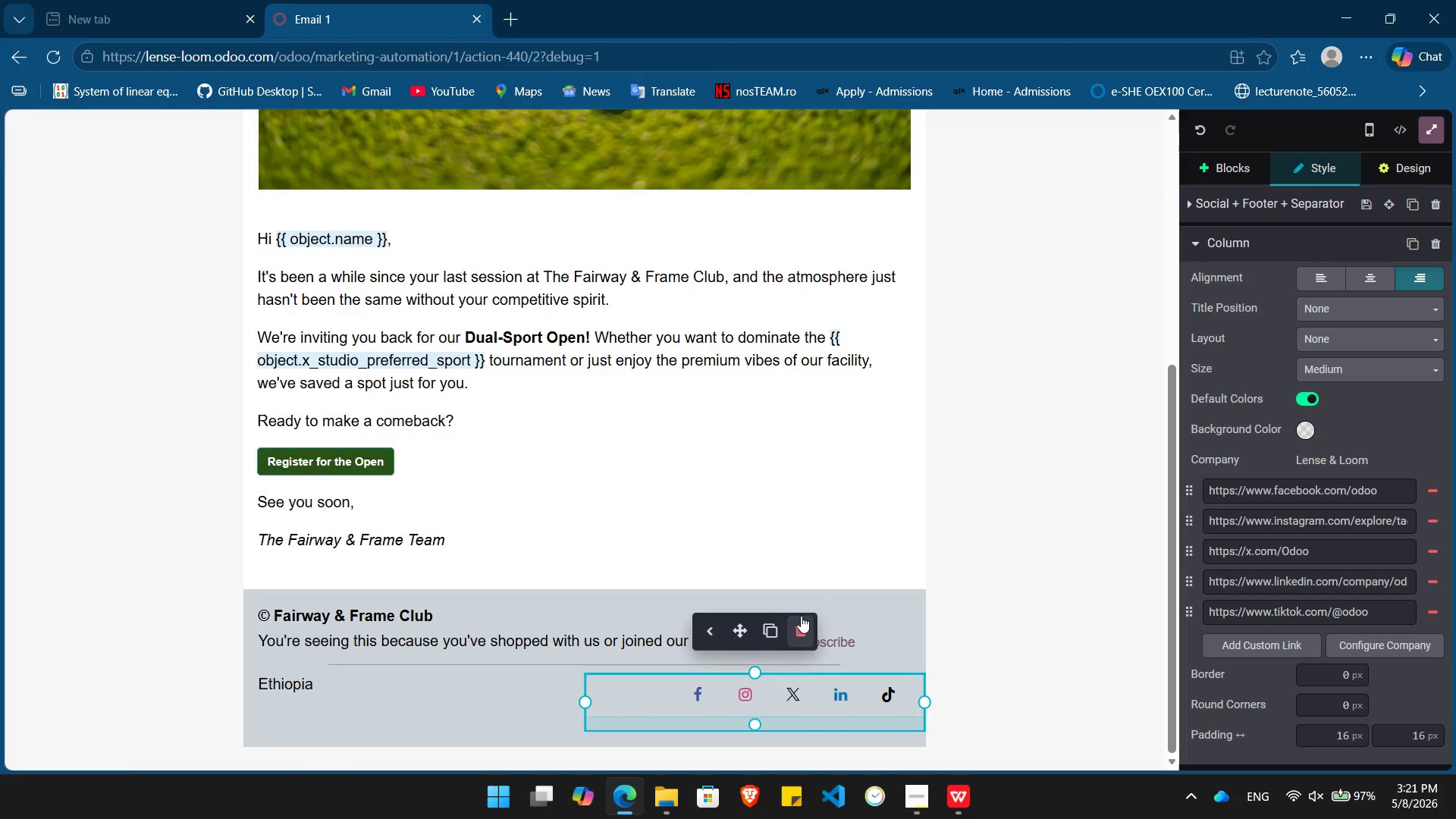 
left_click([797, 625])
 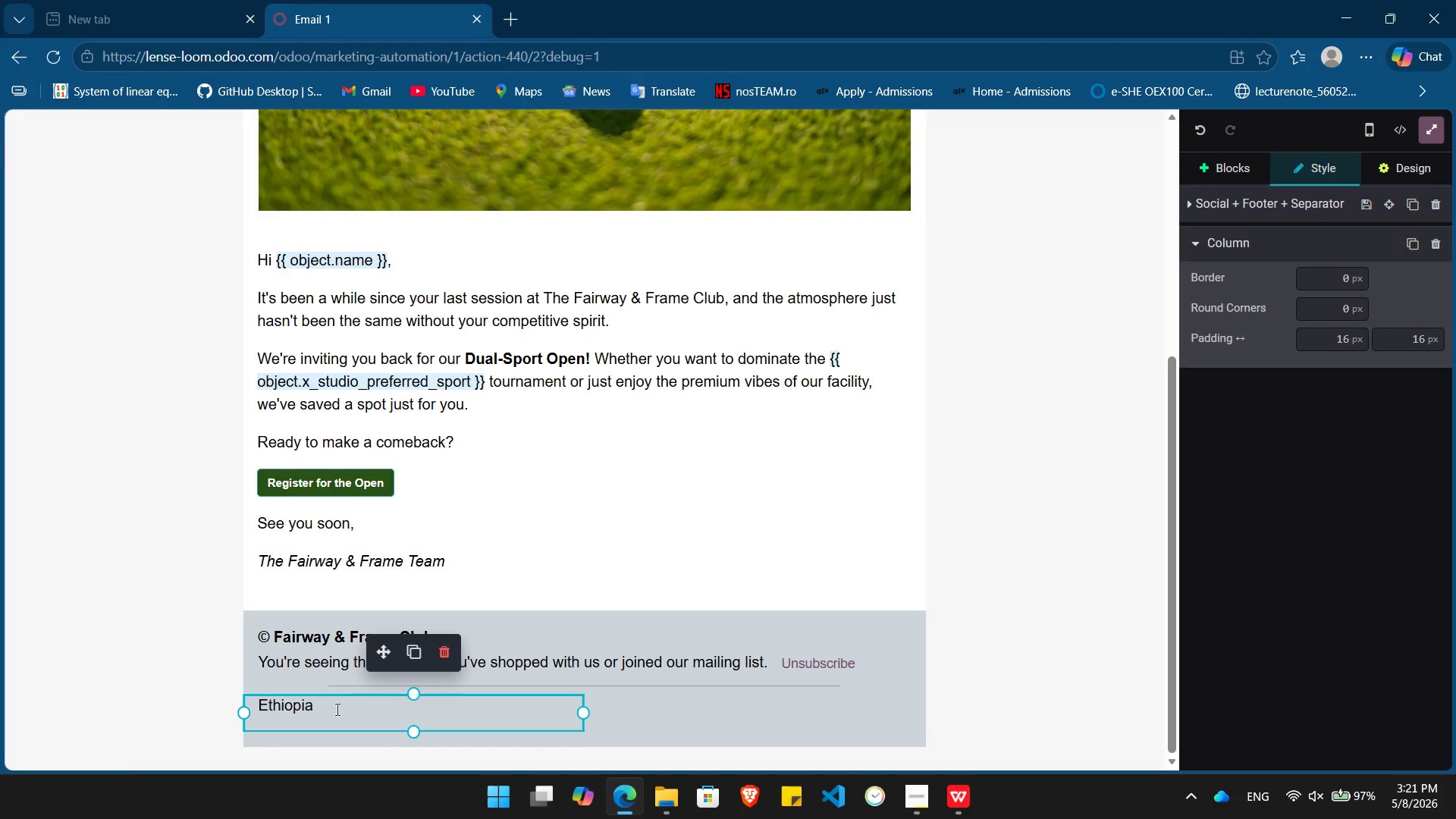 
left_click([286, 711])
 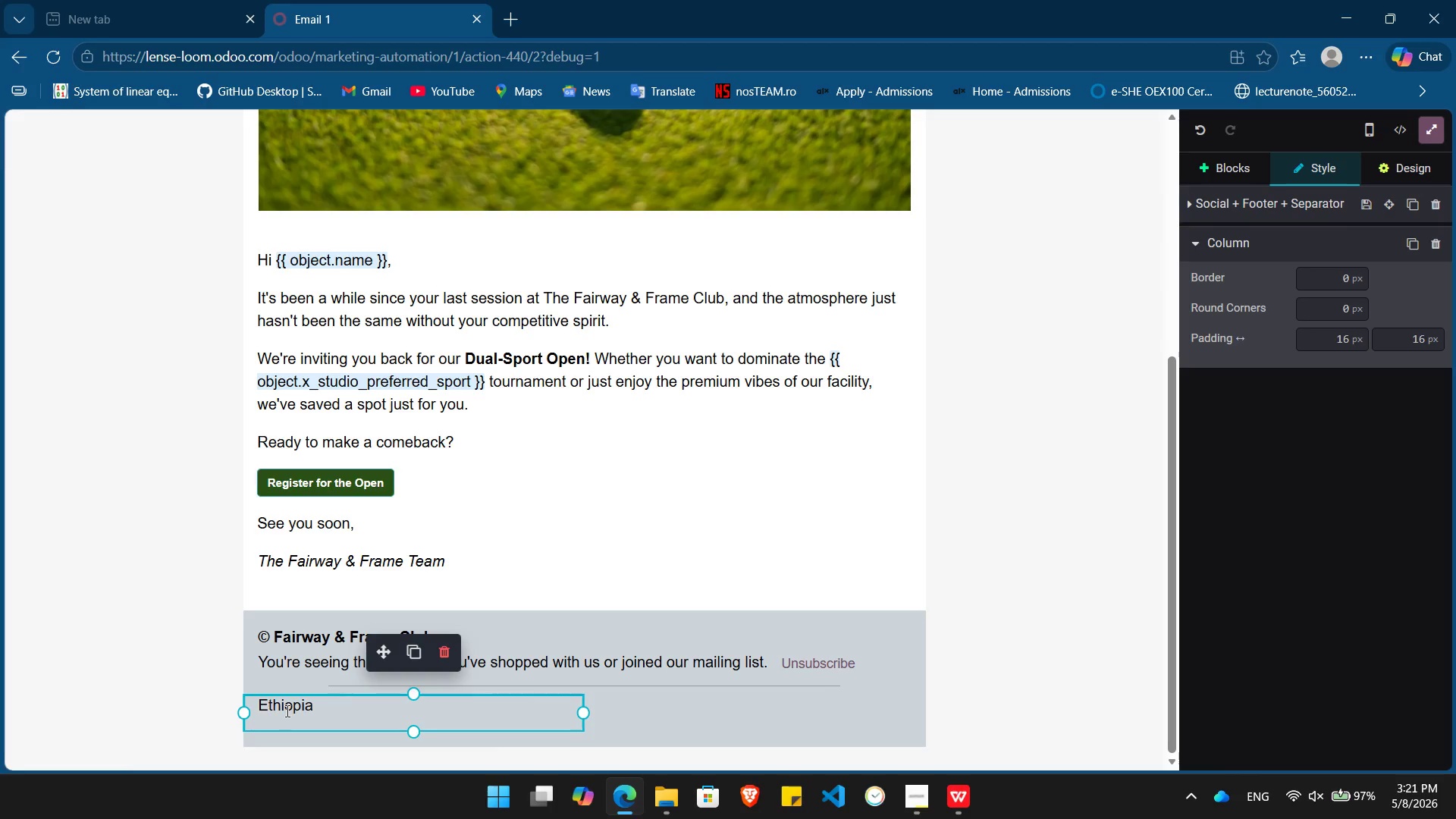 
type([Home]Addis Ababa, )
 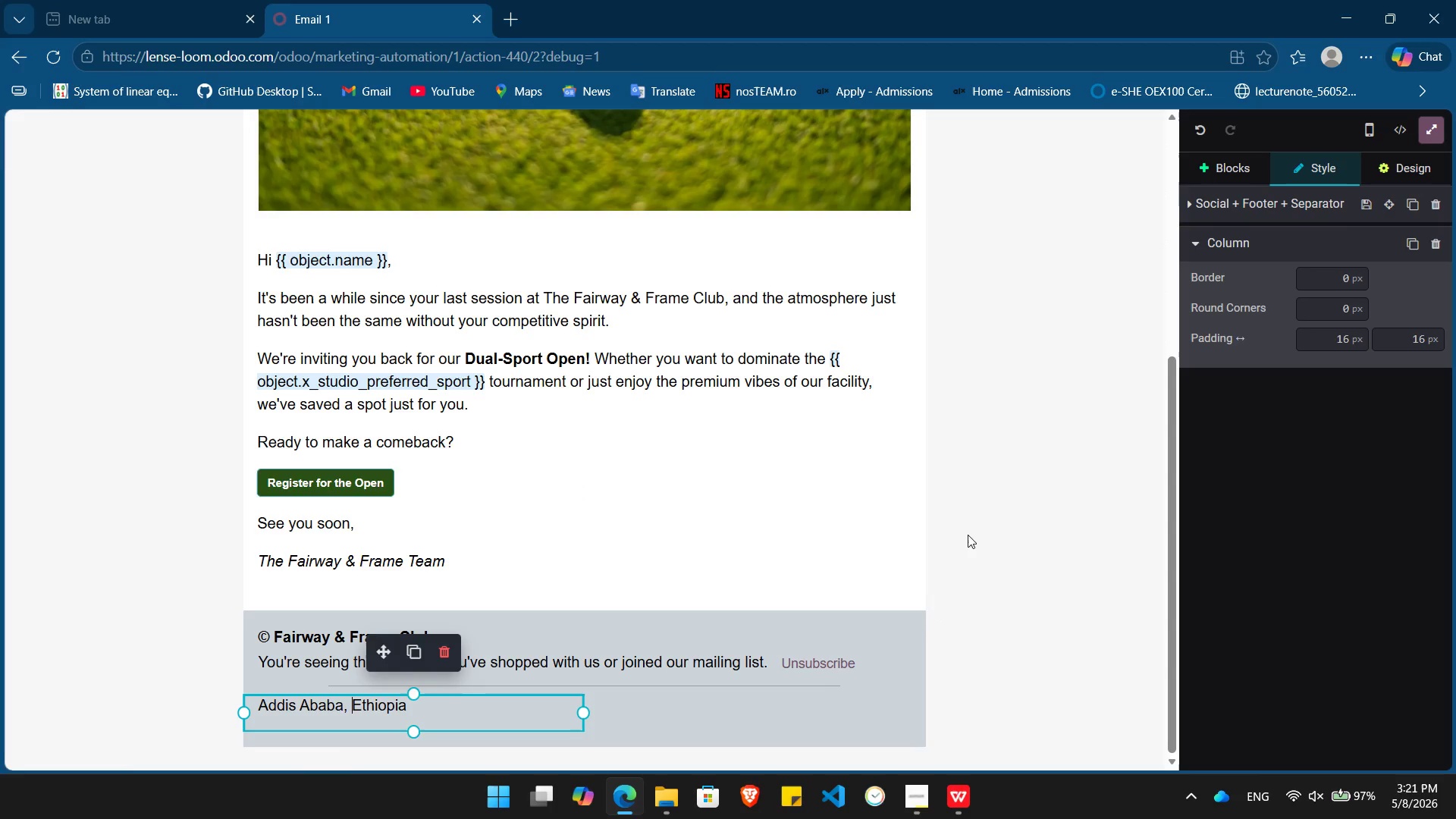 
left_click([991, 507])
 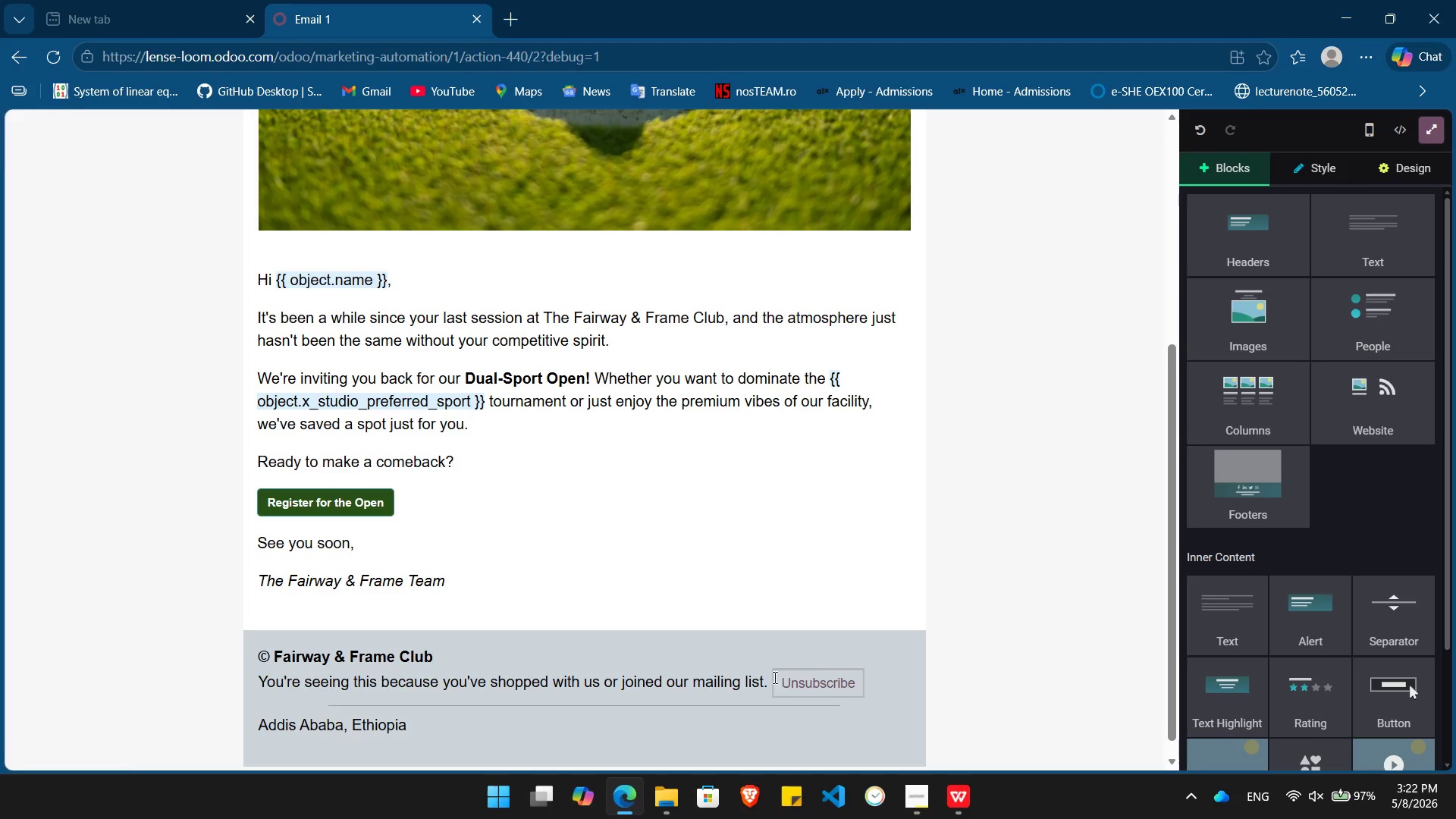 
left_click_drag(start_coordinate=[764, 684], to_coordinate=[258, 691])
 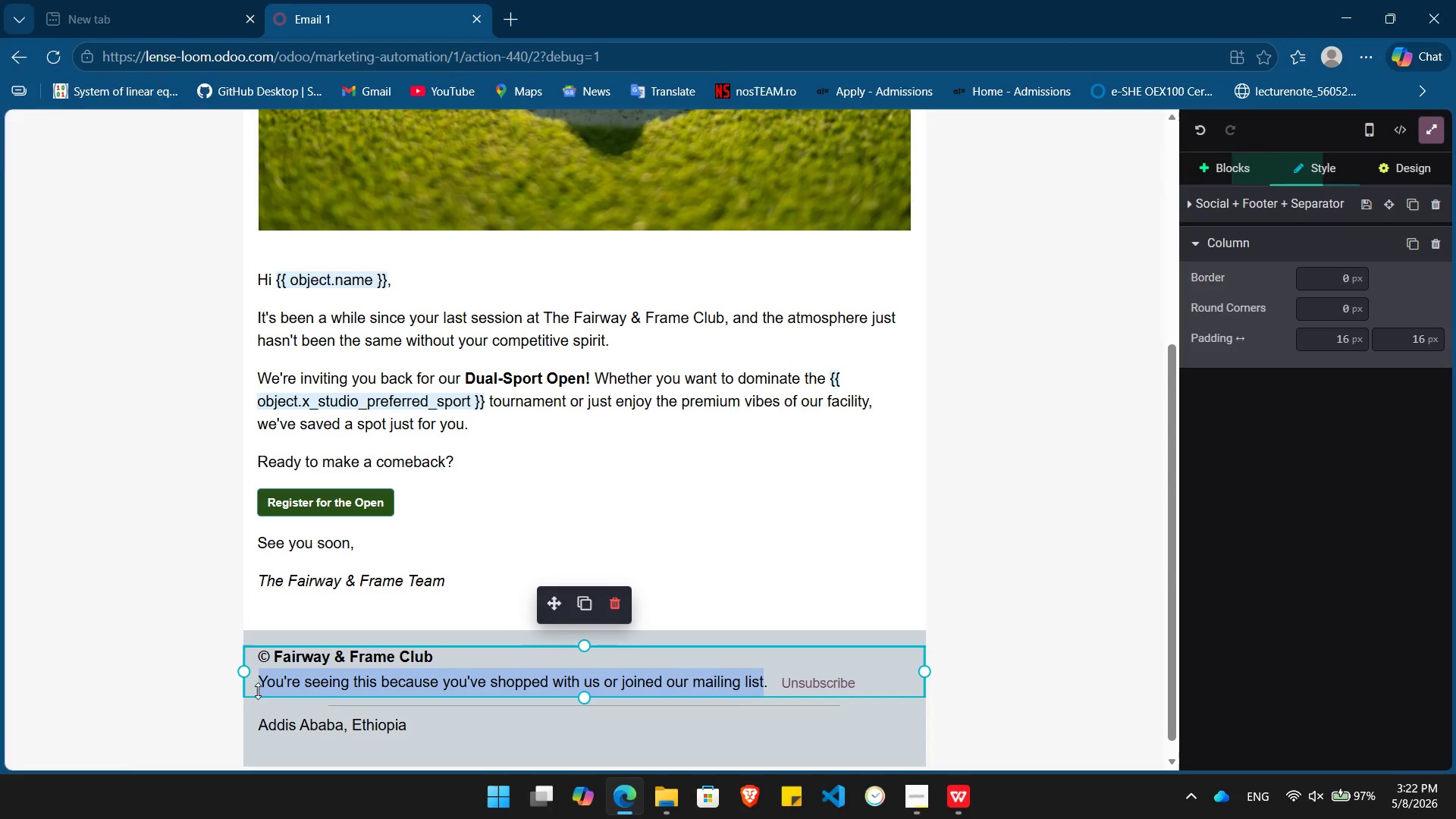 
key(Backspace)
 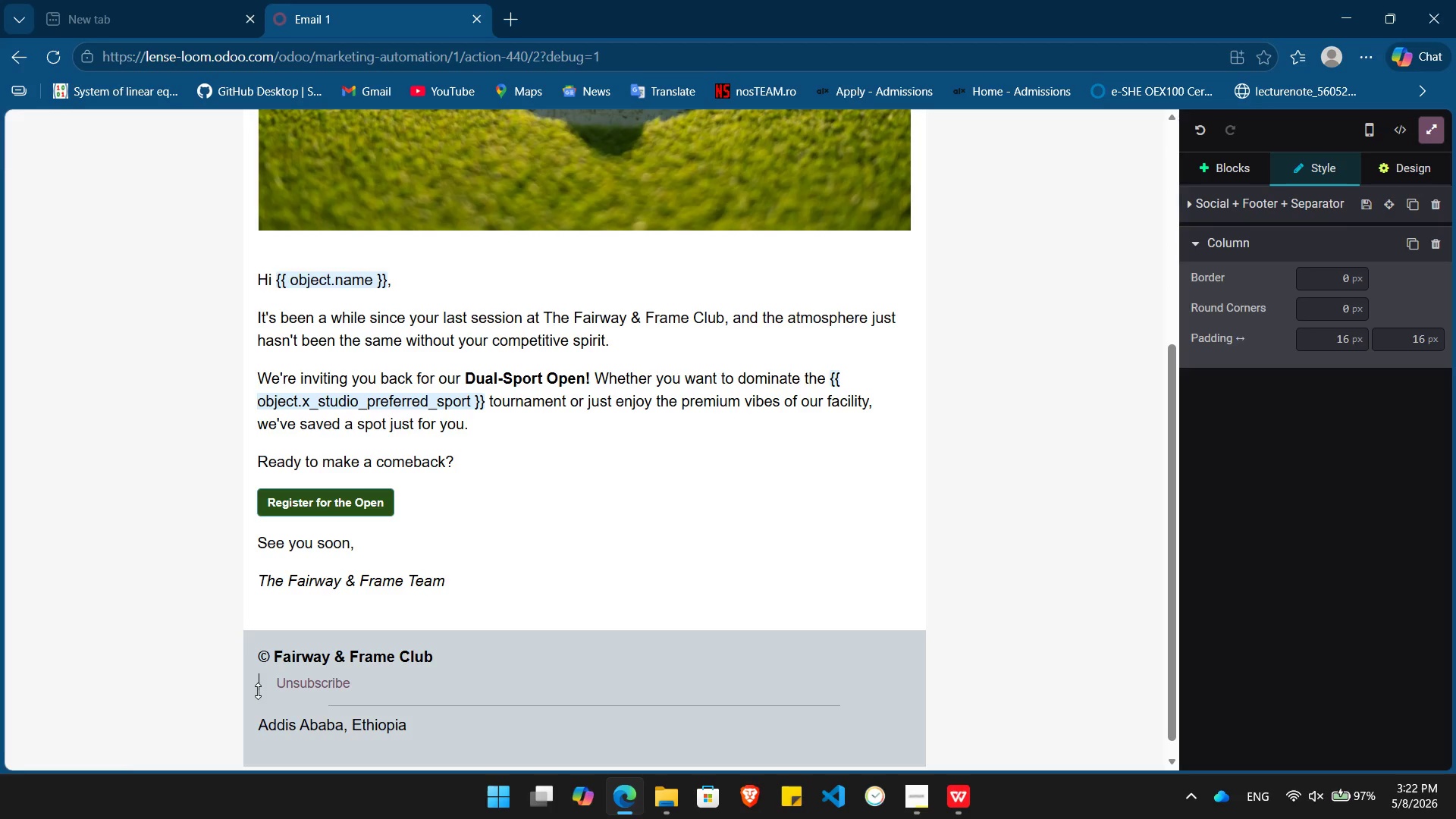 
wait(33.73)
 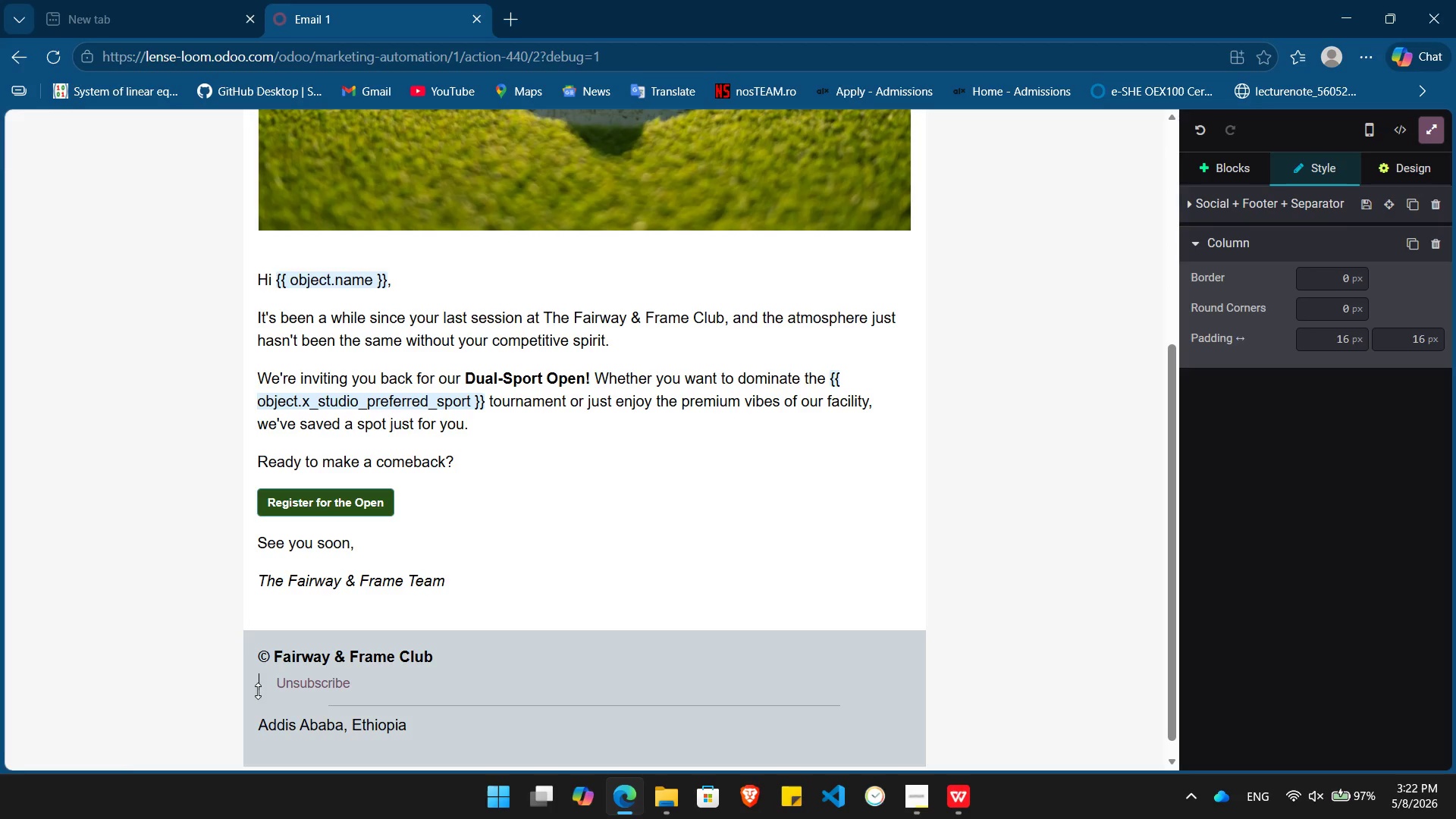 
left_click([264, 478])
 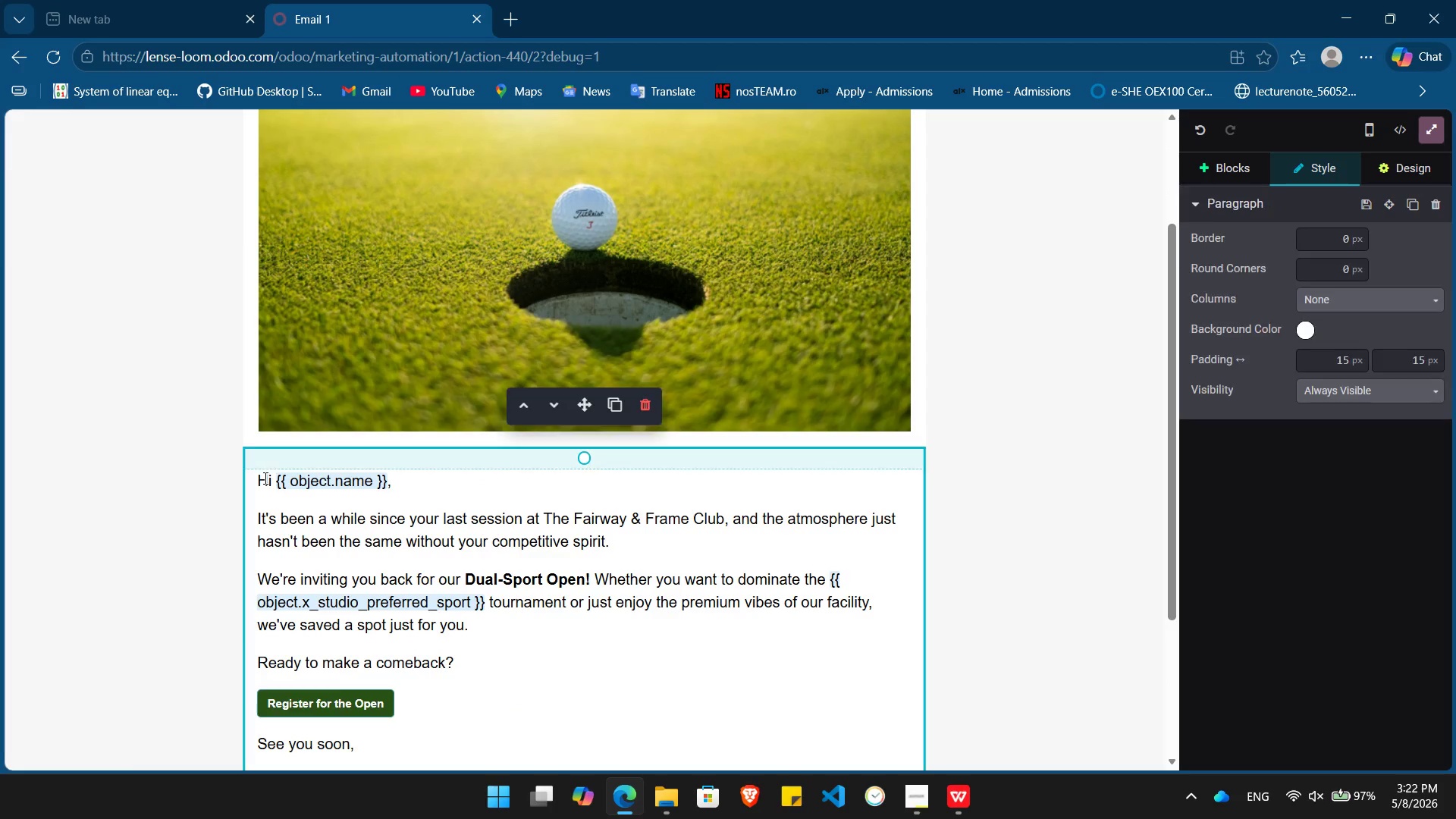 
key(ArrowLeft)
 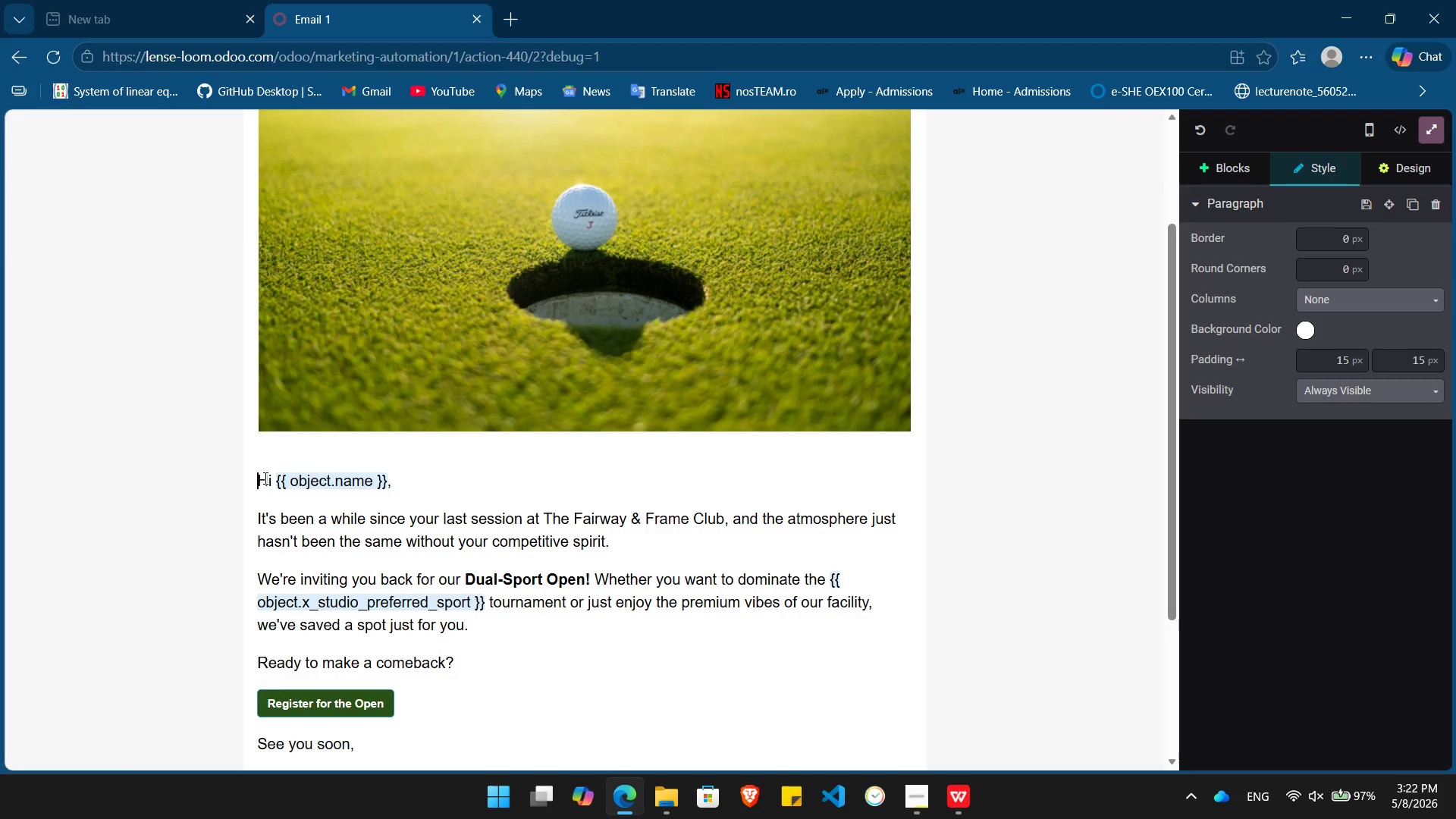 
key(Enter)
 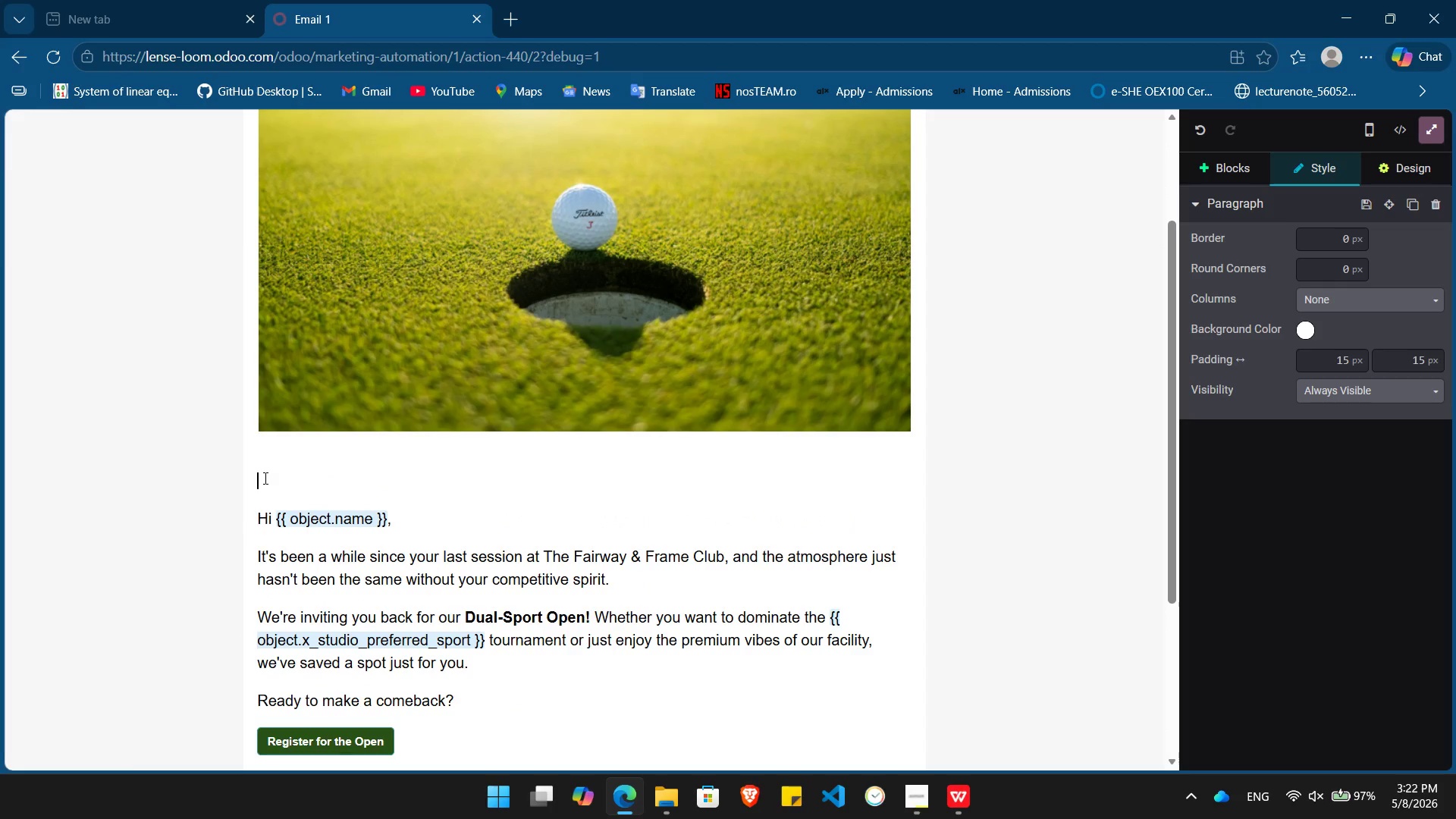 
key(ArrowUp)
 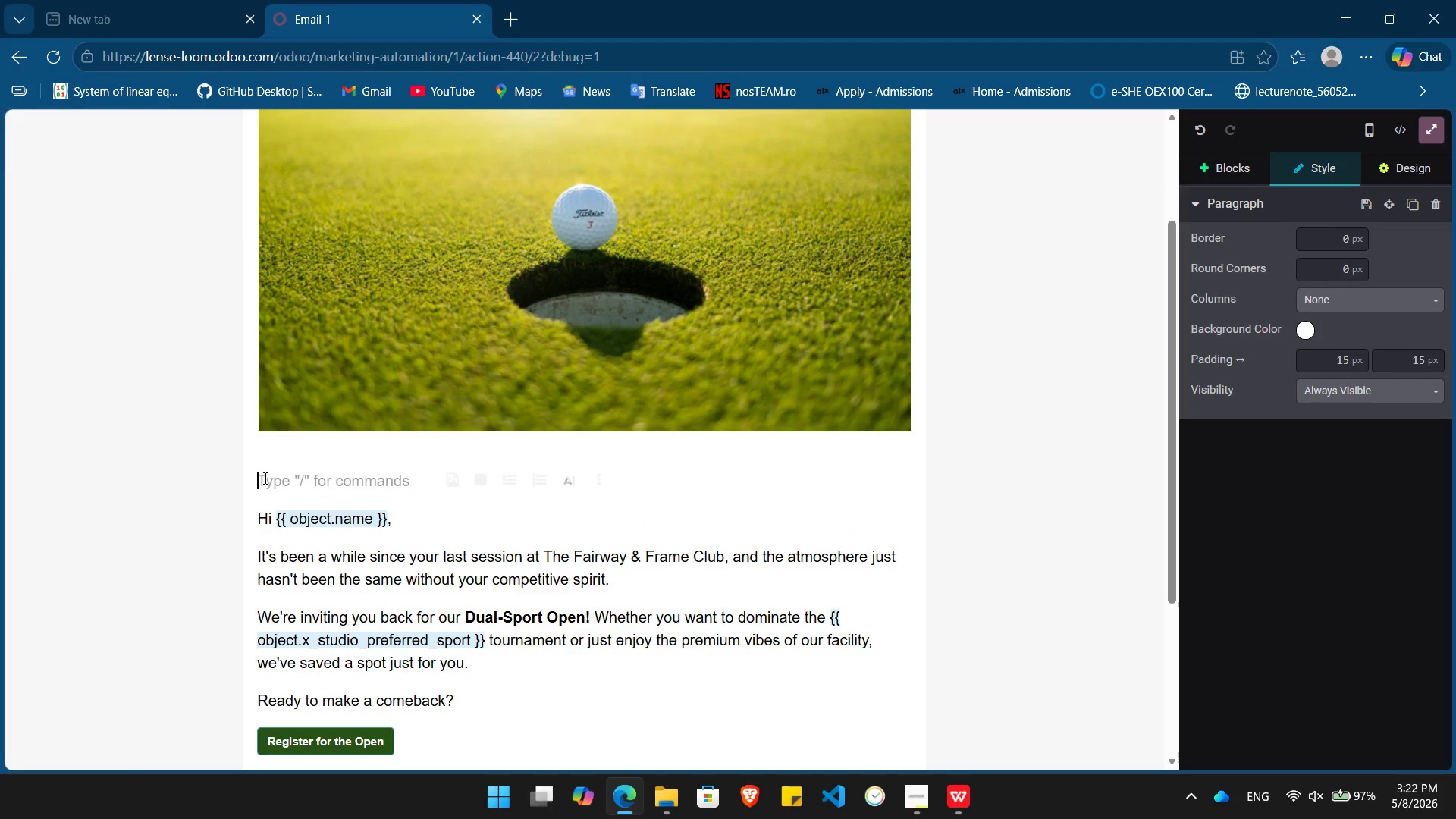 
key(Slash)
 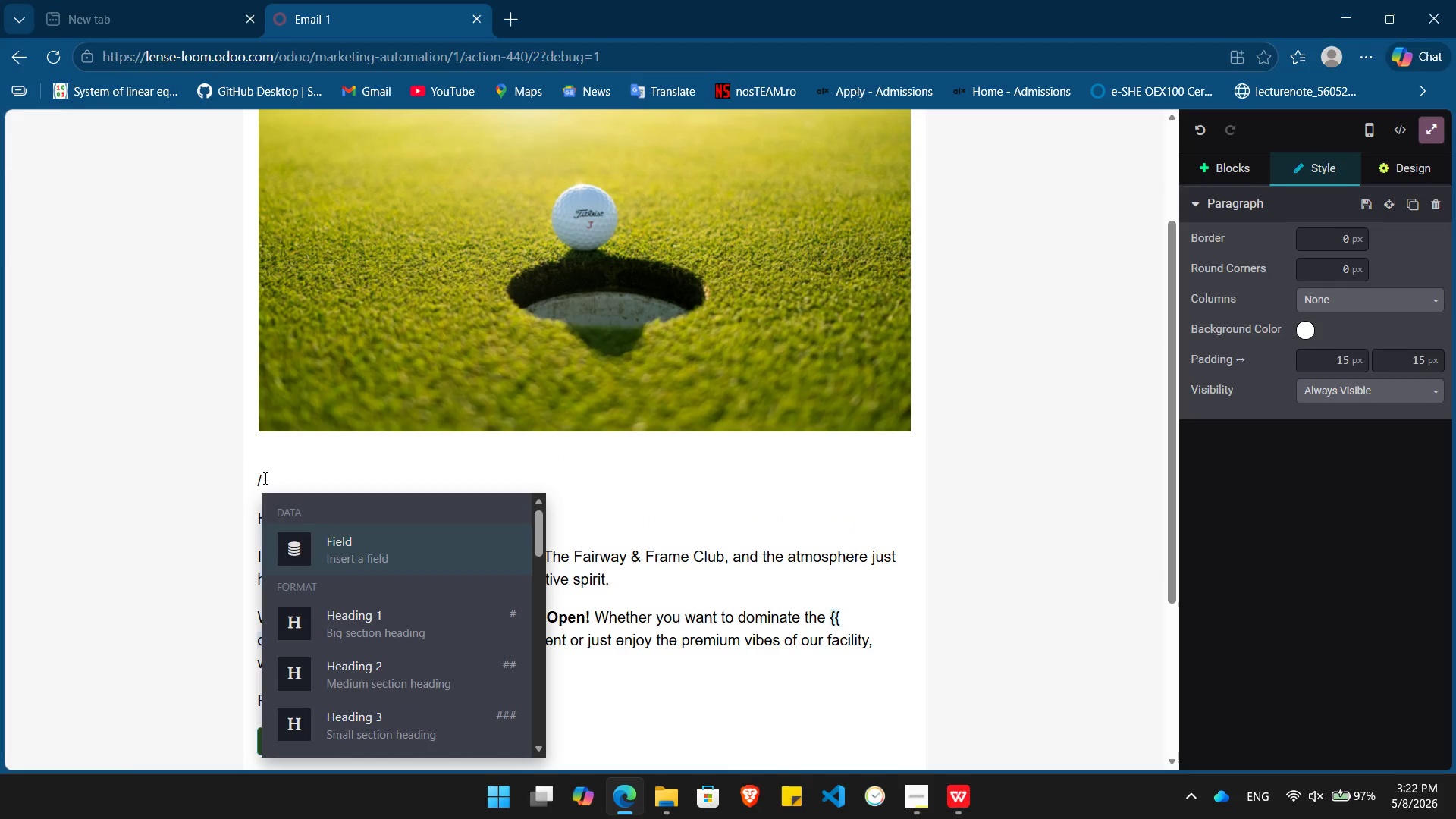 
key(ArrowDown)
 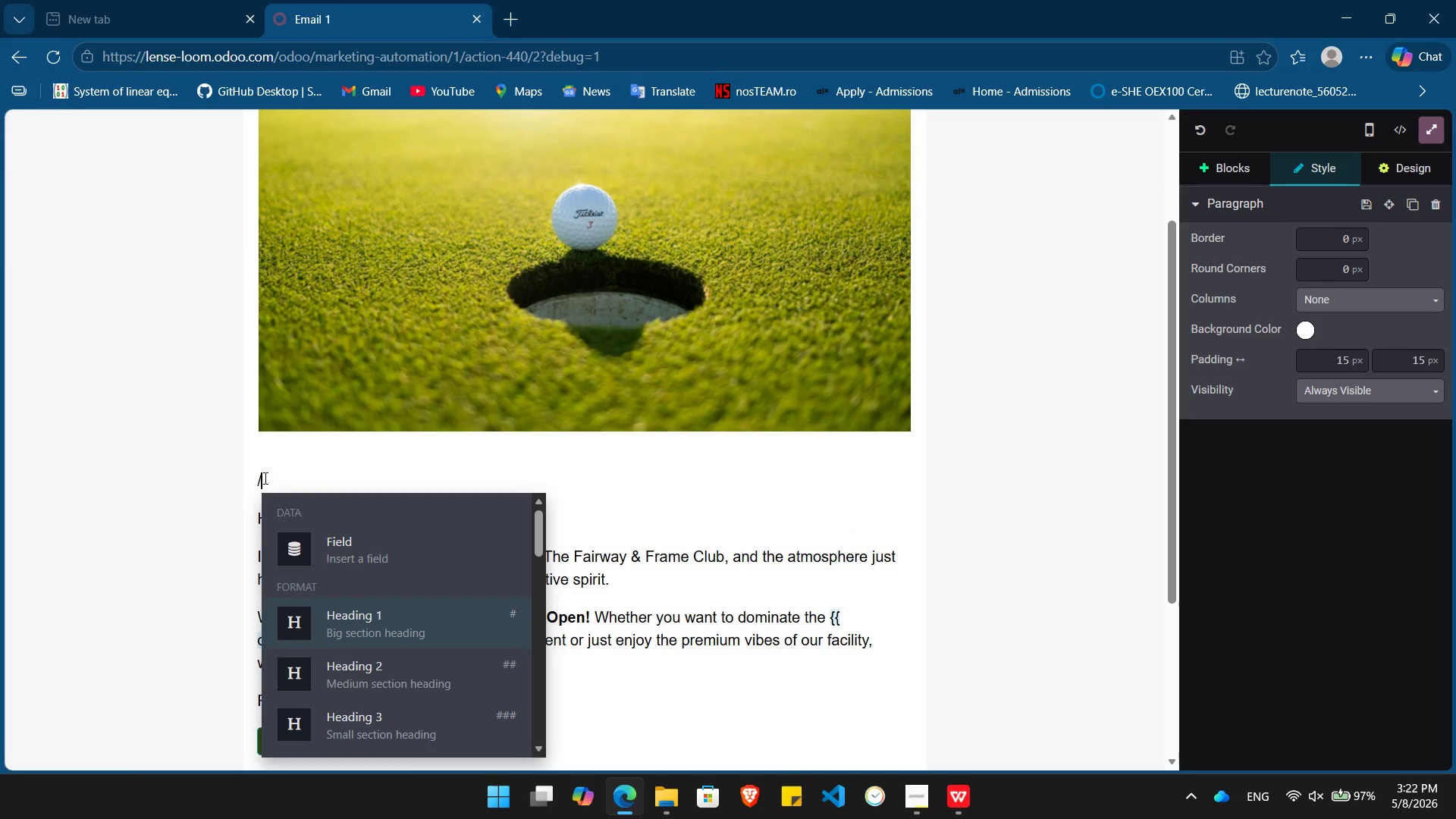 
key(Enter)
 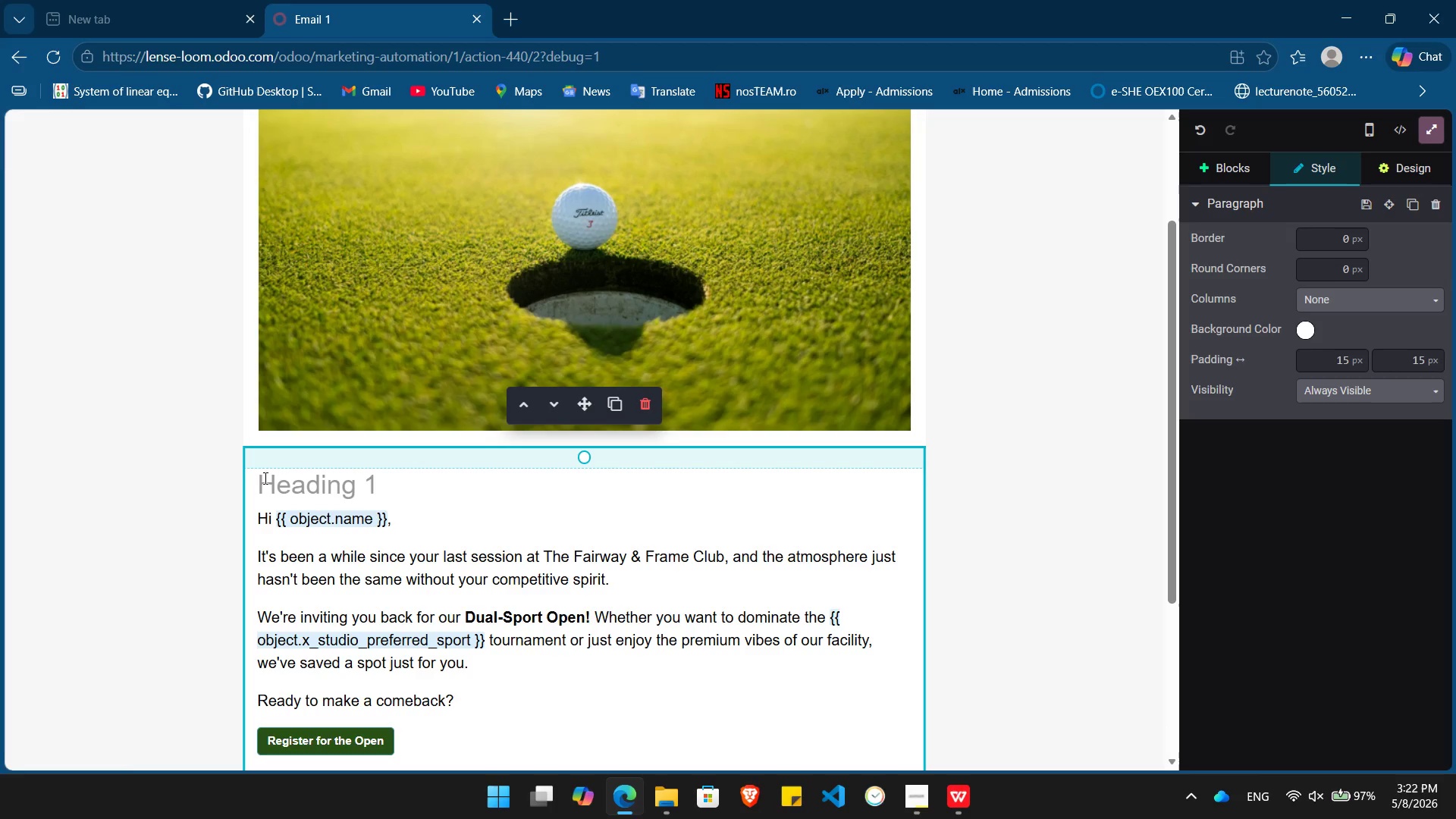 
wait(5.45)
 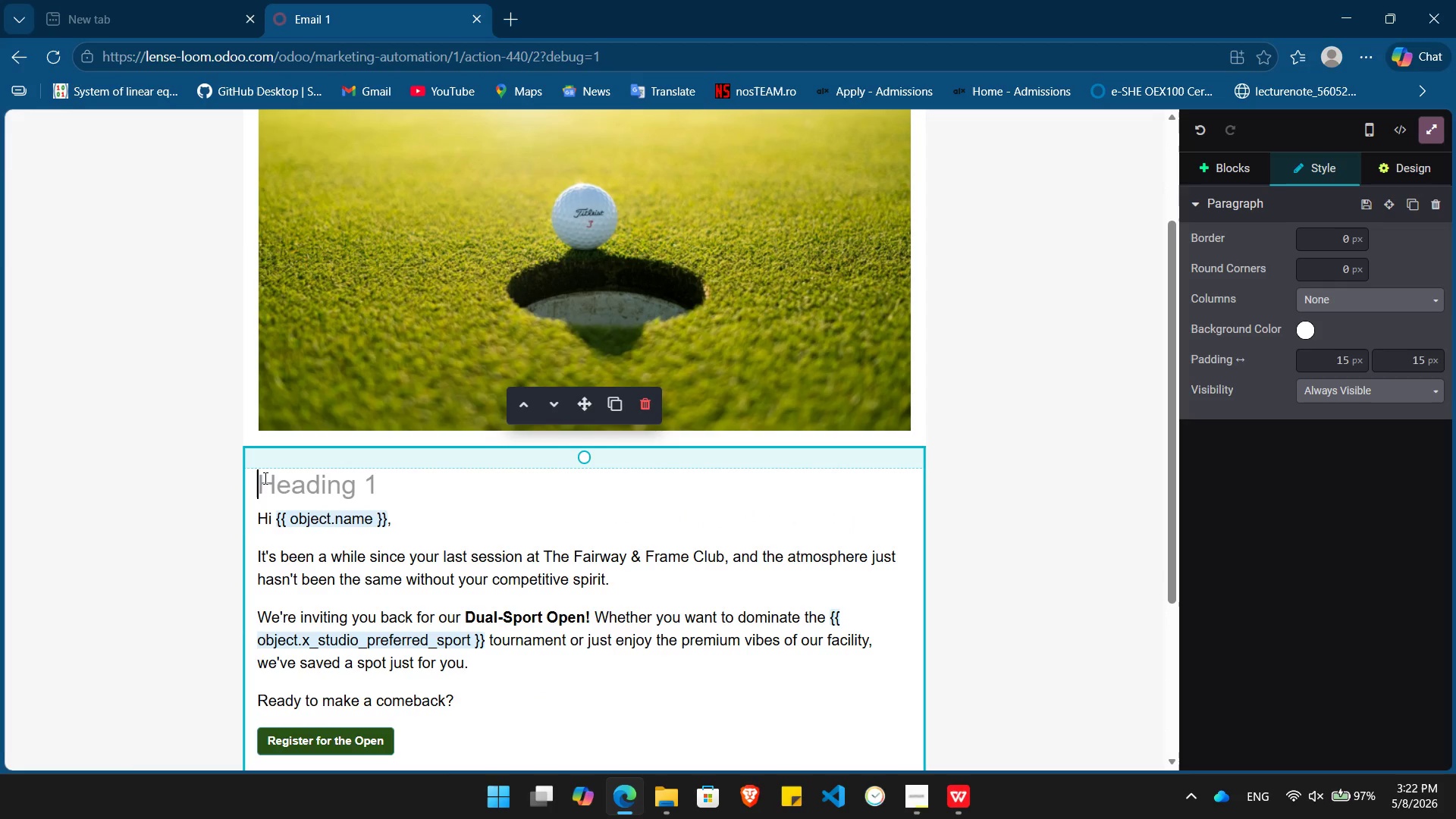 
type(Your Spot is Still Open at the Club!)
 